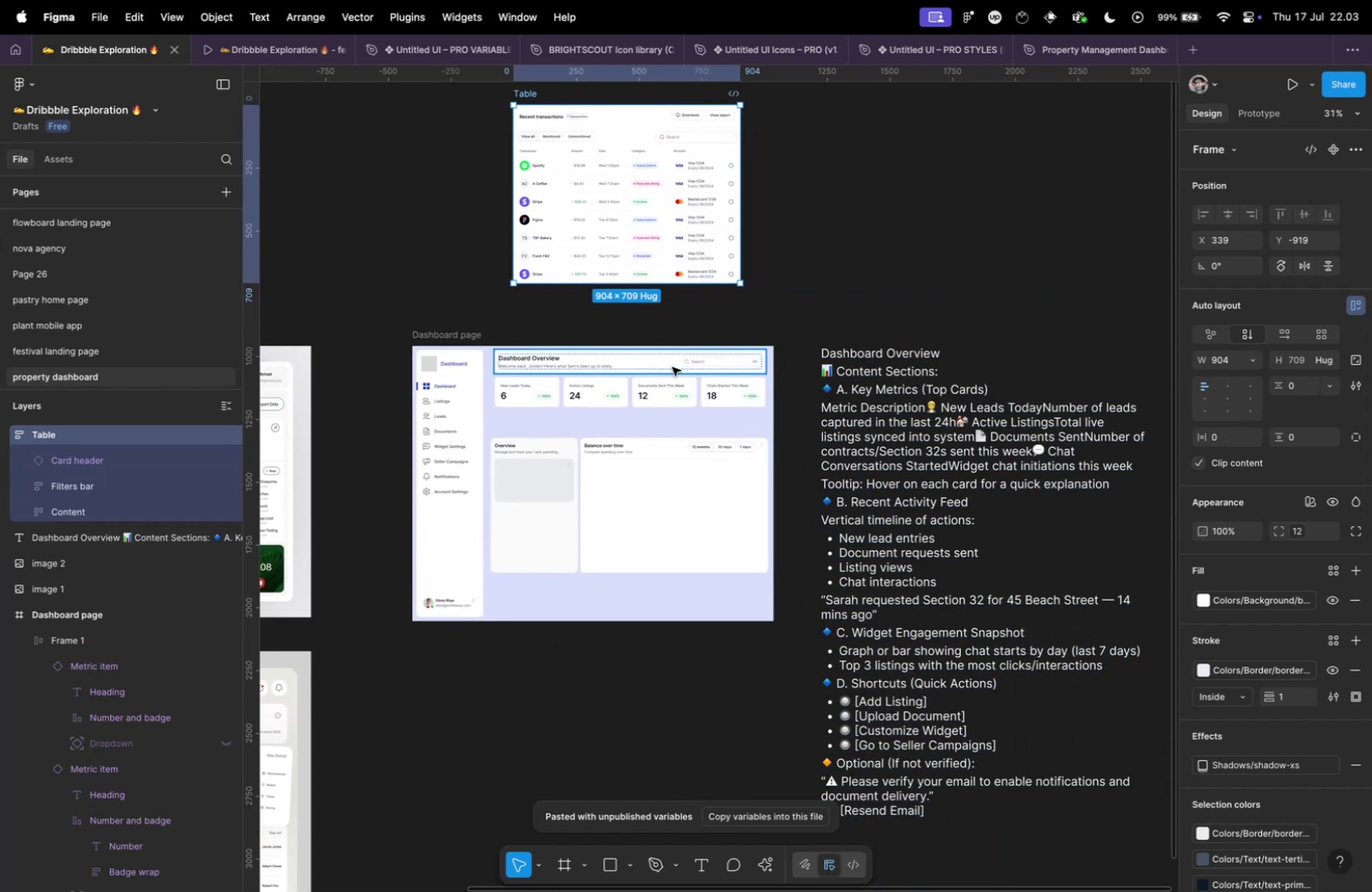 
key(Meta+Tab)
 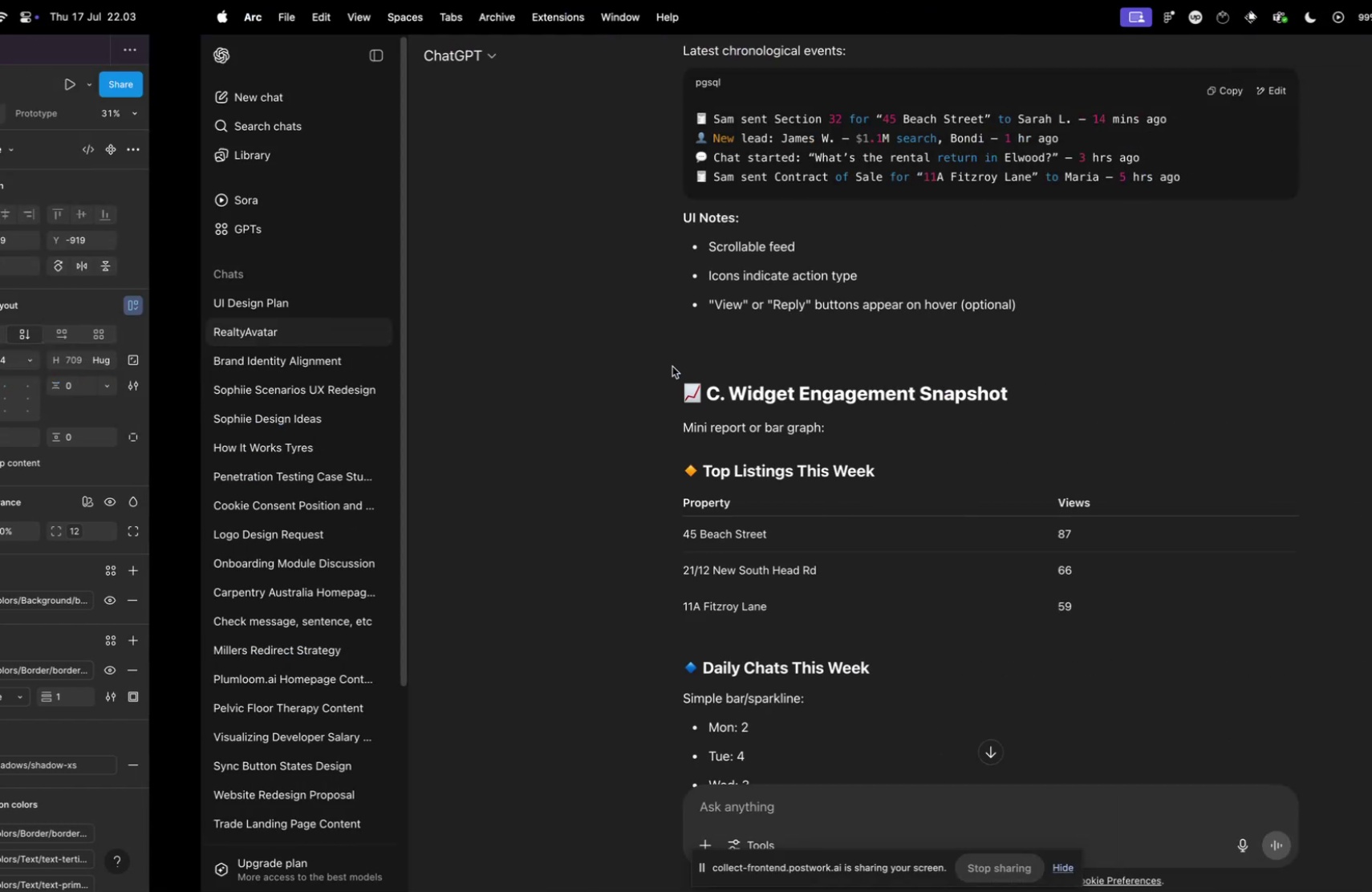 
key(Meta+CommandLeft)
 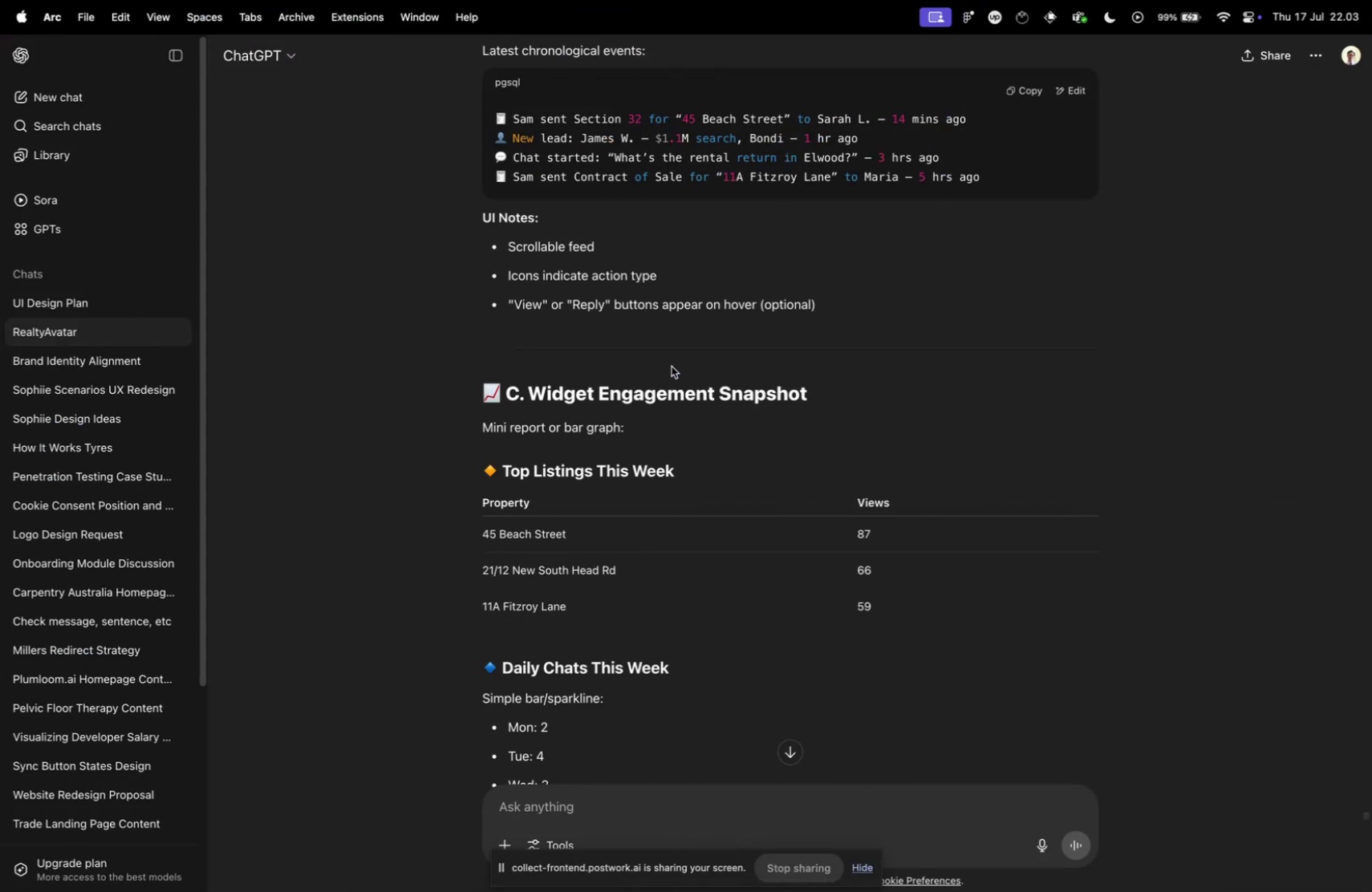 
key(Meta+Tab)
 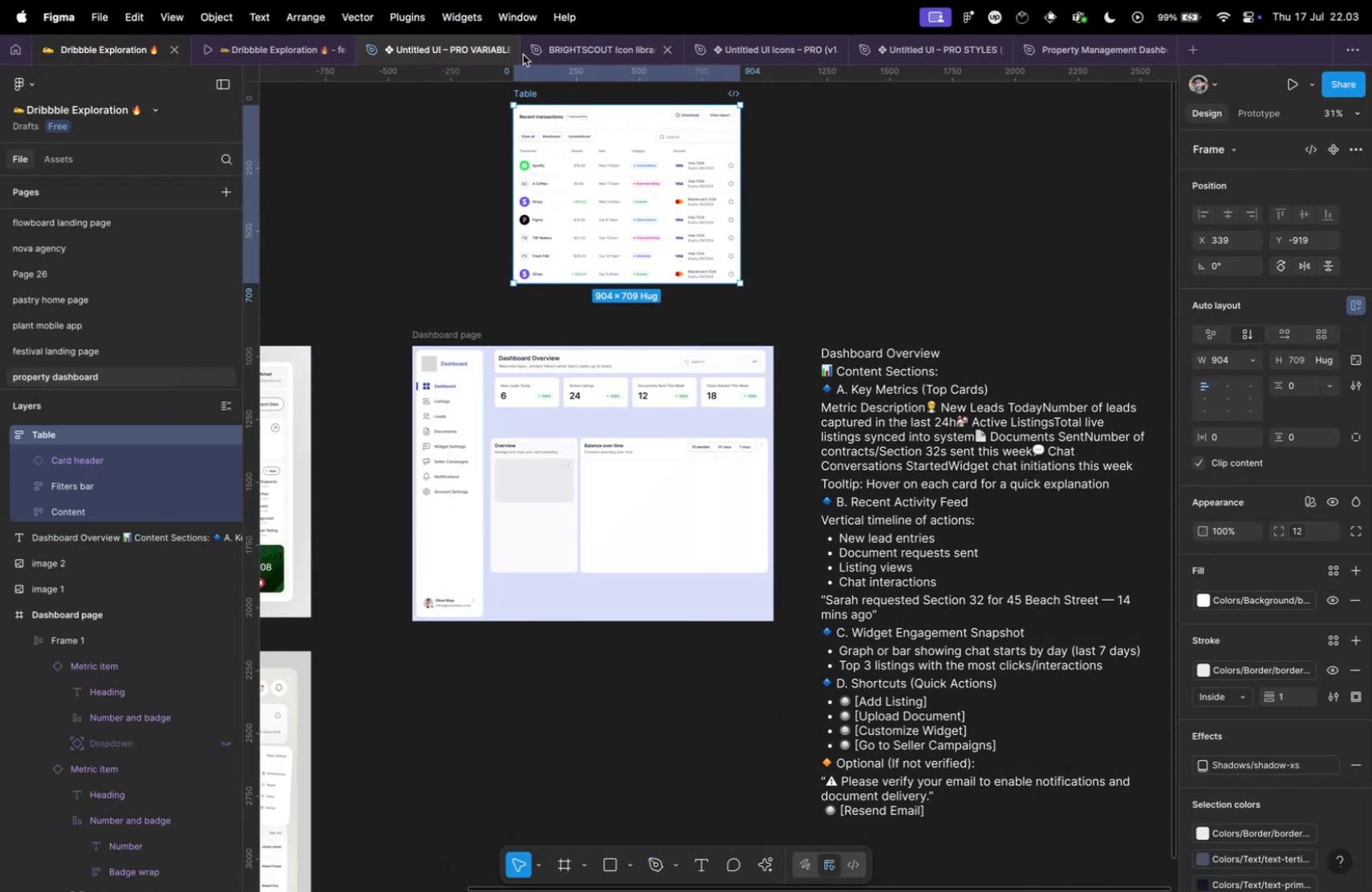 
left_click([406, 50])
 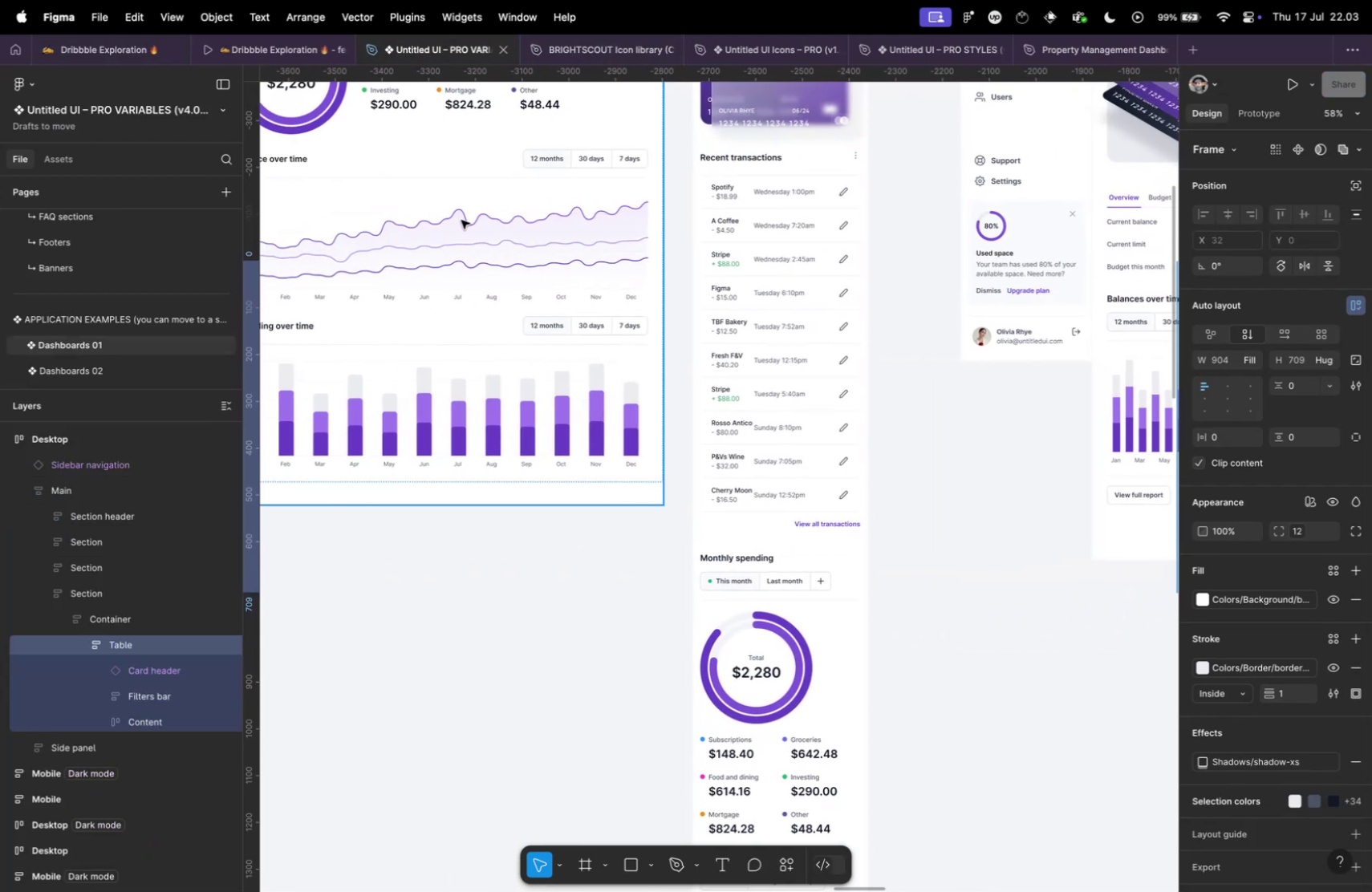 
wait(6.16)
 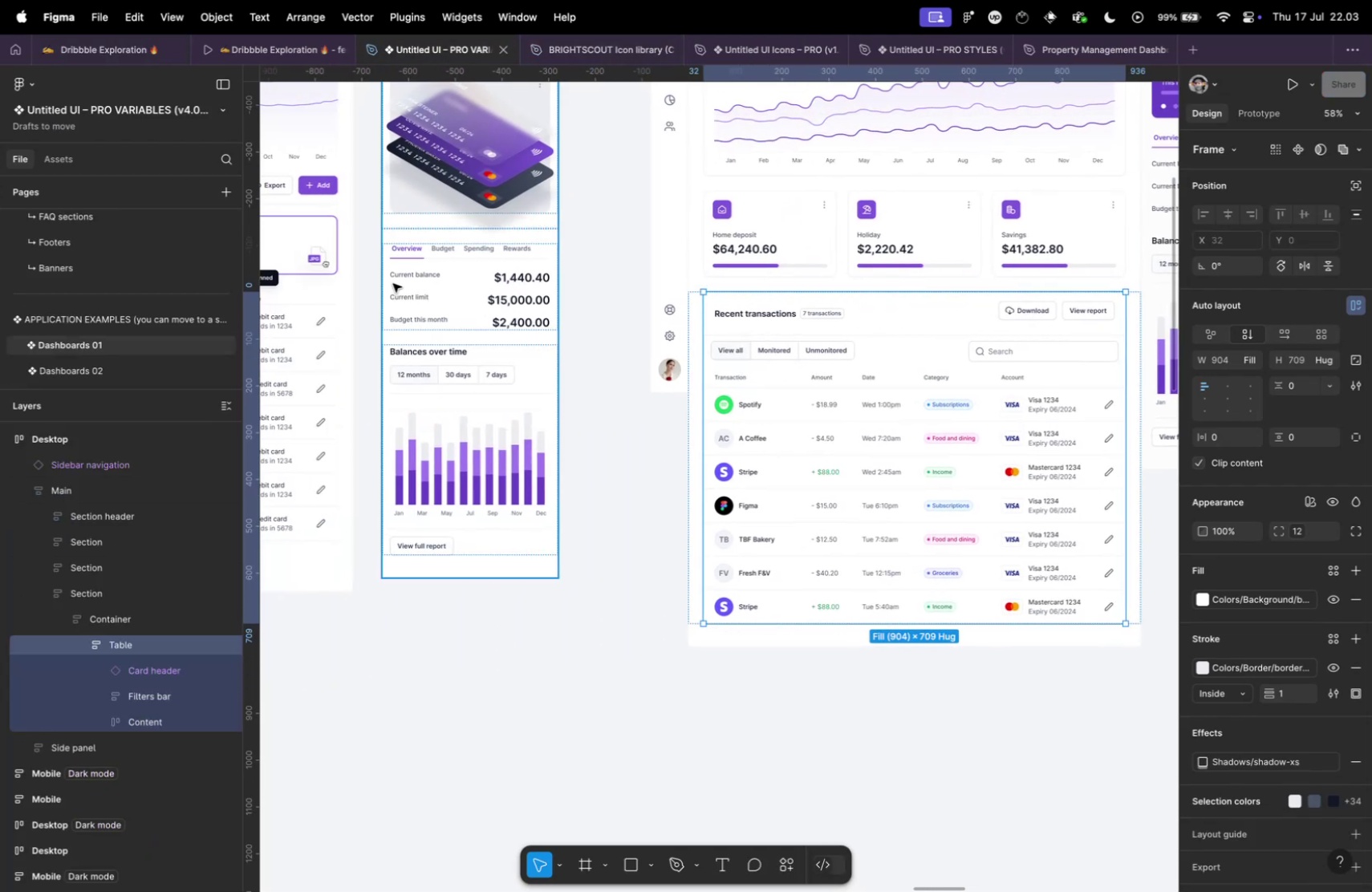 
key(Meta+CommandLeft)
 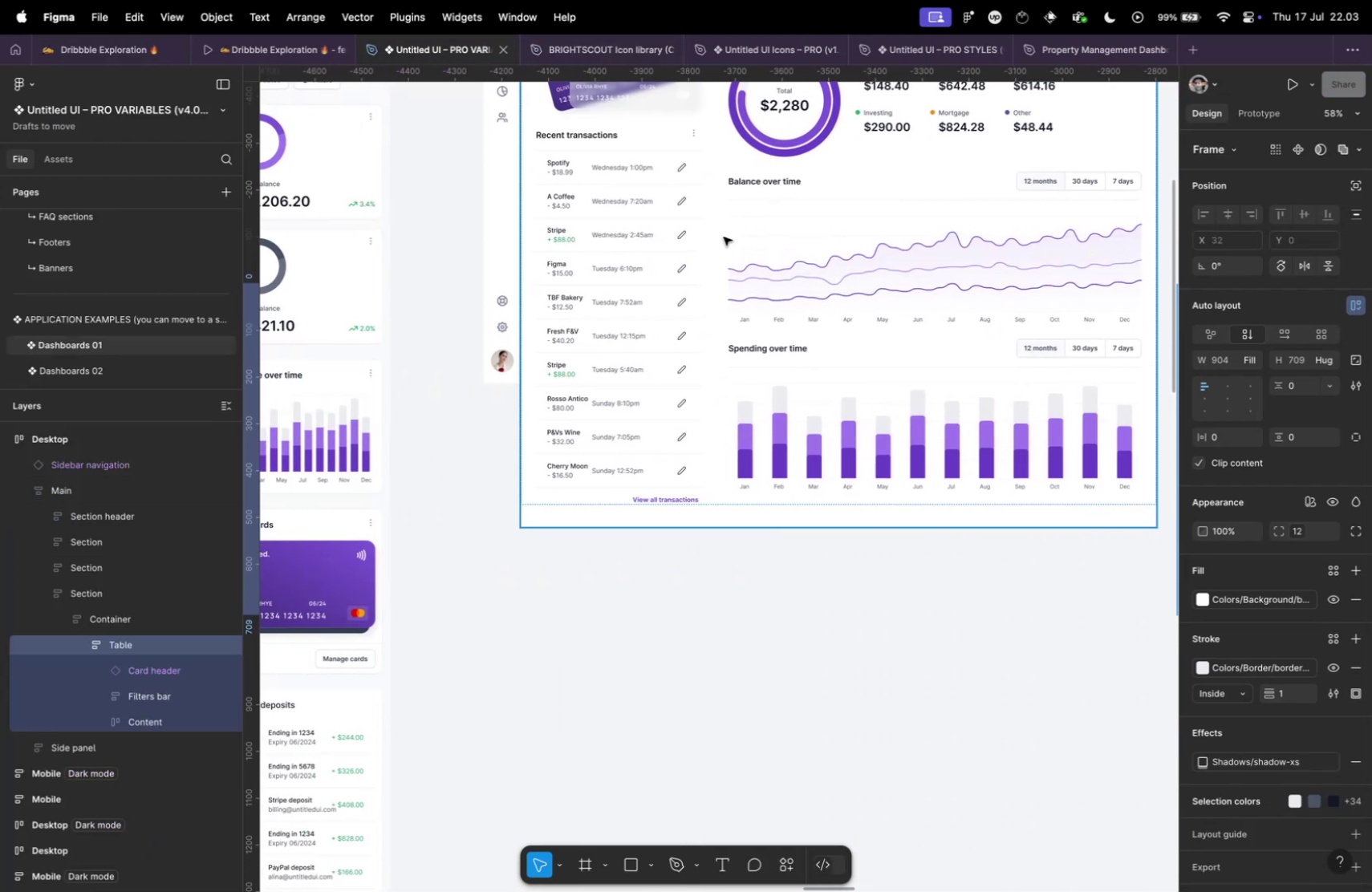 
key(Meta+Tab)
 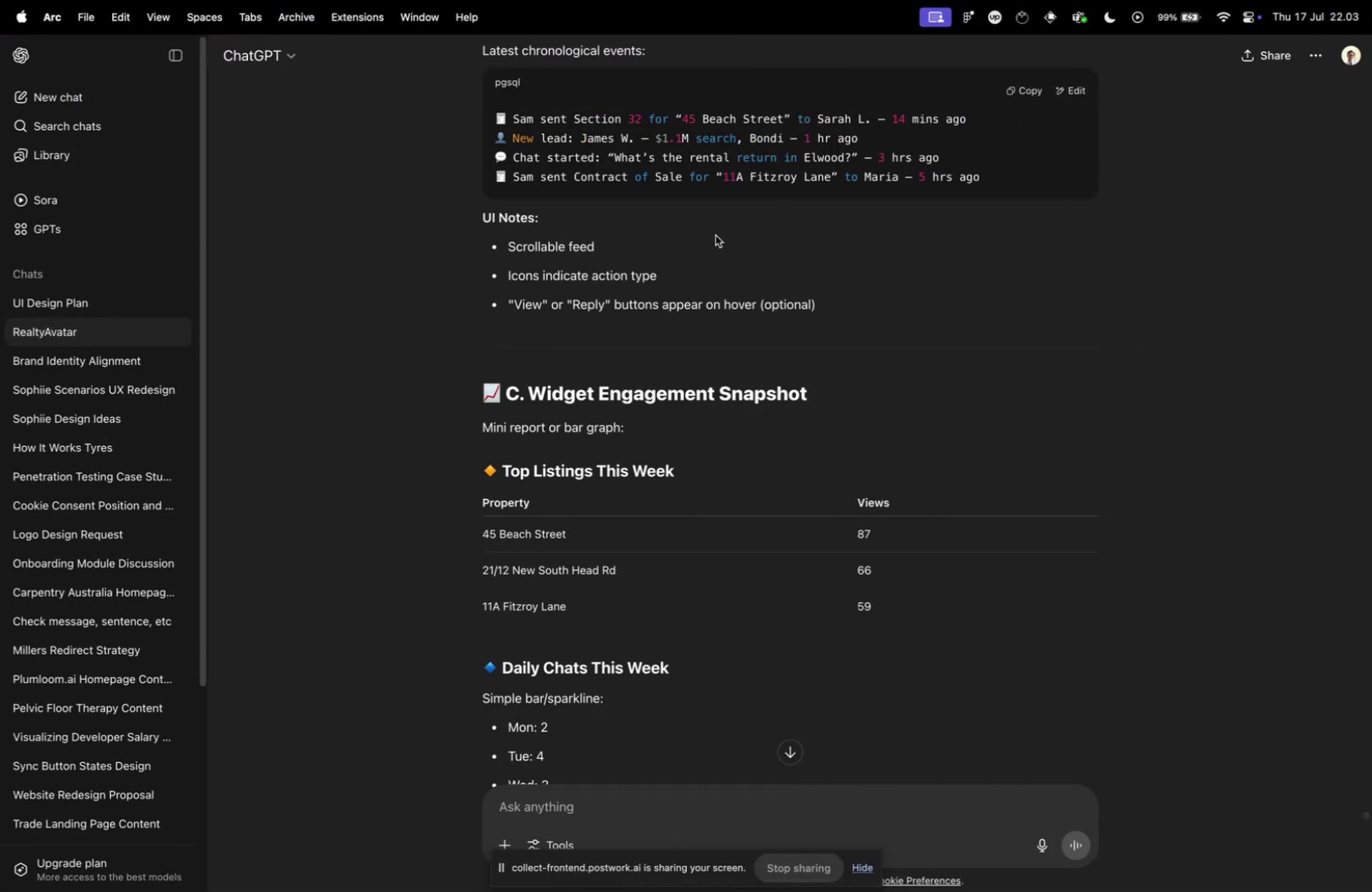 
key(Meta+CommandLeft)
 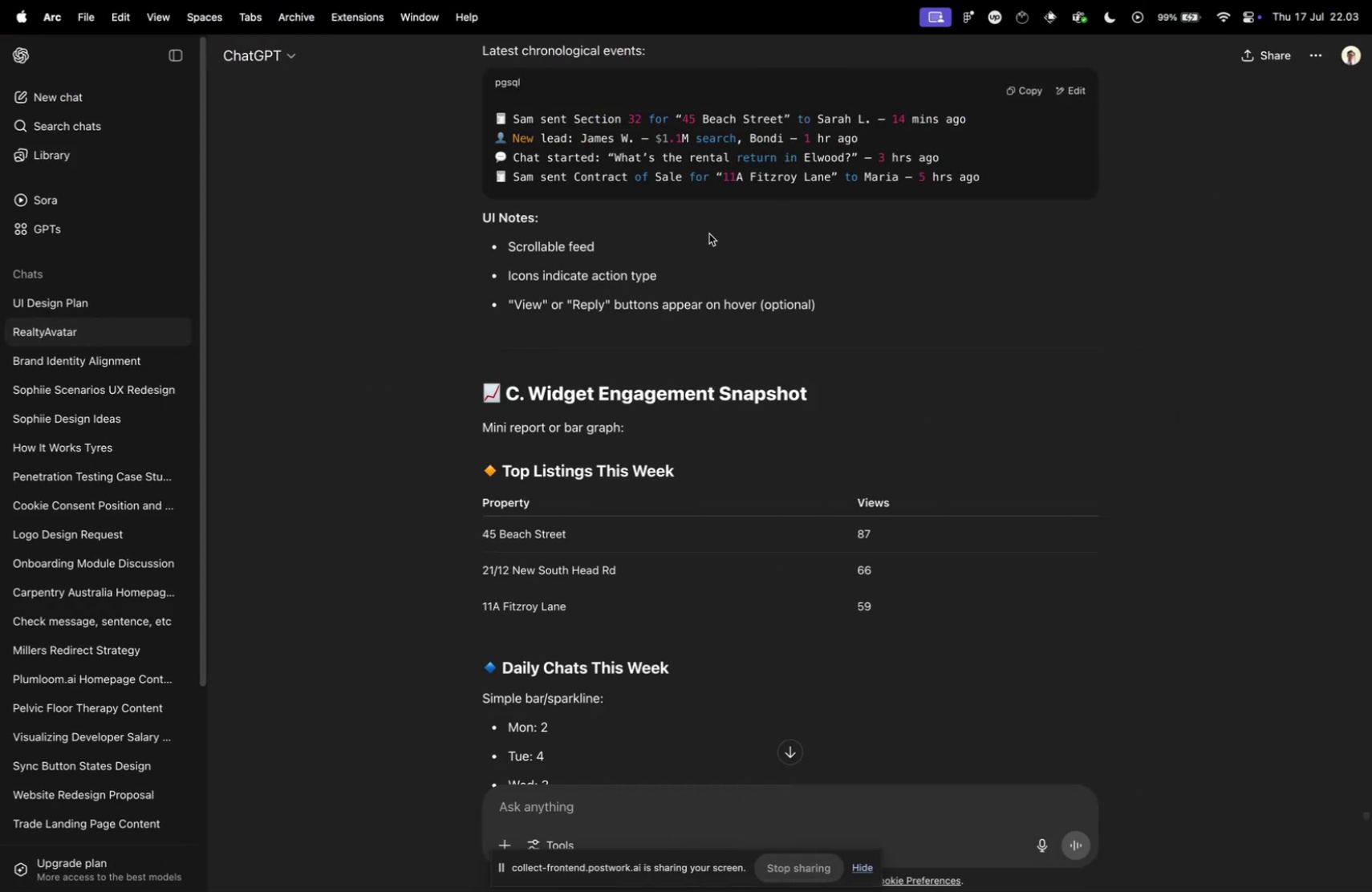 
key(Meta+Tab)
 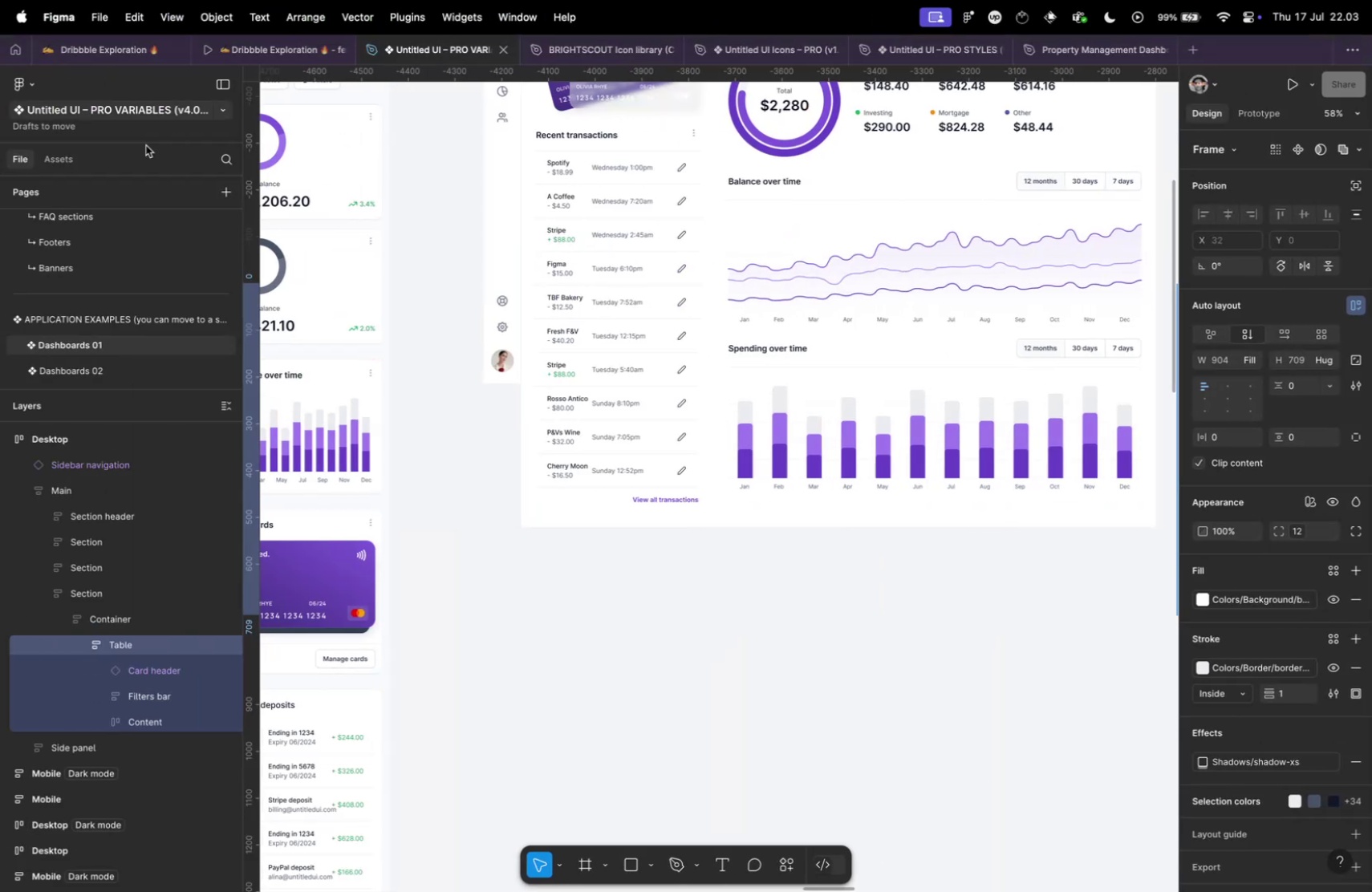 
left_click([88, 51])
 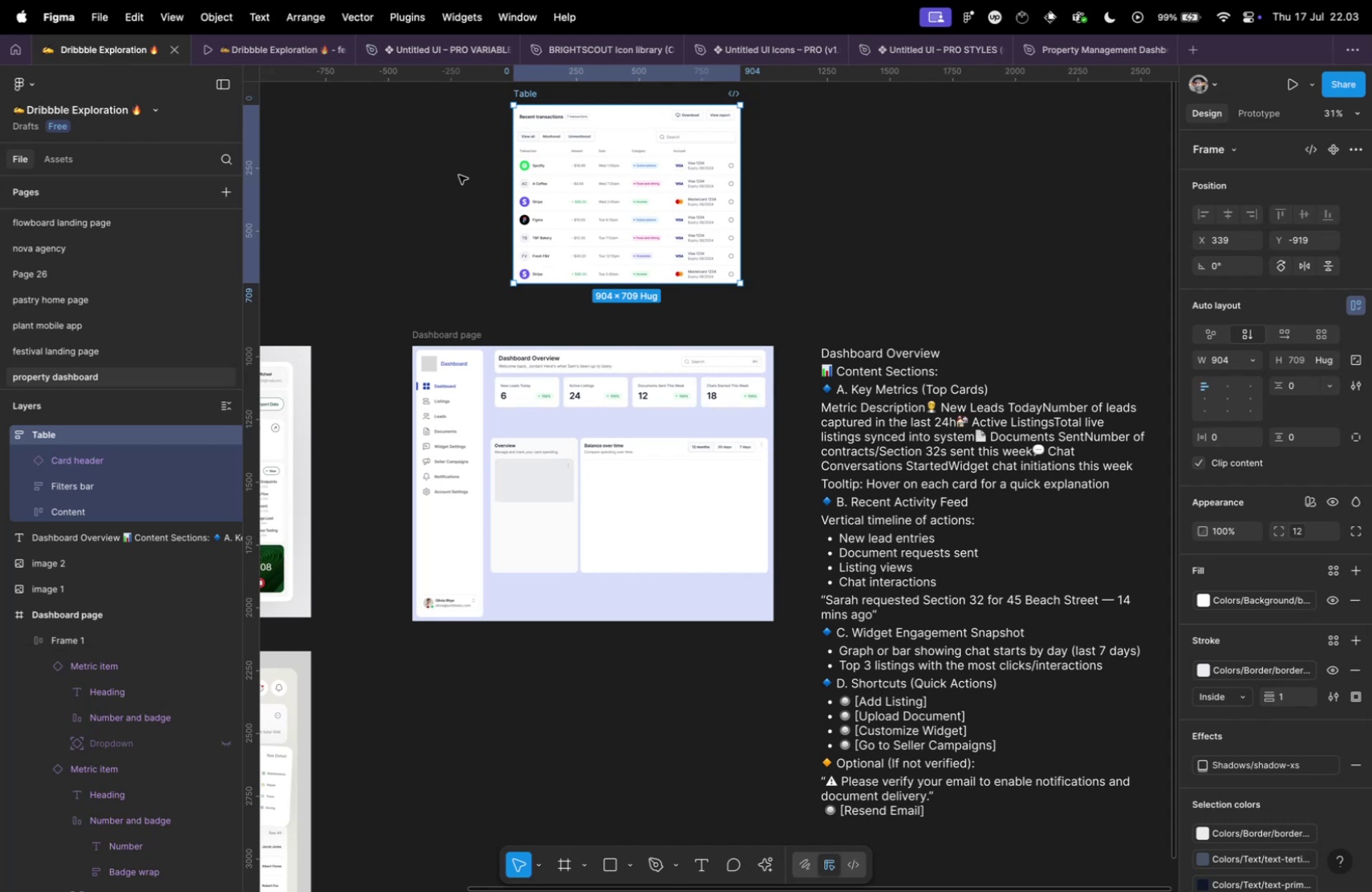 
mouse_move([343, 55])
 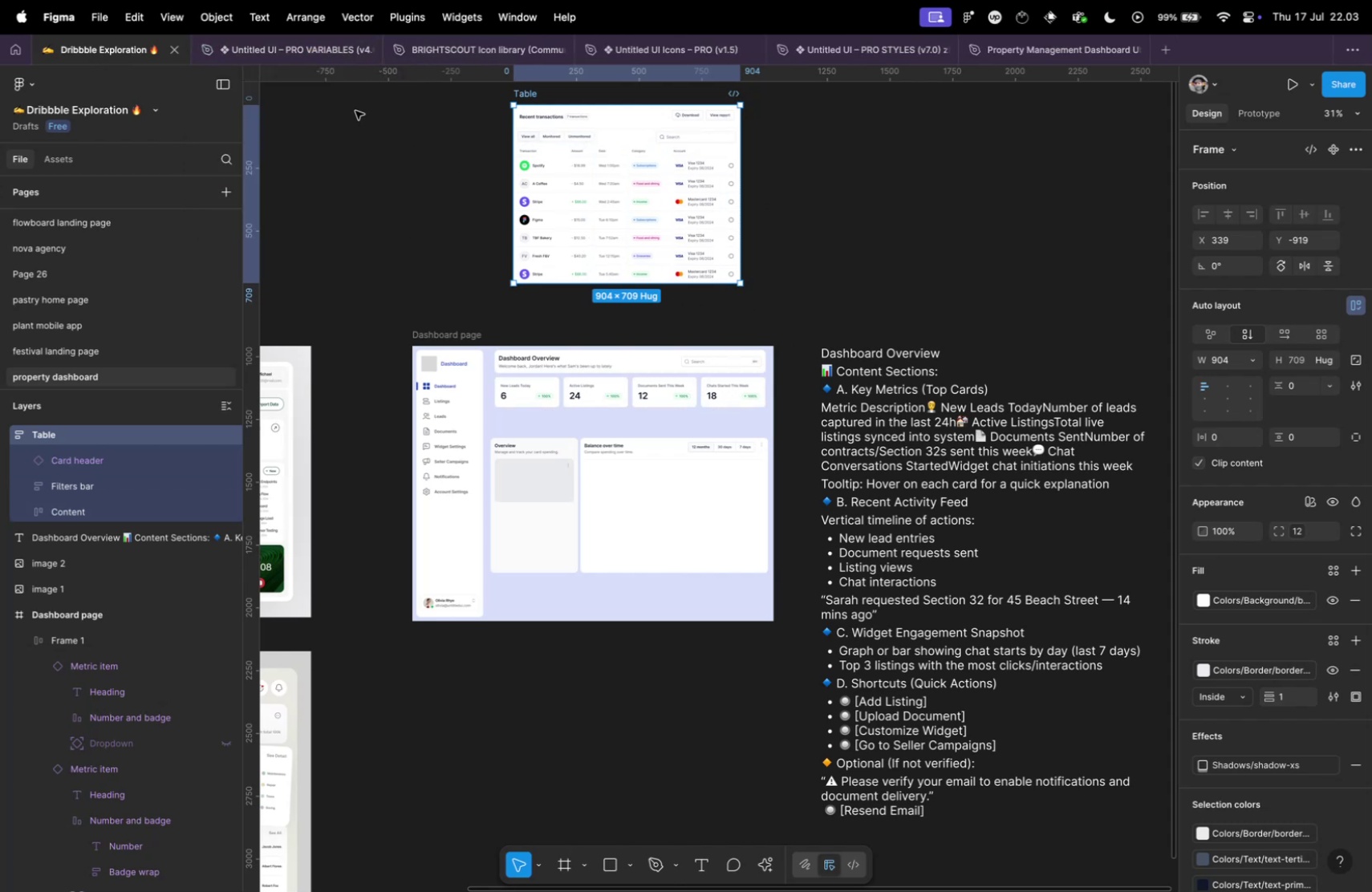 
key(Control+Tab)
 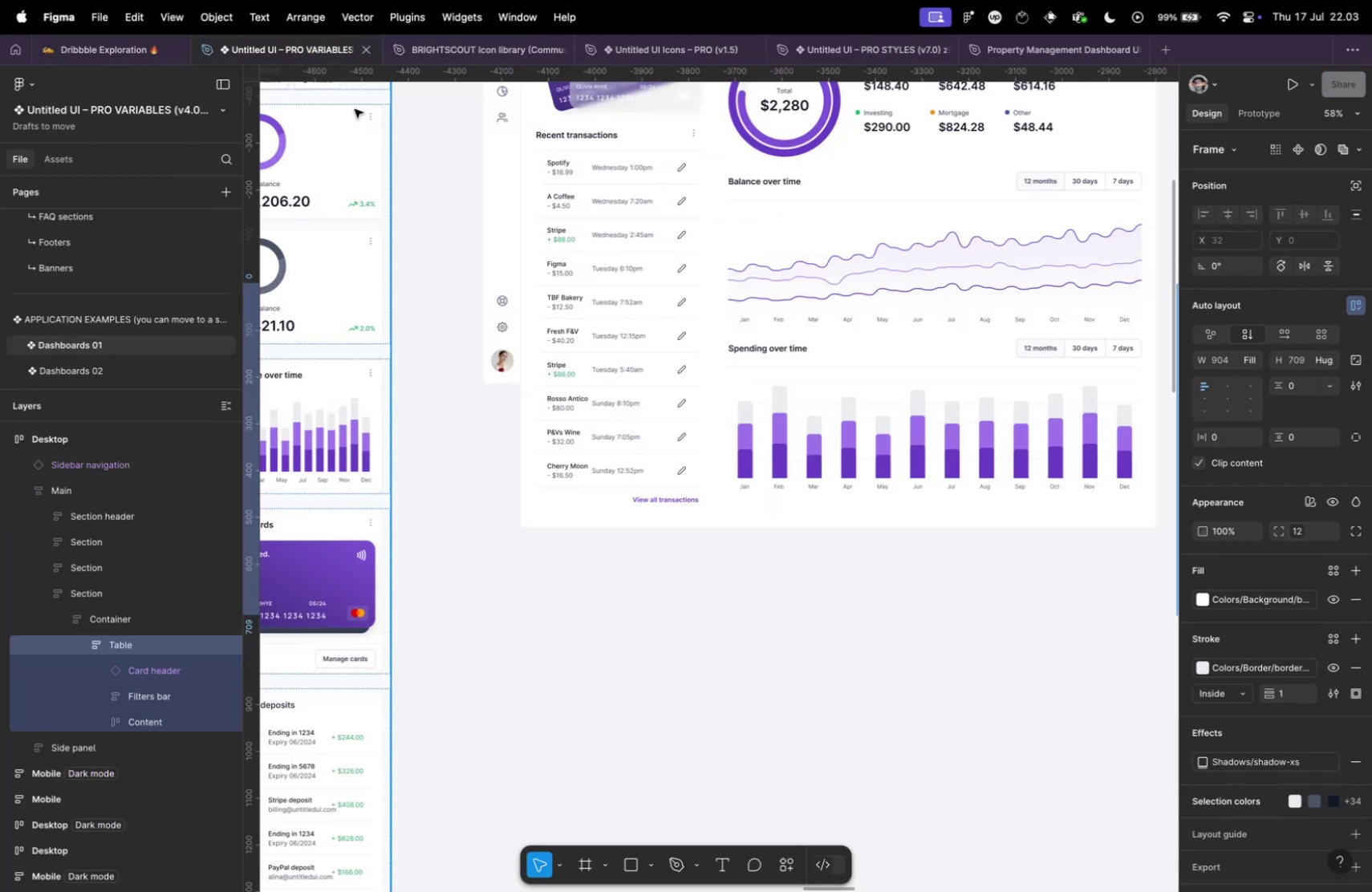 
key(Control+Shift+Tab)
 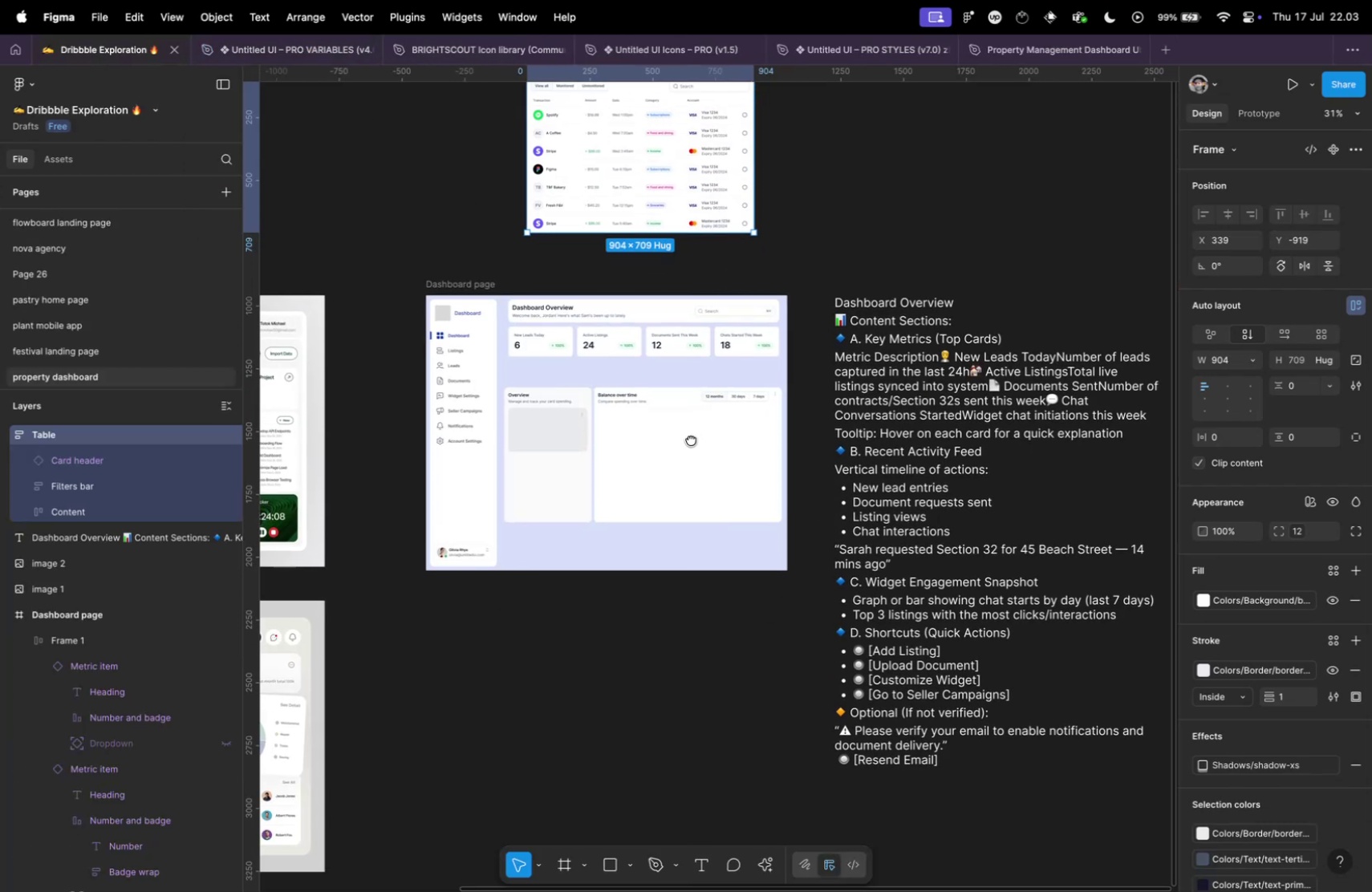 
scroll: coordinate [727, 302], scroll_direction: up, amount: 5.0
 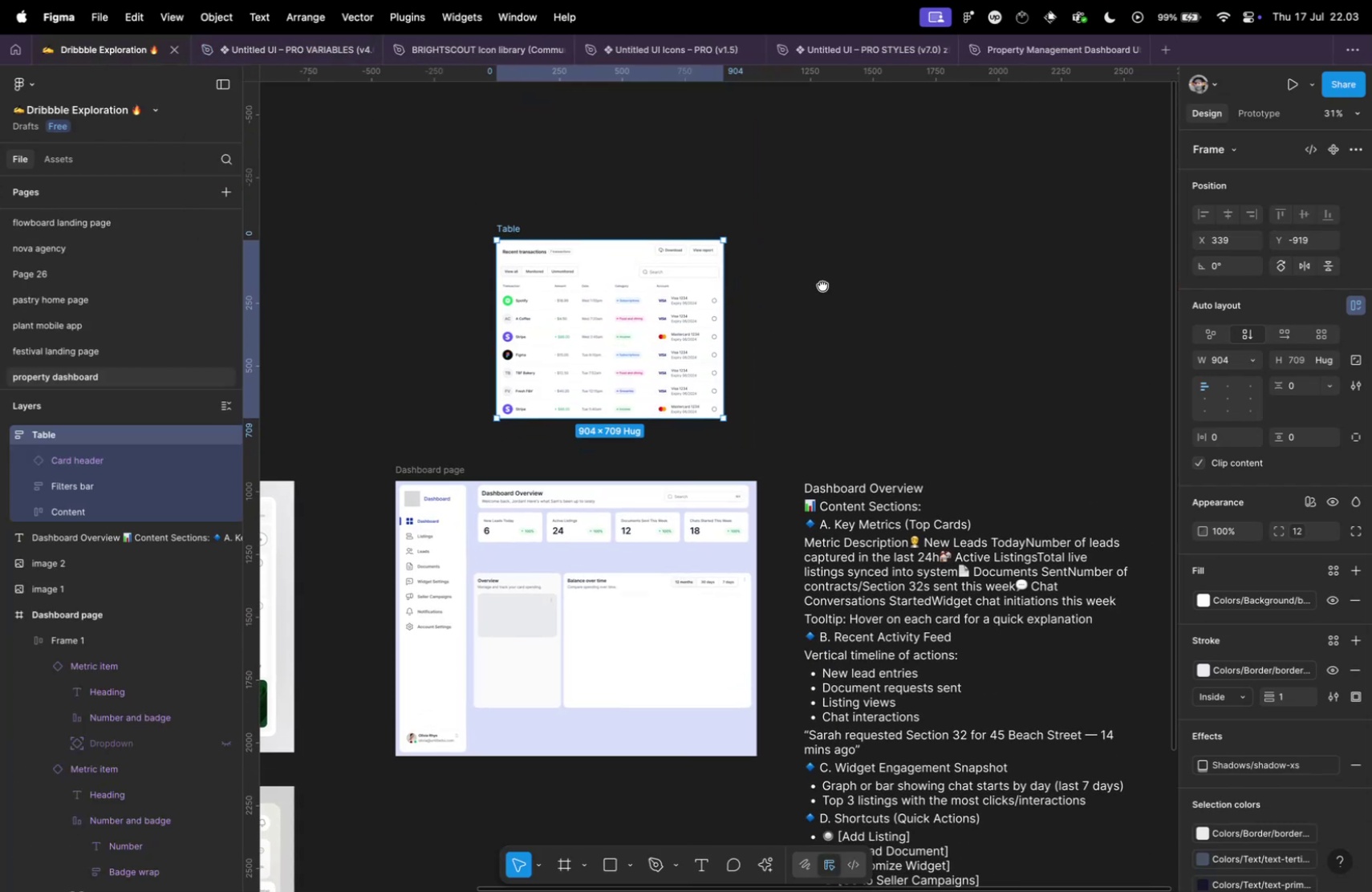 
hold_key(key=CommandLeft, duration=1.62)
scroll: coordinate [497, 257], scroll_direction: up, amount: 8.0
 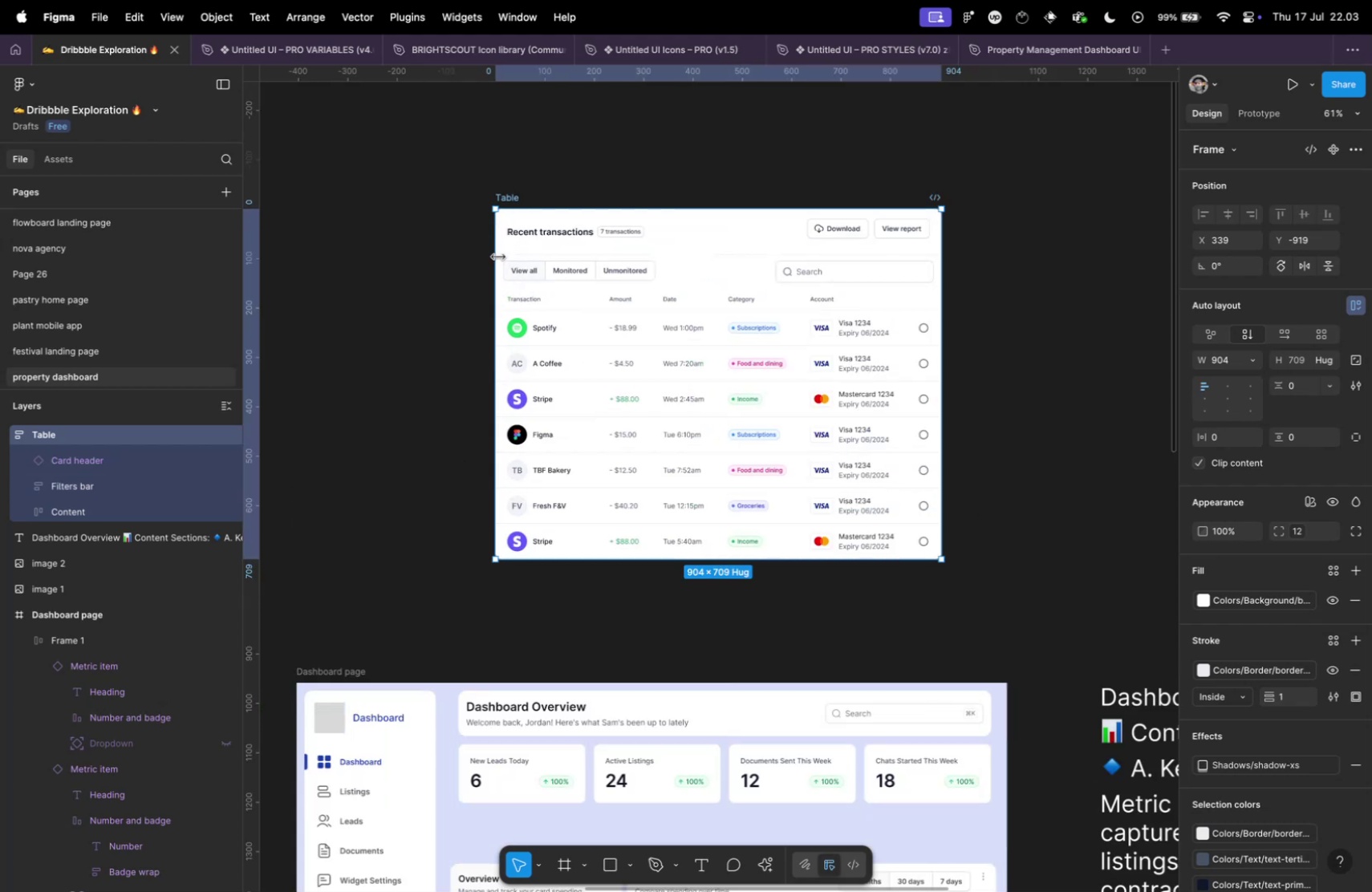 
scroll: coordinate [500, 255], scroll_direction: down, amount: 1.0
 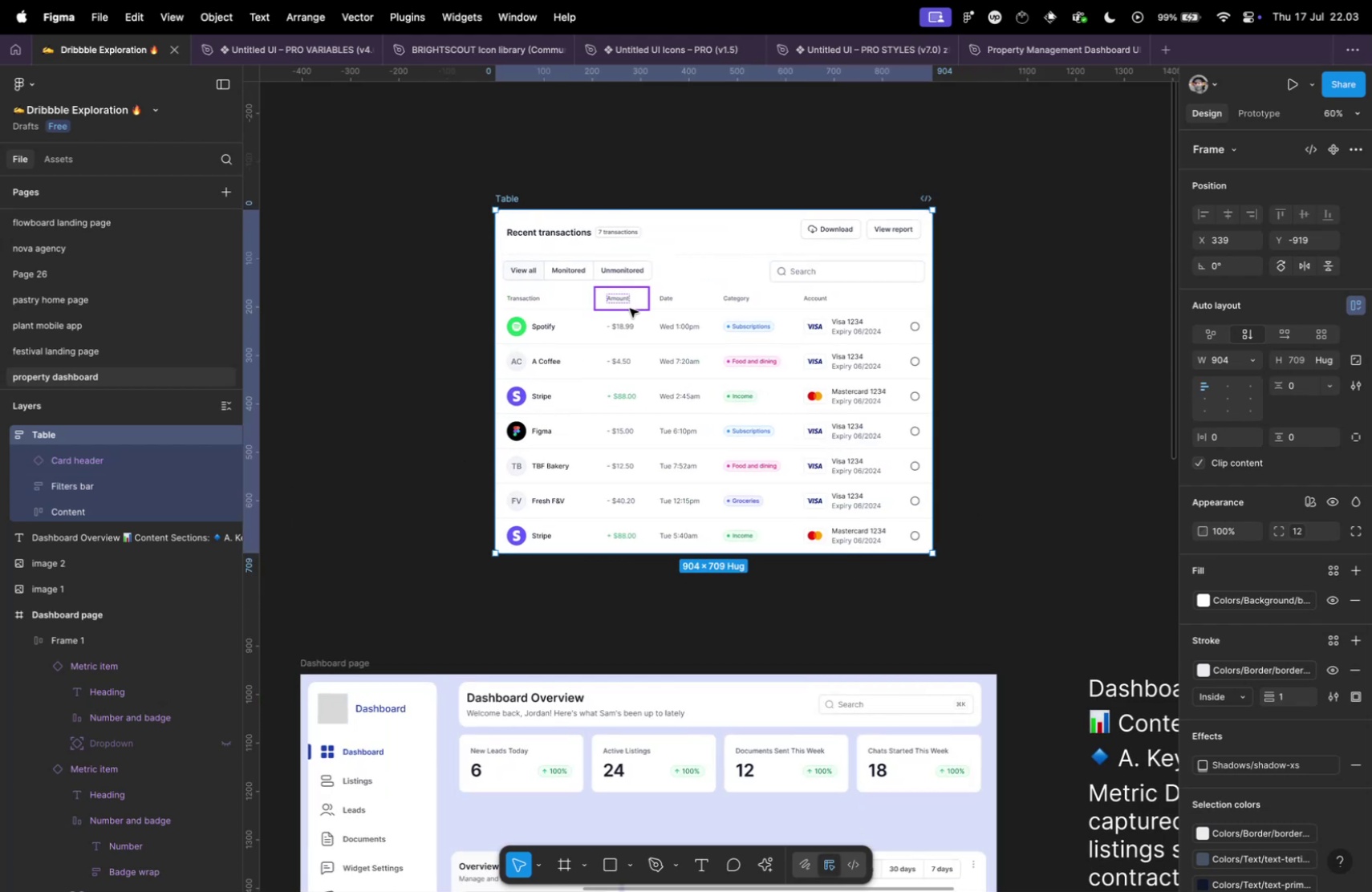 
left_click([630, 308])
 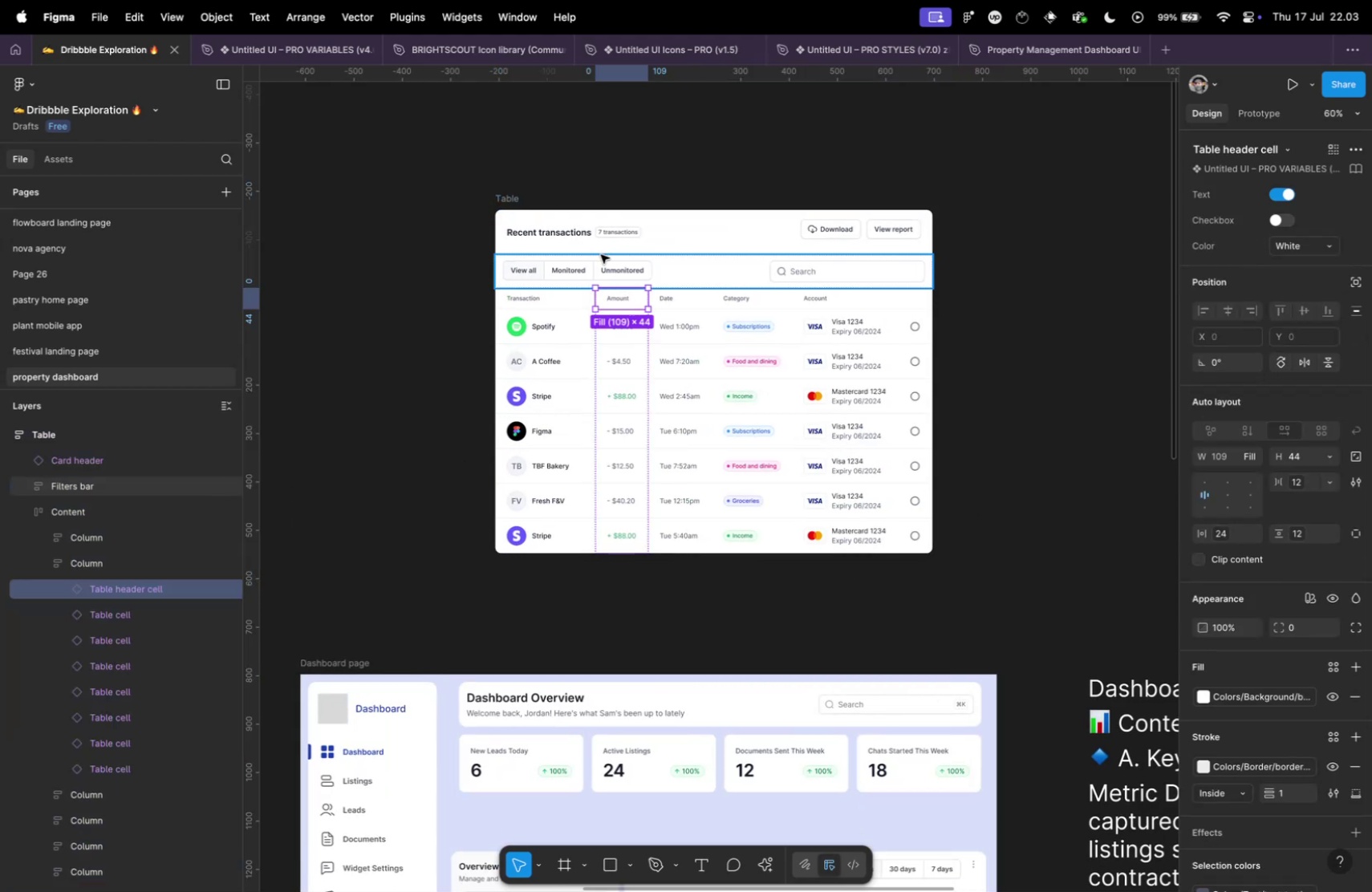 
left_click([616, 270])
 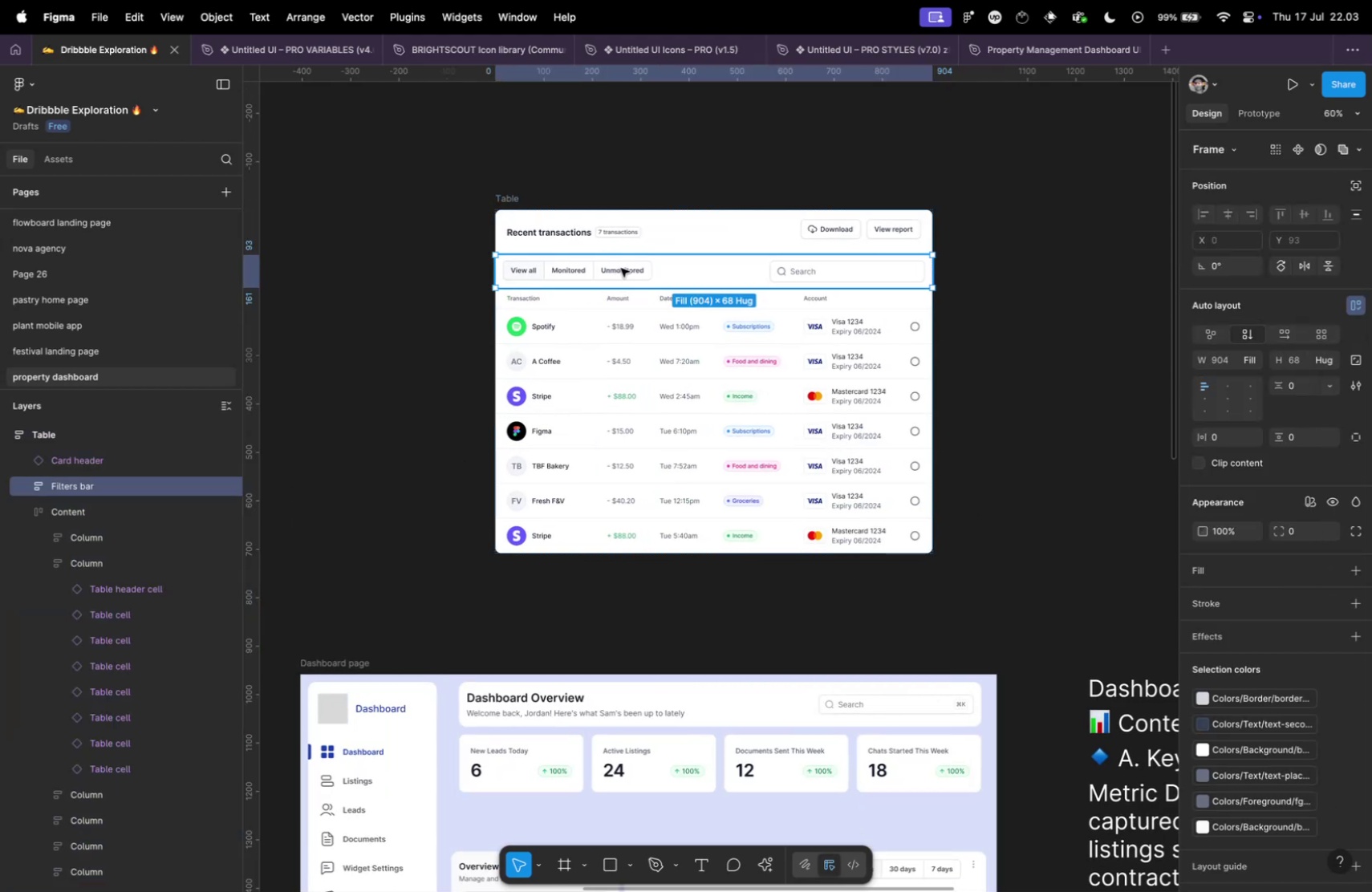 
key(Backspace)
 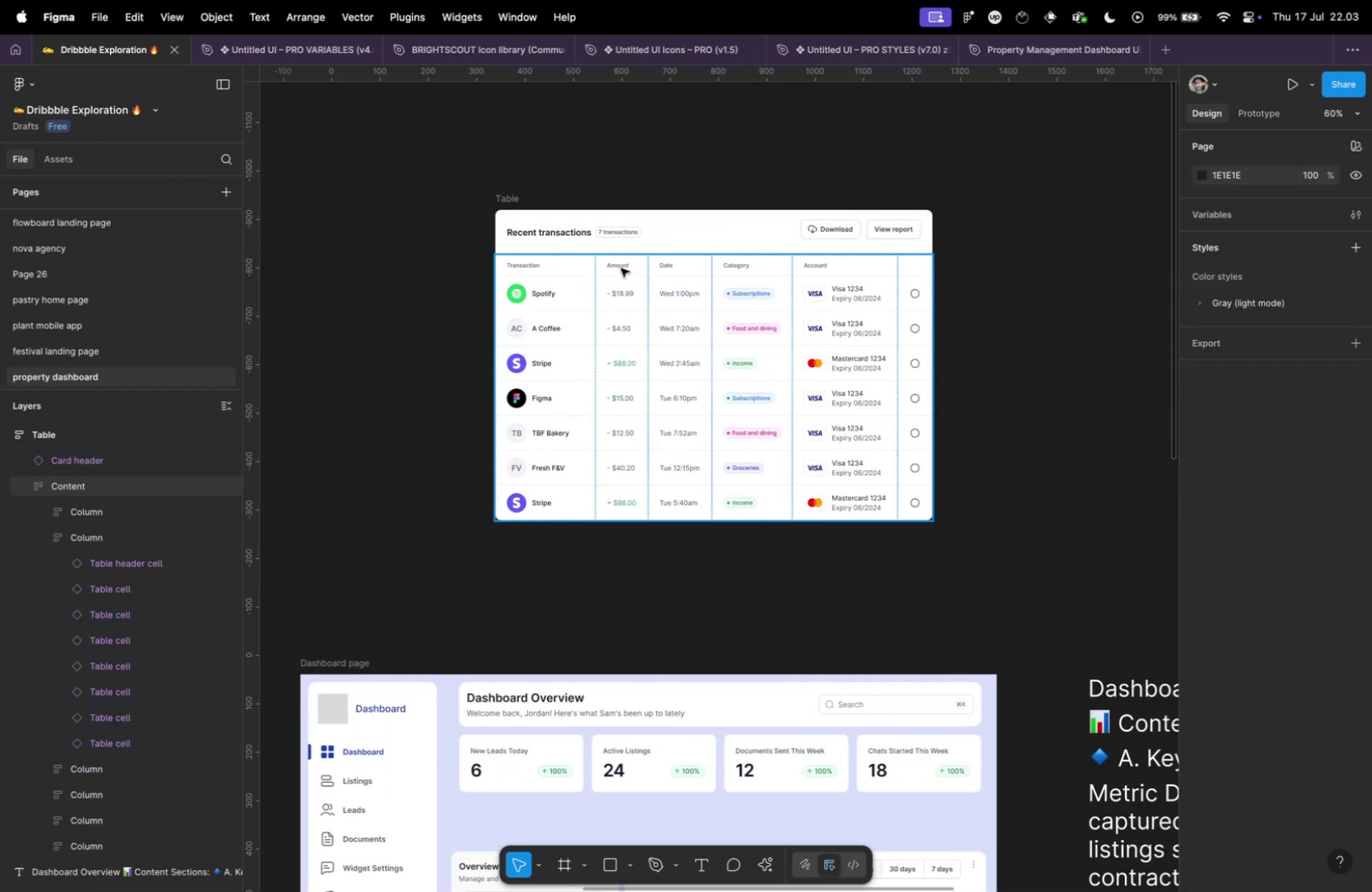 
key(Meta+Z)
 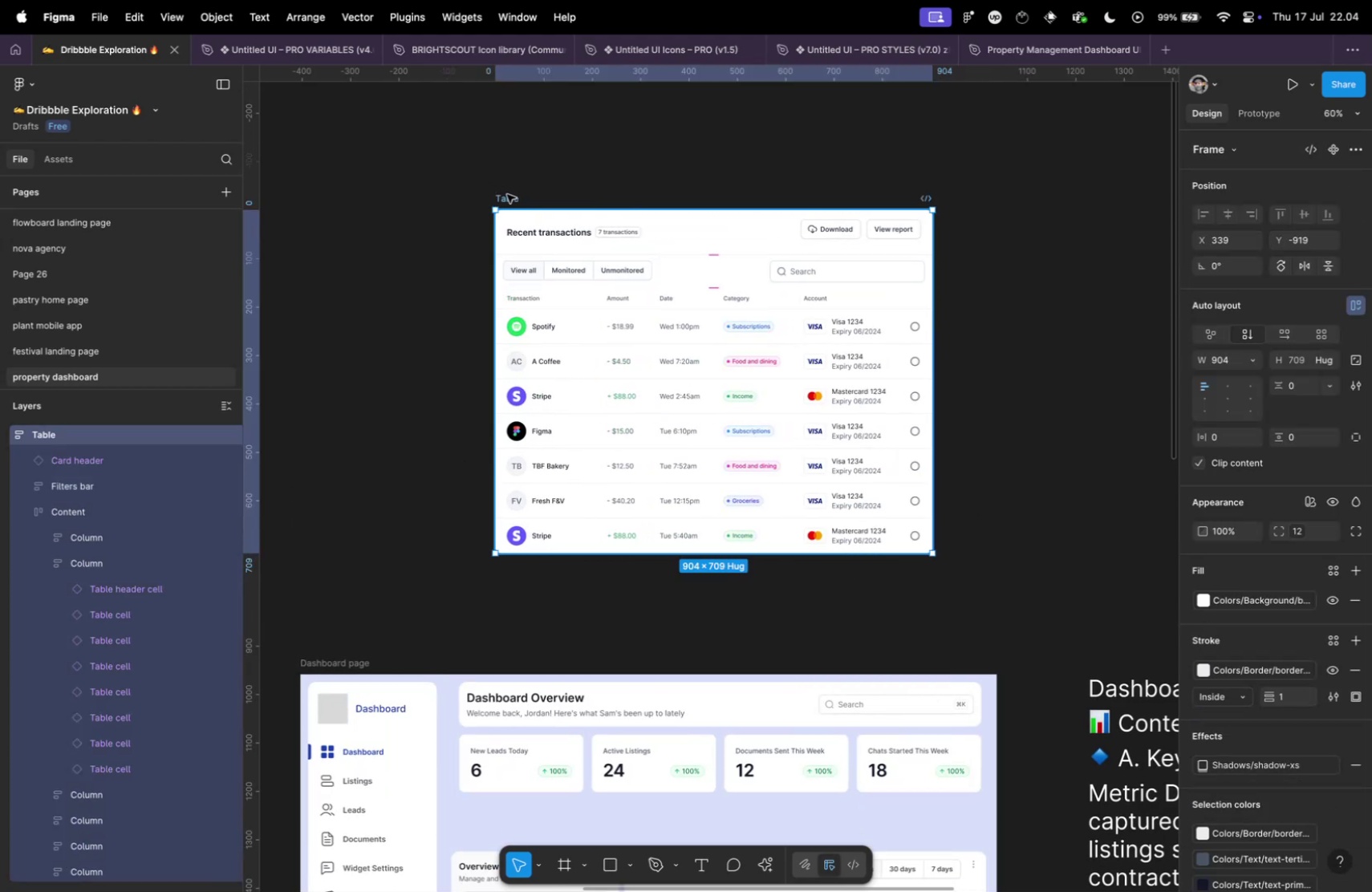 
scroll: coordinate [884, 537], scroll_direction: down, amount: 15.0
 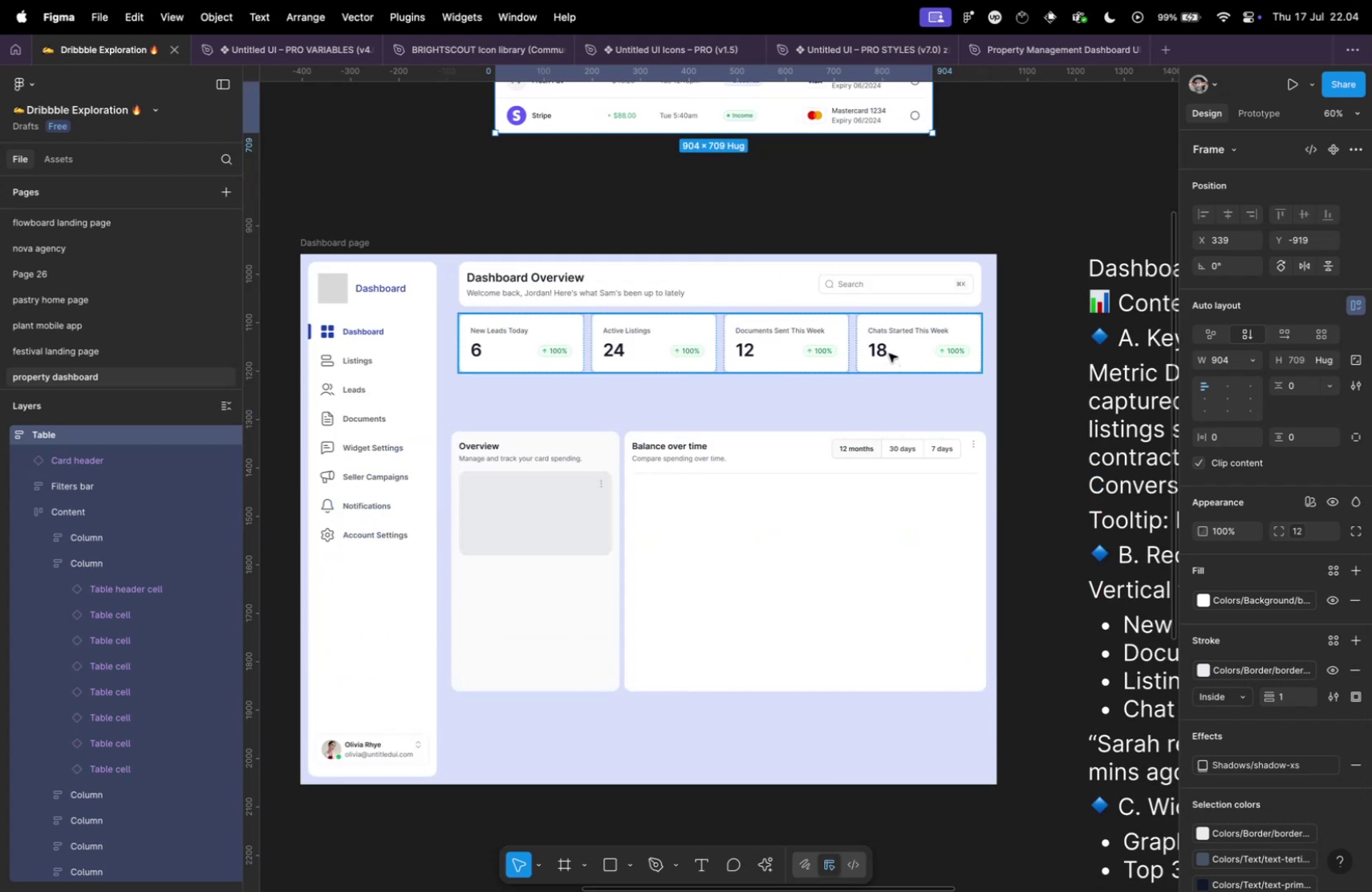 
left_click([877, 327])
 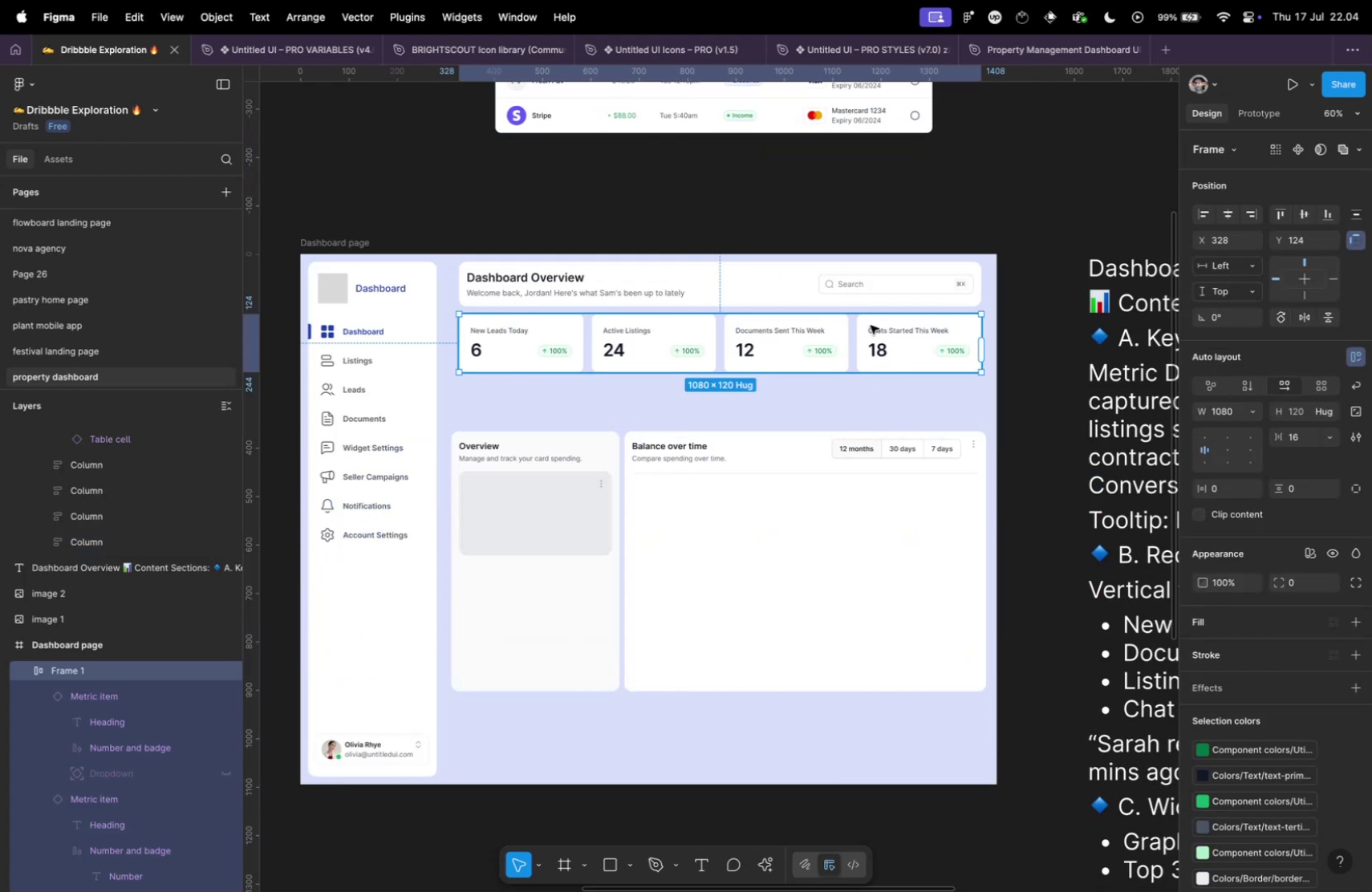 
hold_key(key=ShiftLeft, duration=0.48)
left_click([836, 283])
 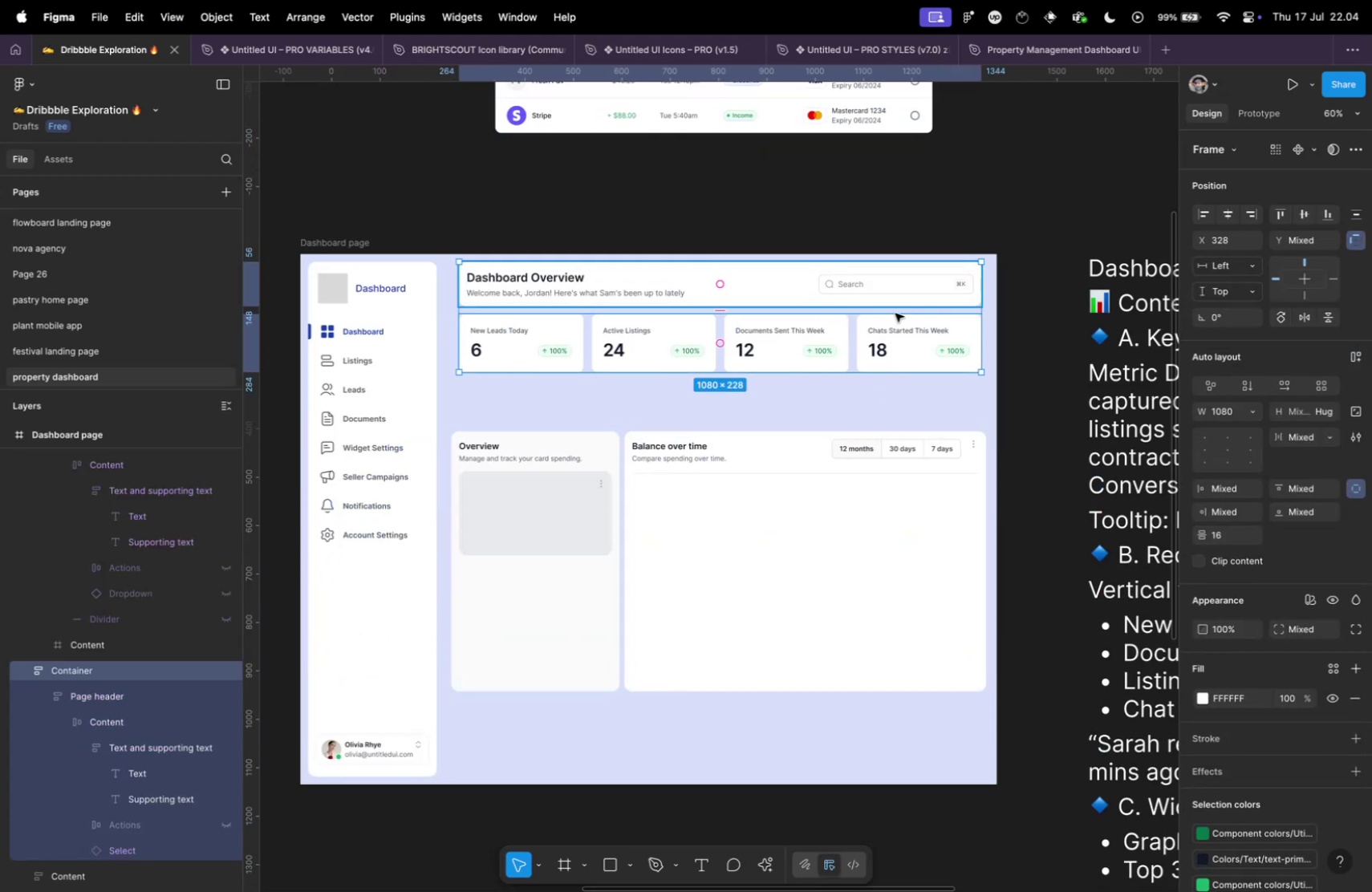 
key(Alt+Shift+ArrowDown)
 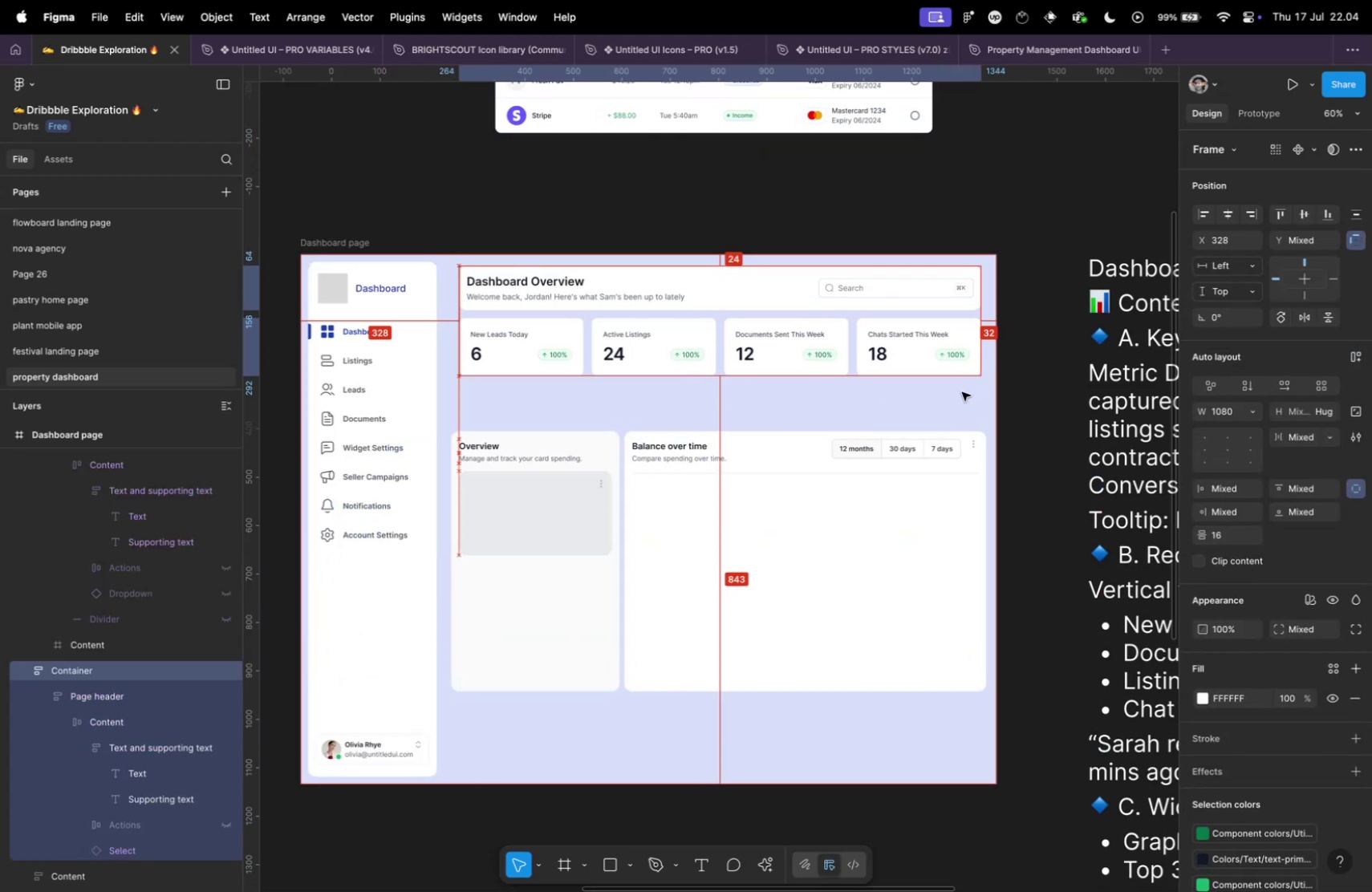 
key(Alt+Shift+ArrowDown)
 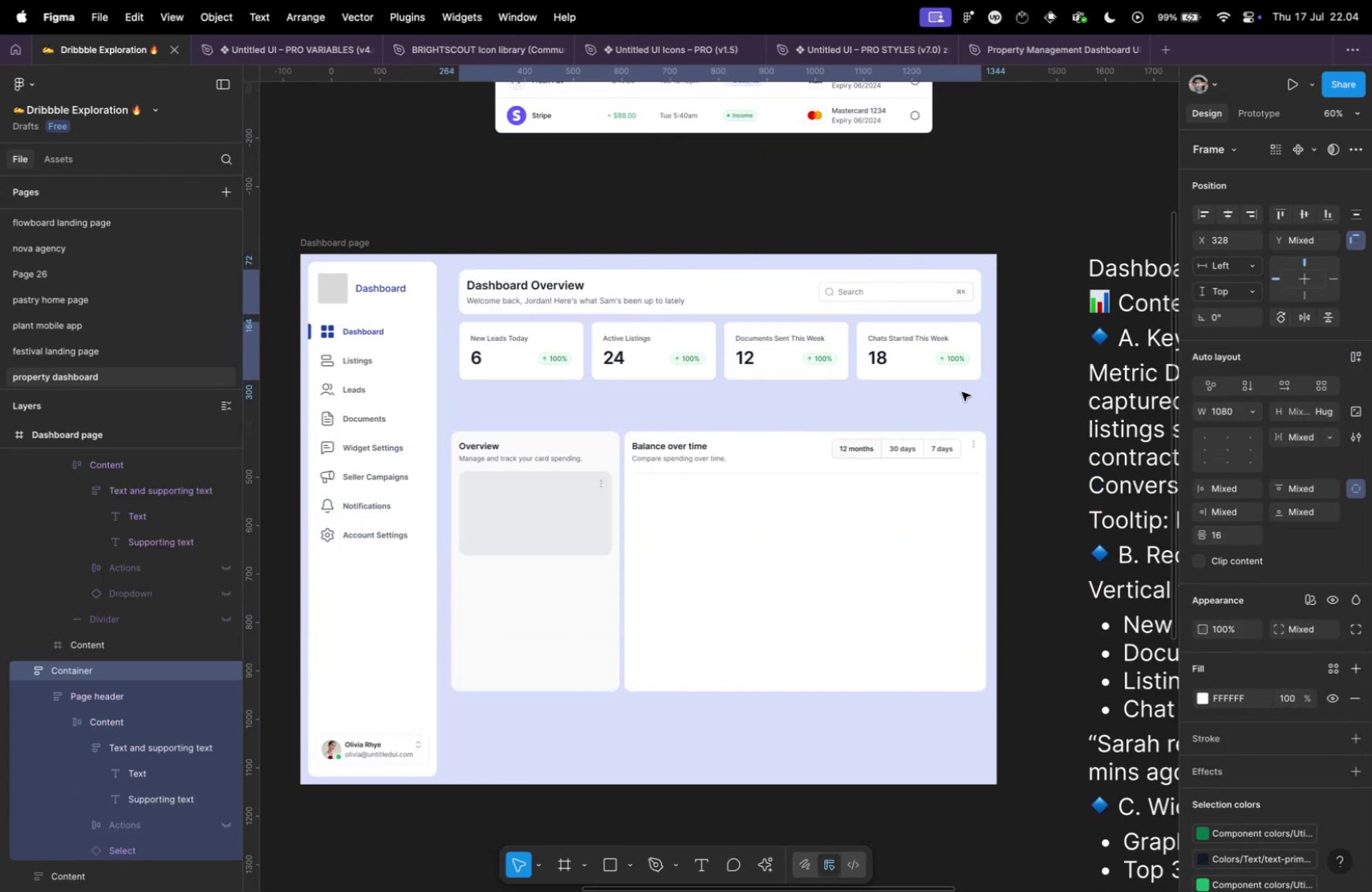 
key(Meta+Z)
 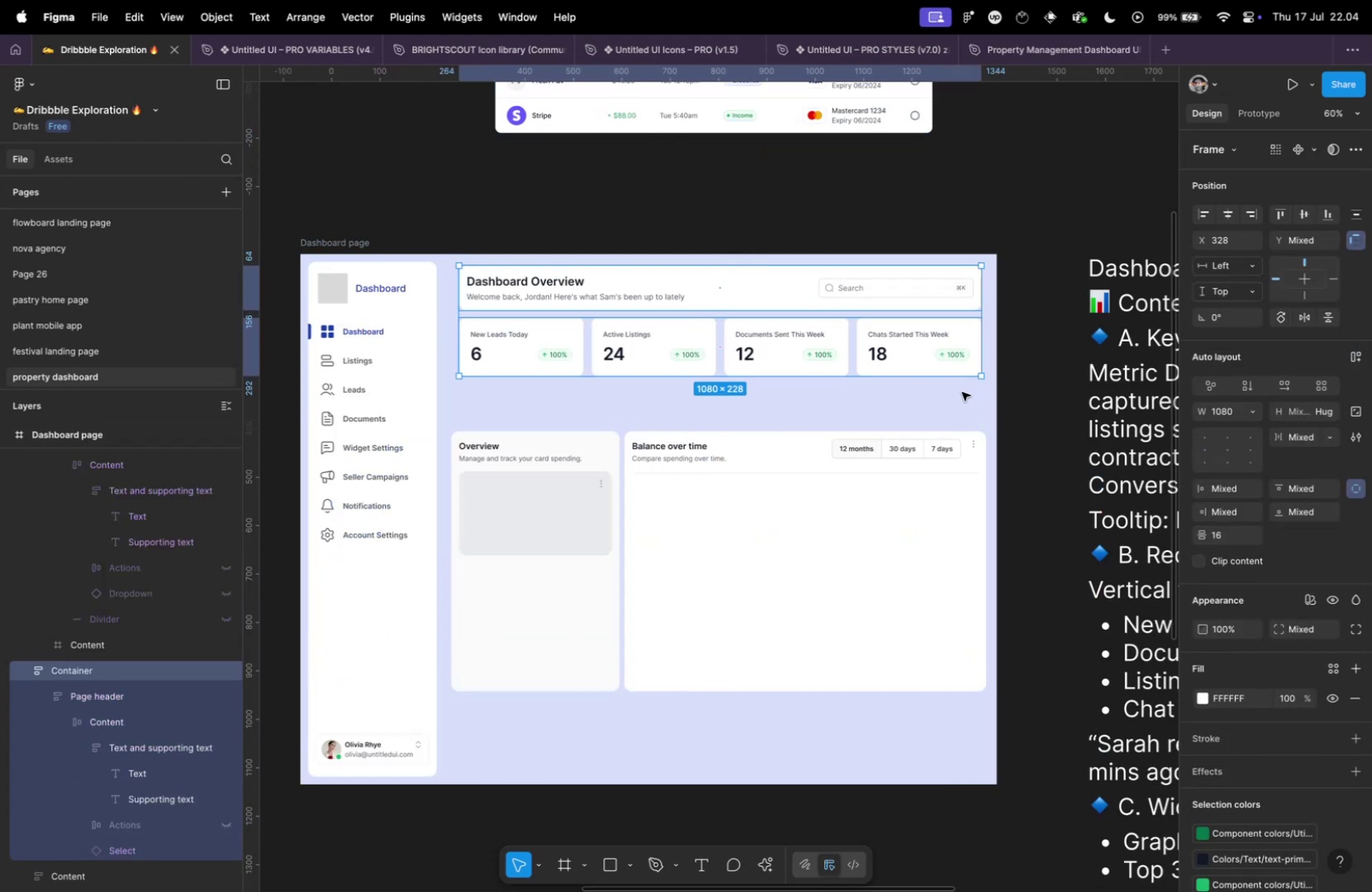 
key(Alt+OptionLeft)
 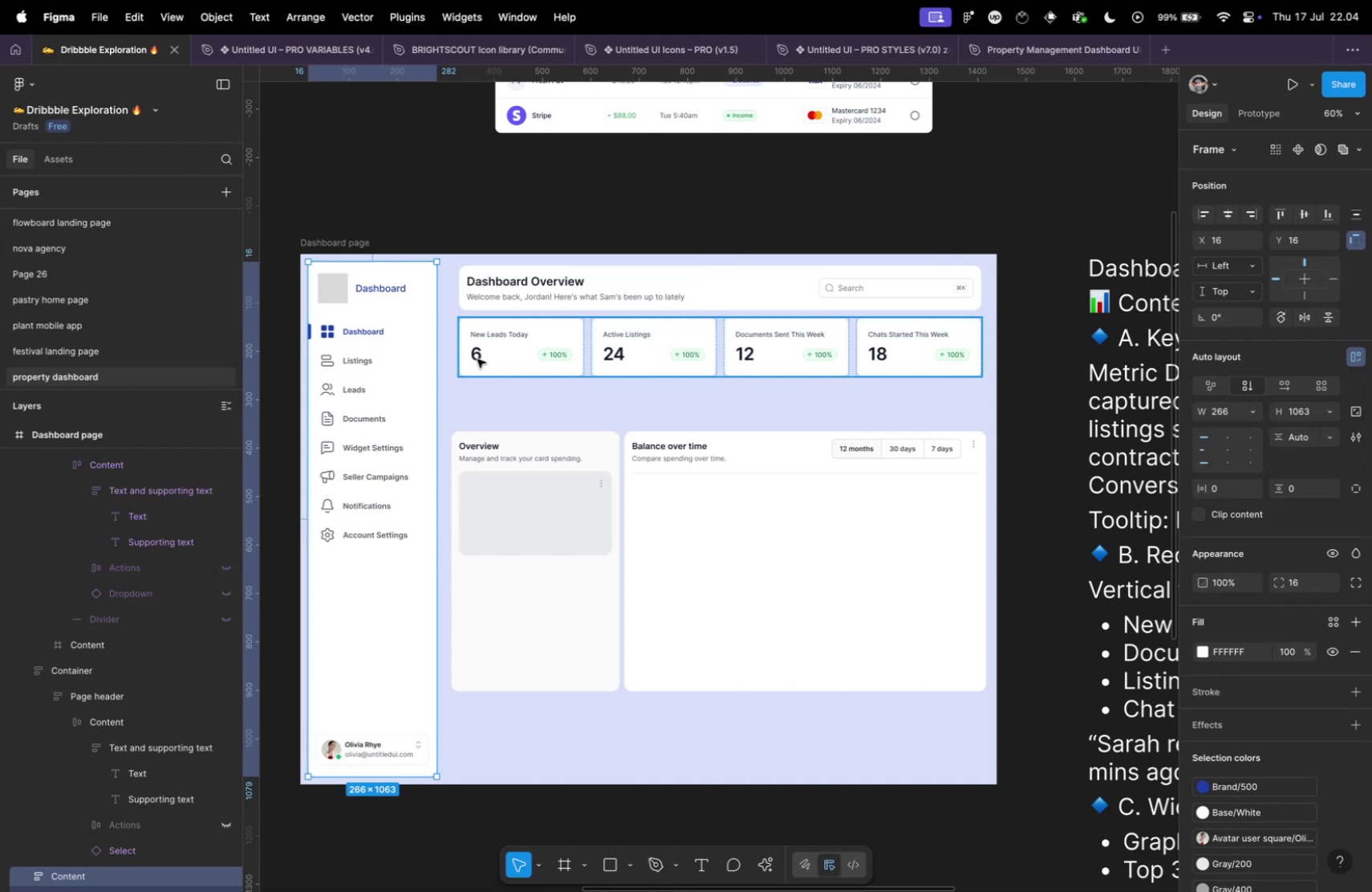 
key(Shift+ArrowDown)
 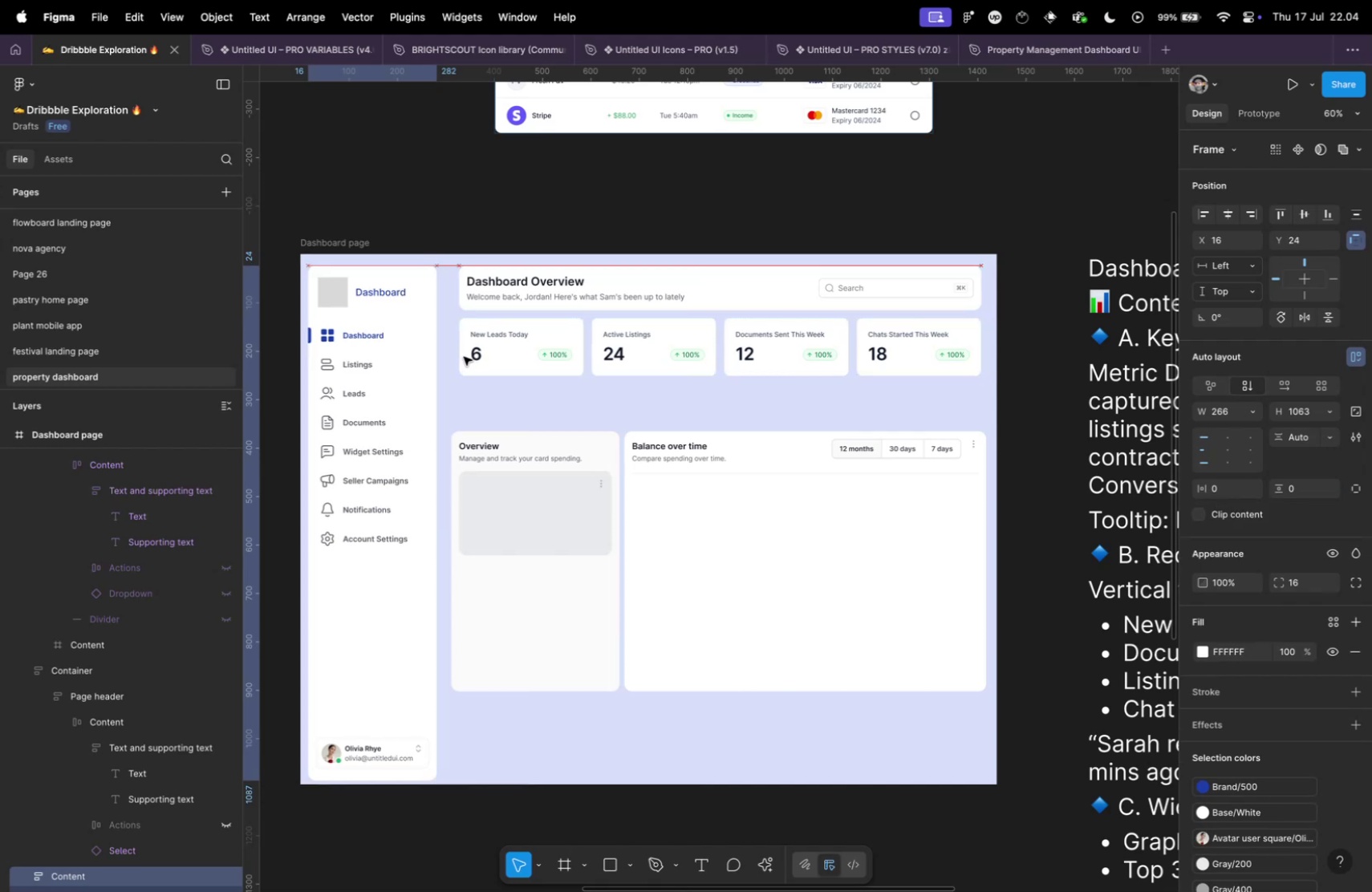 
key(Meta+Shift+ArrowUp)
 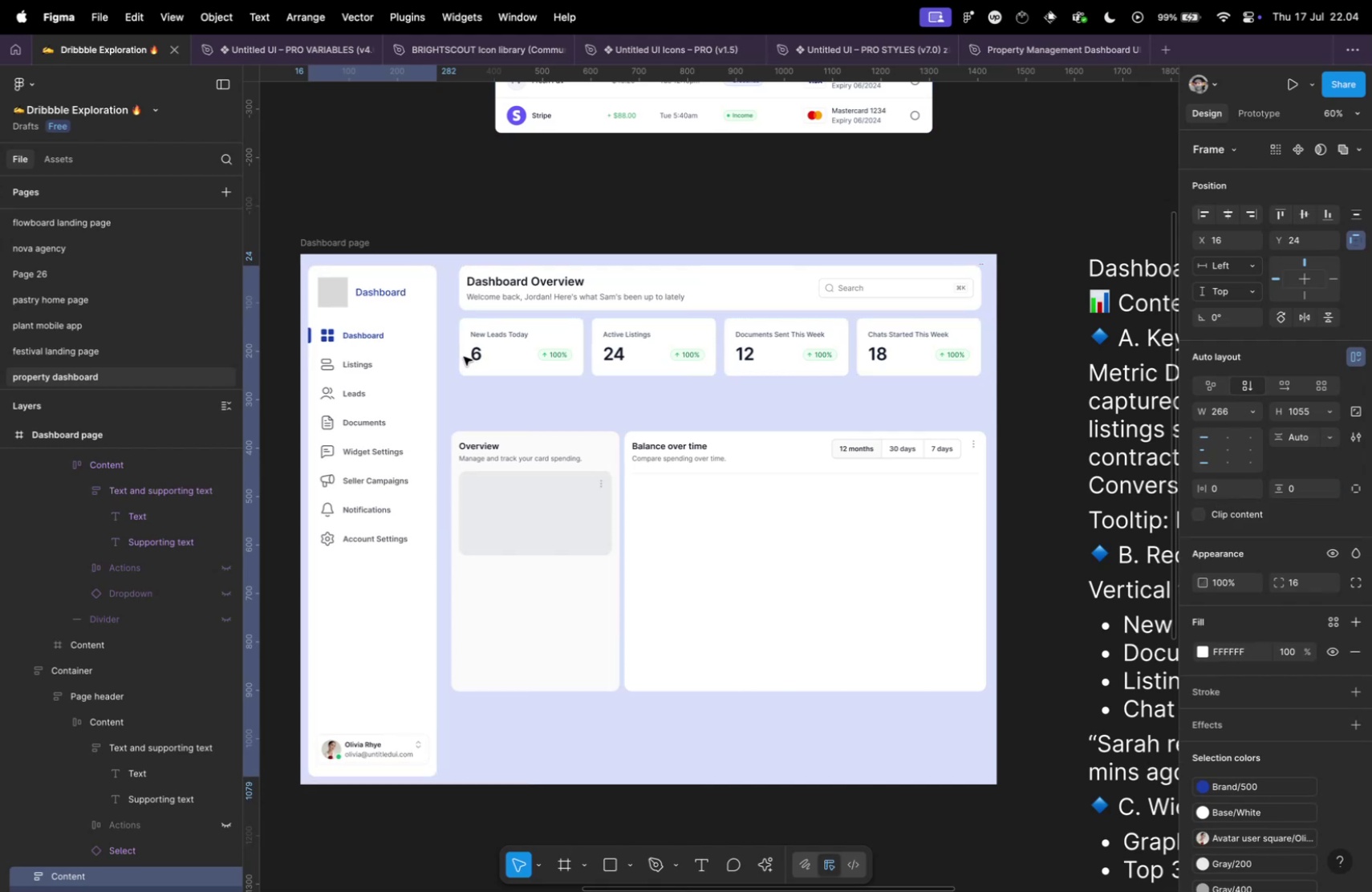 
key(Meta+Shift+ArrowUp)
 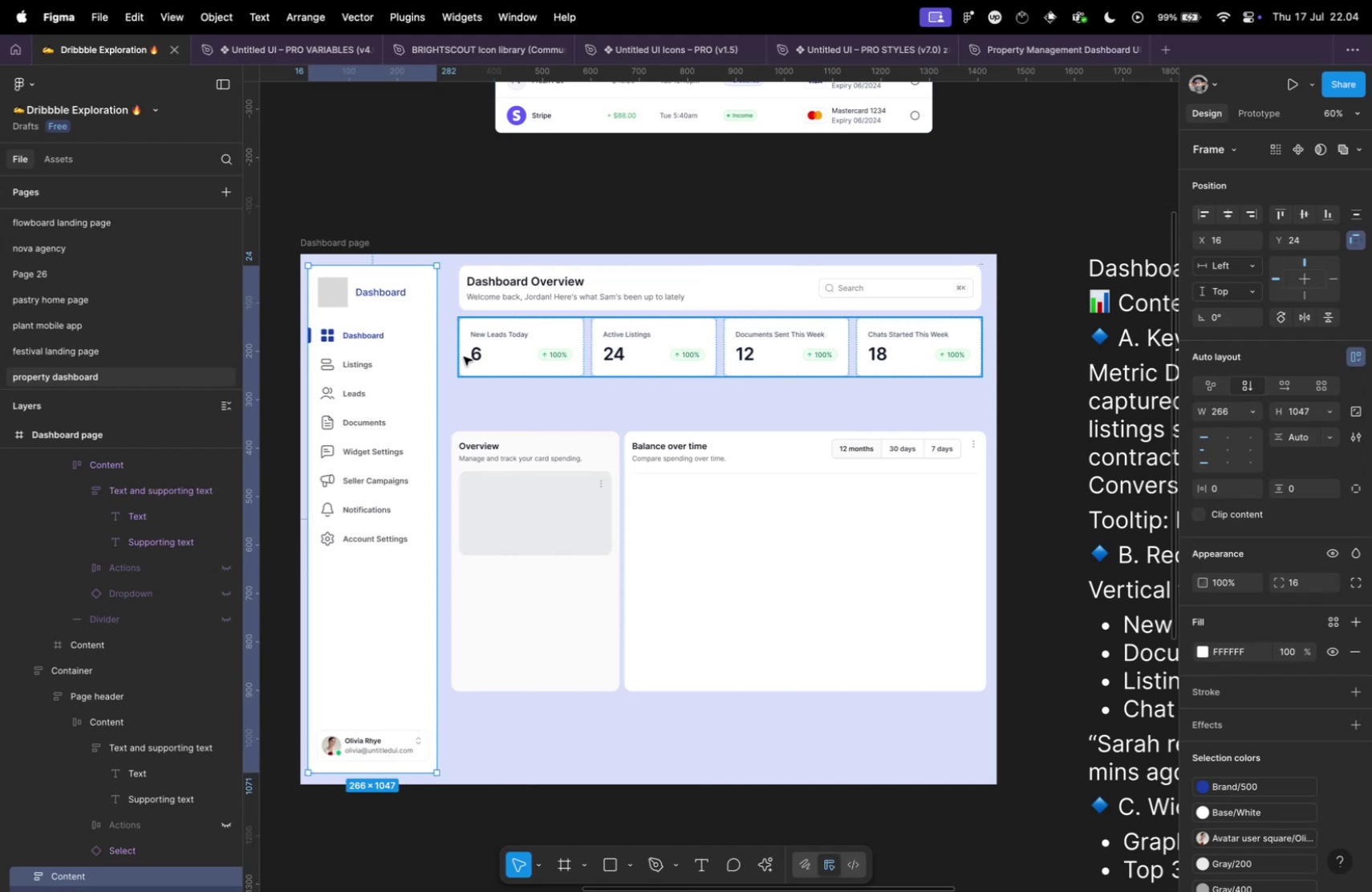 
key(Shift+ArrowRight)
 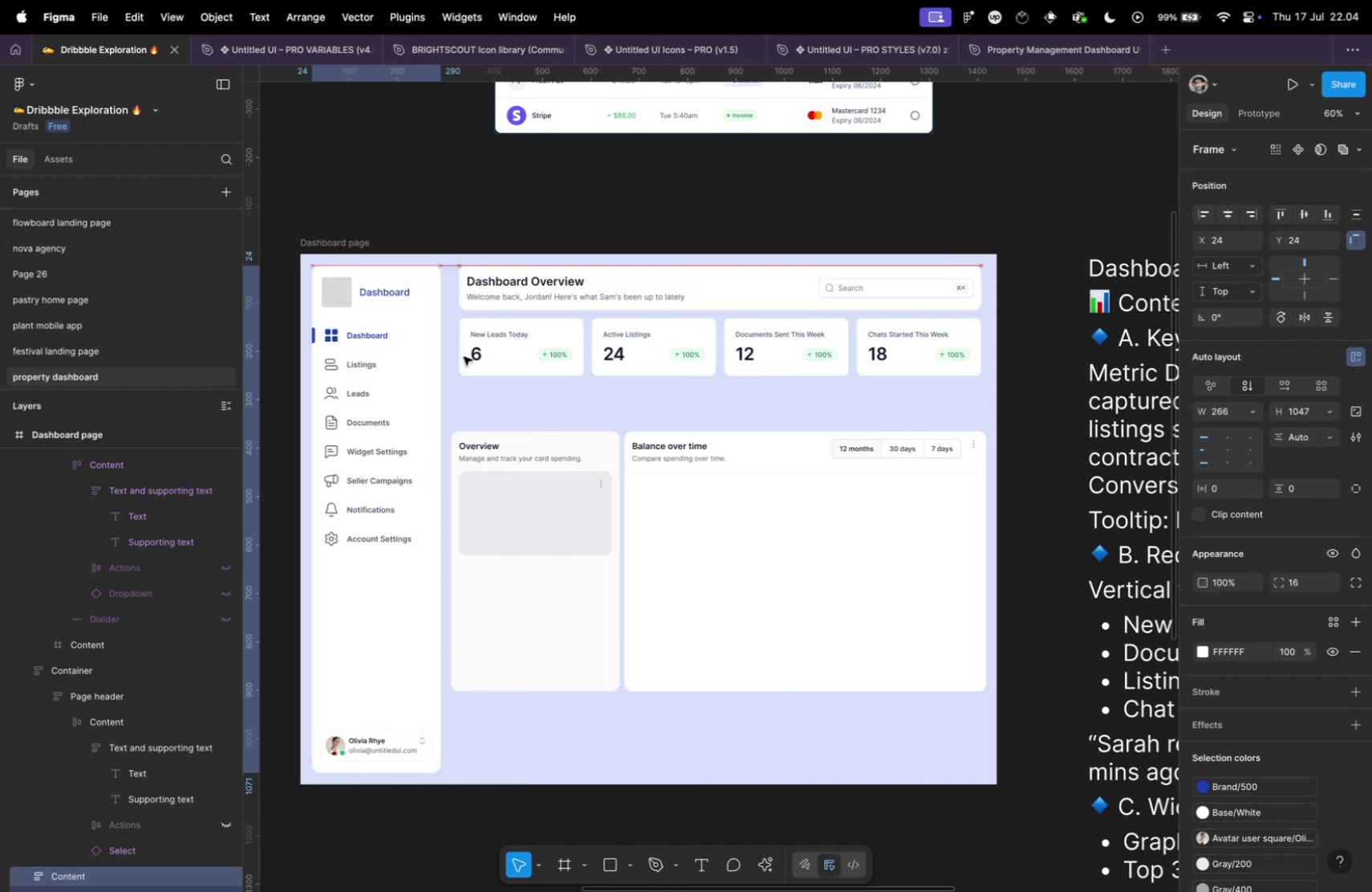 
key(Meta+Shift+ArrowLeft)
 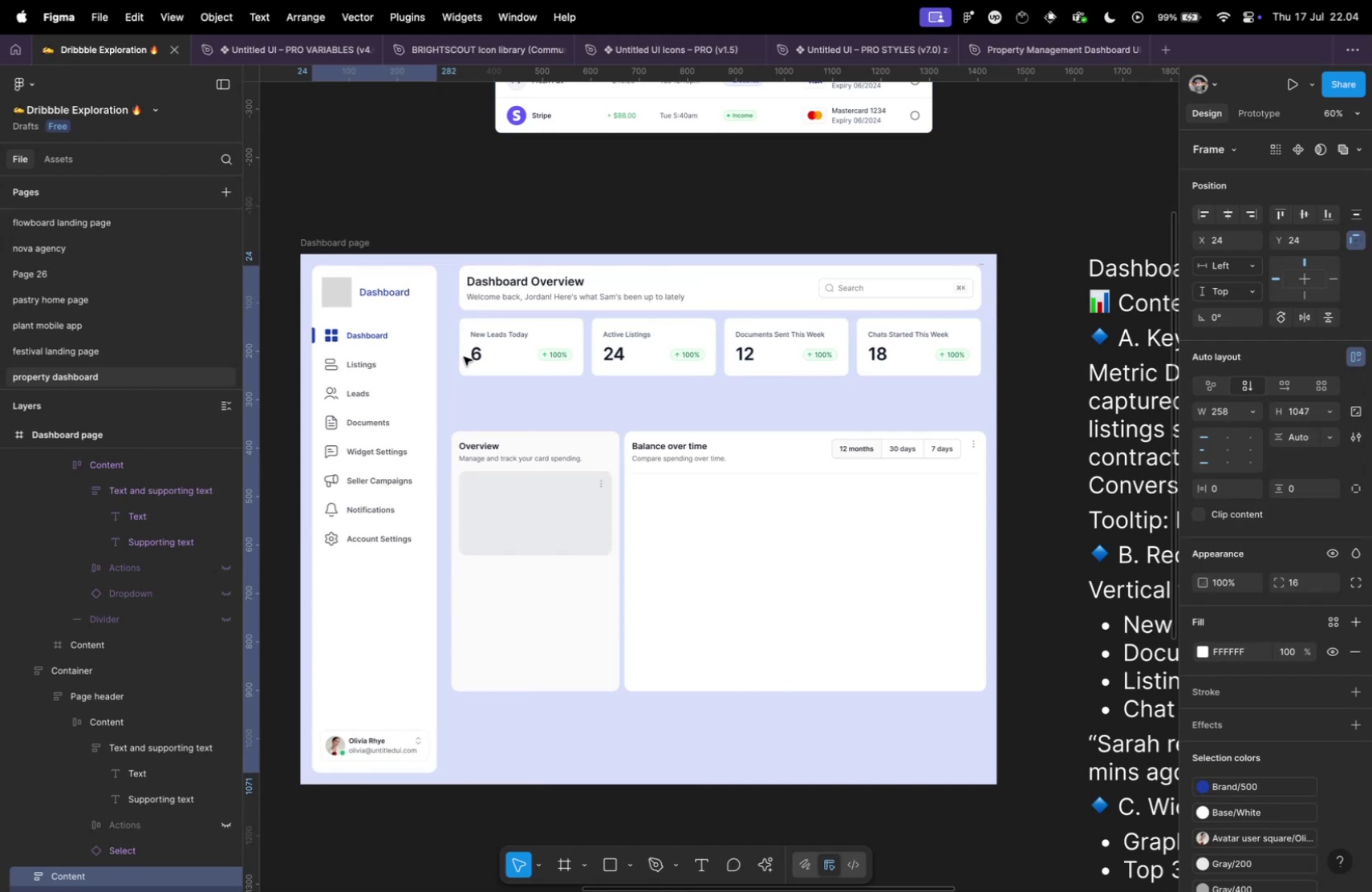 
key(Meta+Z)
 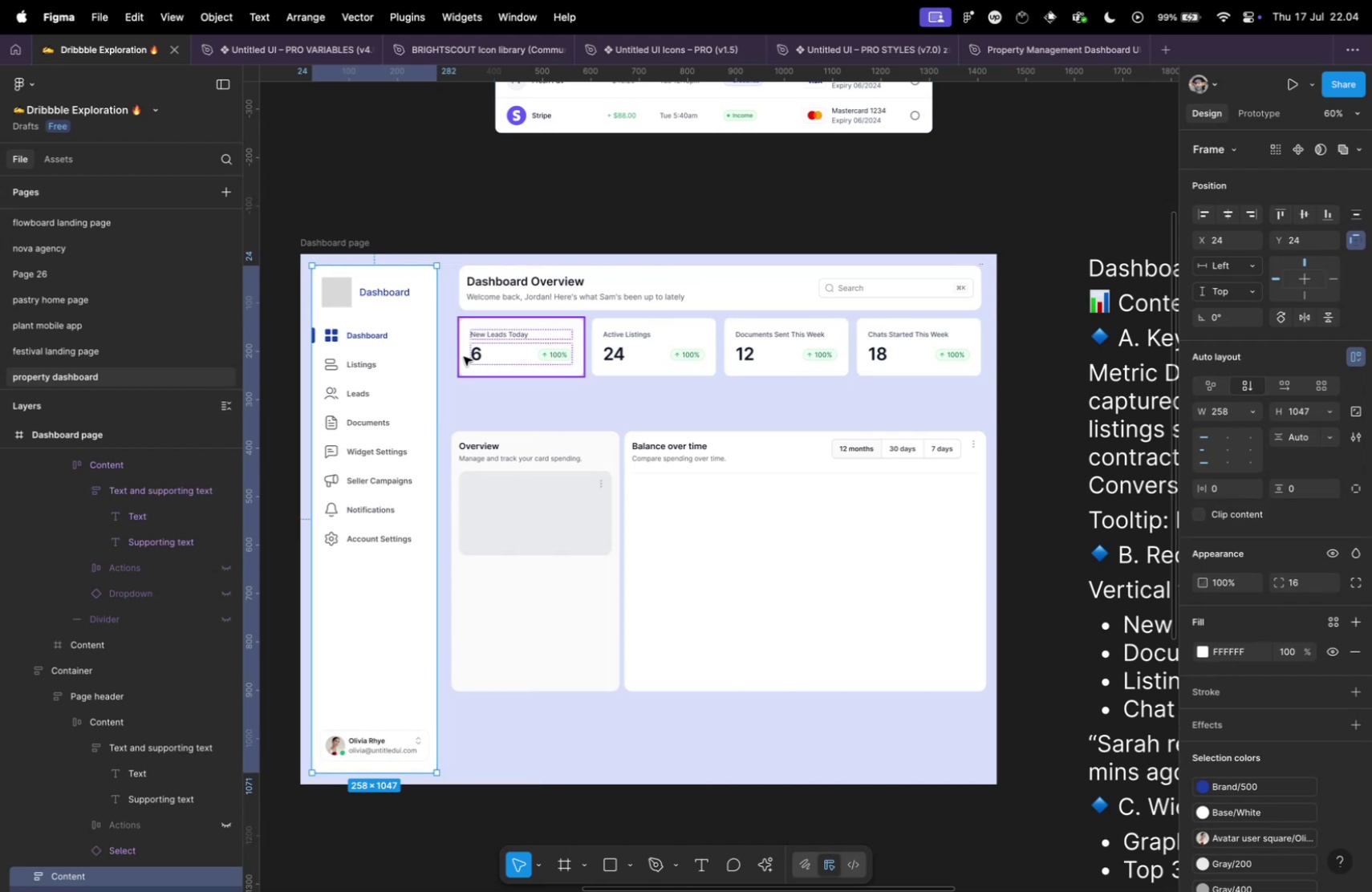 
key(Meta+Z)
 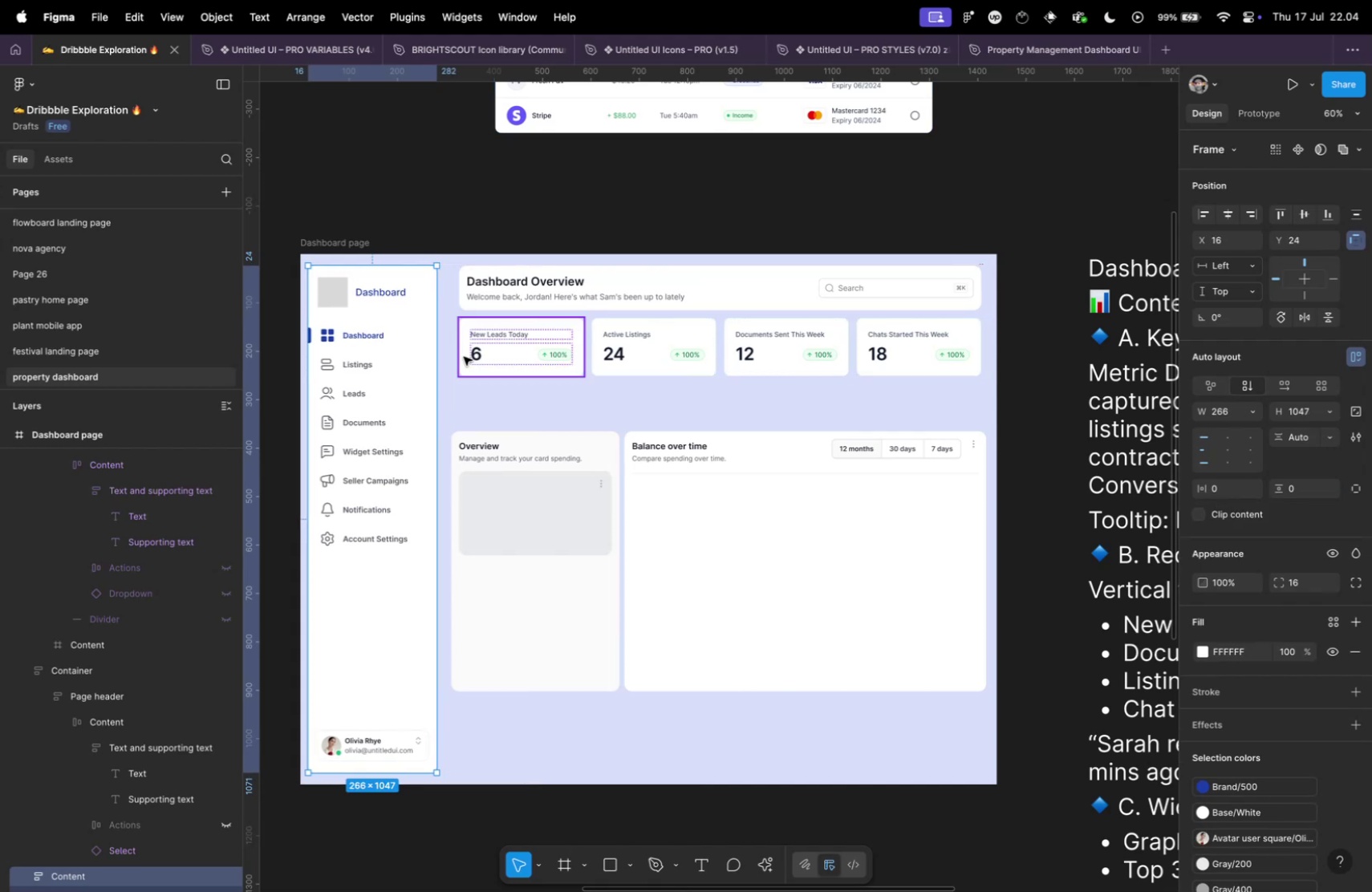 
key(Meta+Z)
 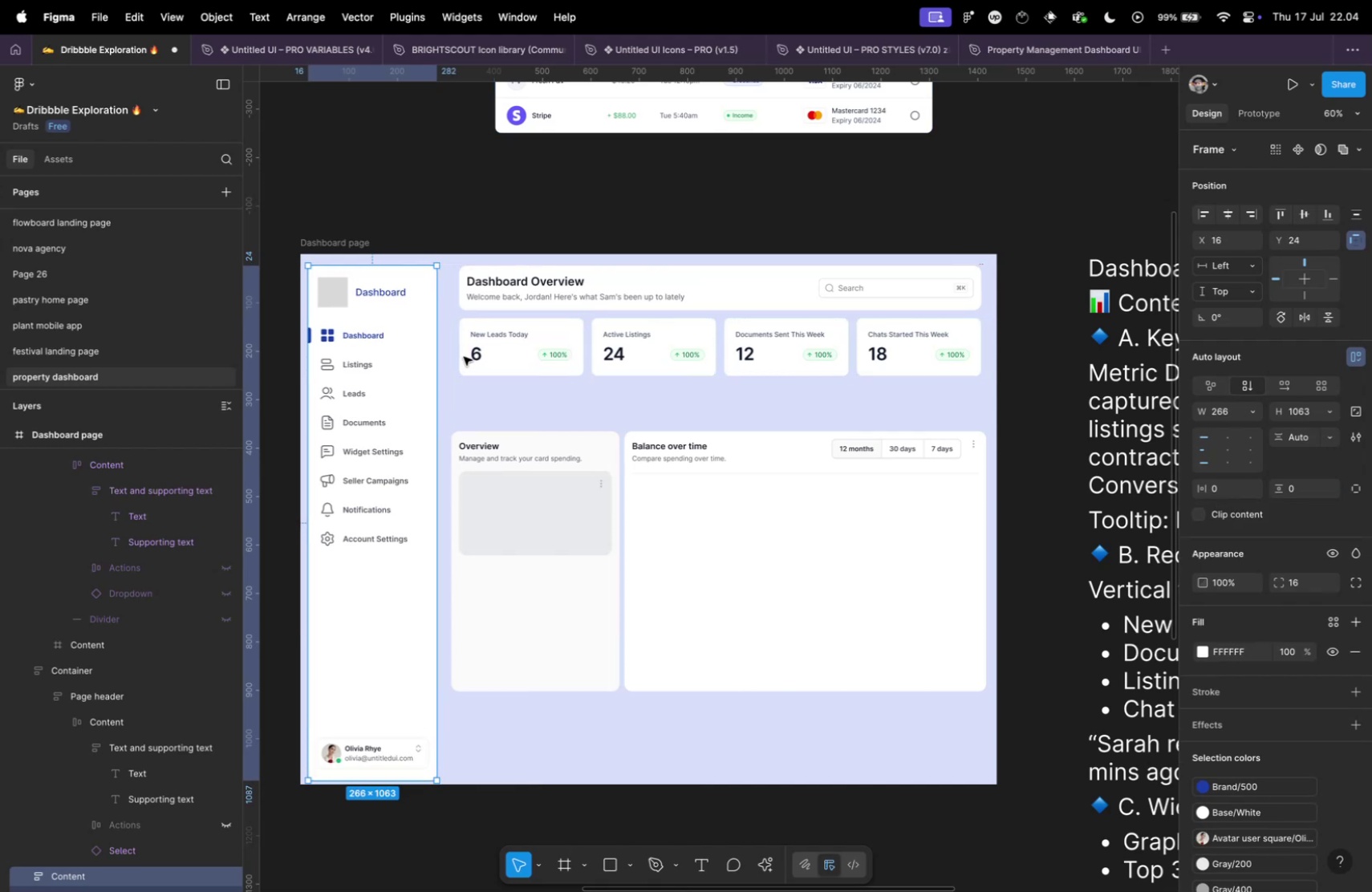 
key(Meta+Shift+Z)
 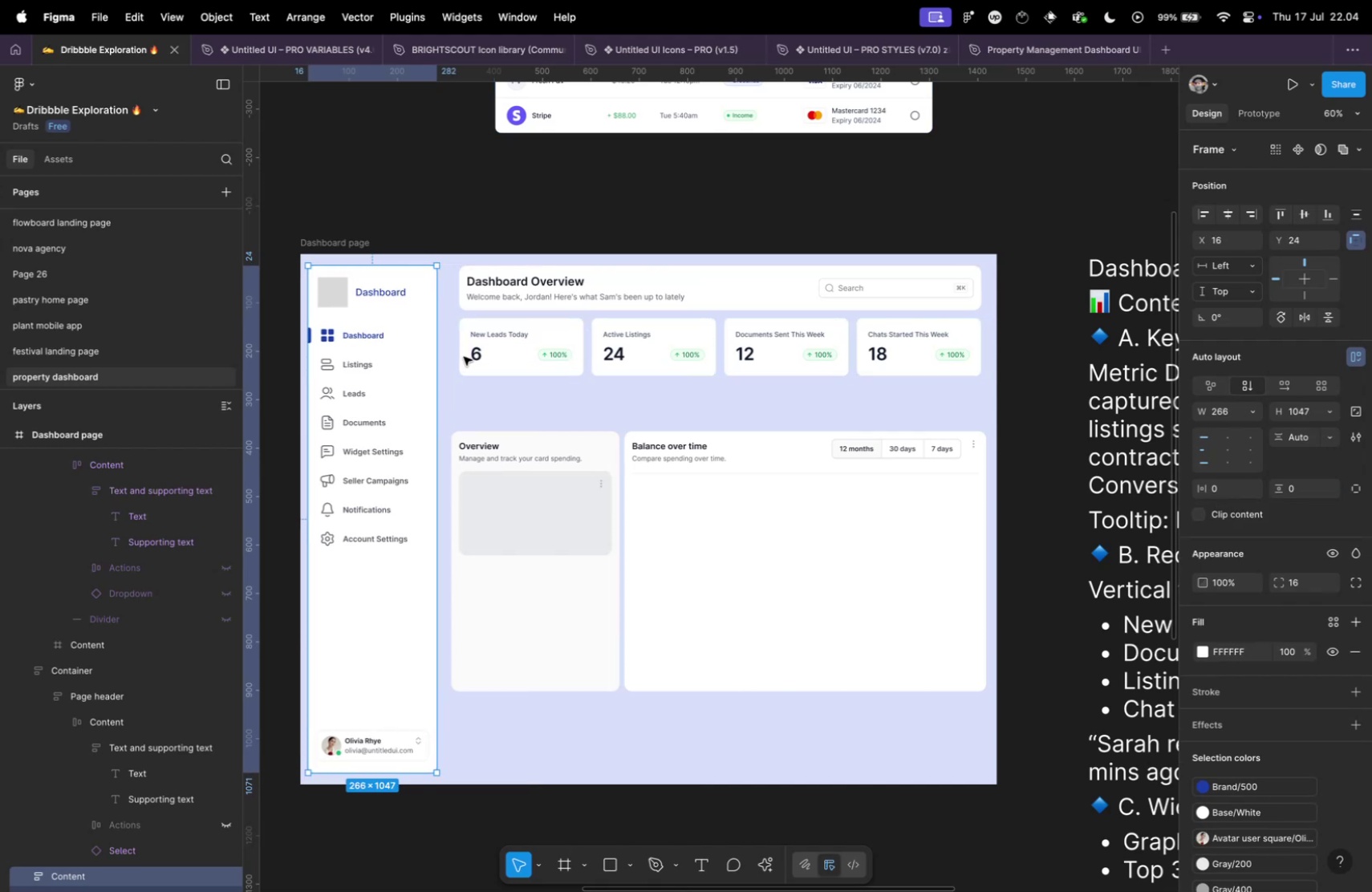 
key(Meta+Shift+Z)
 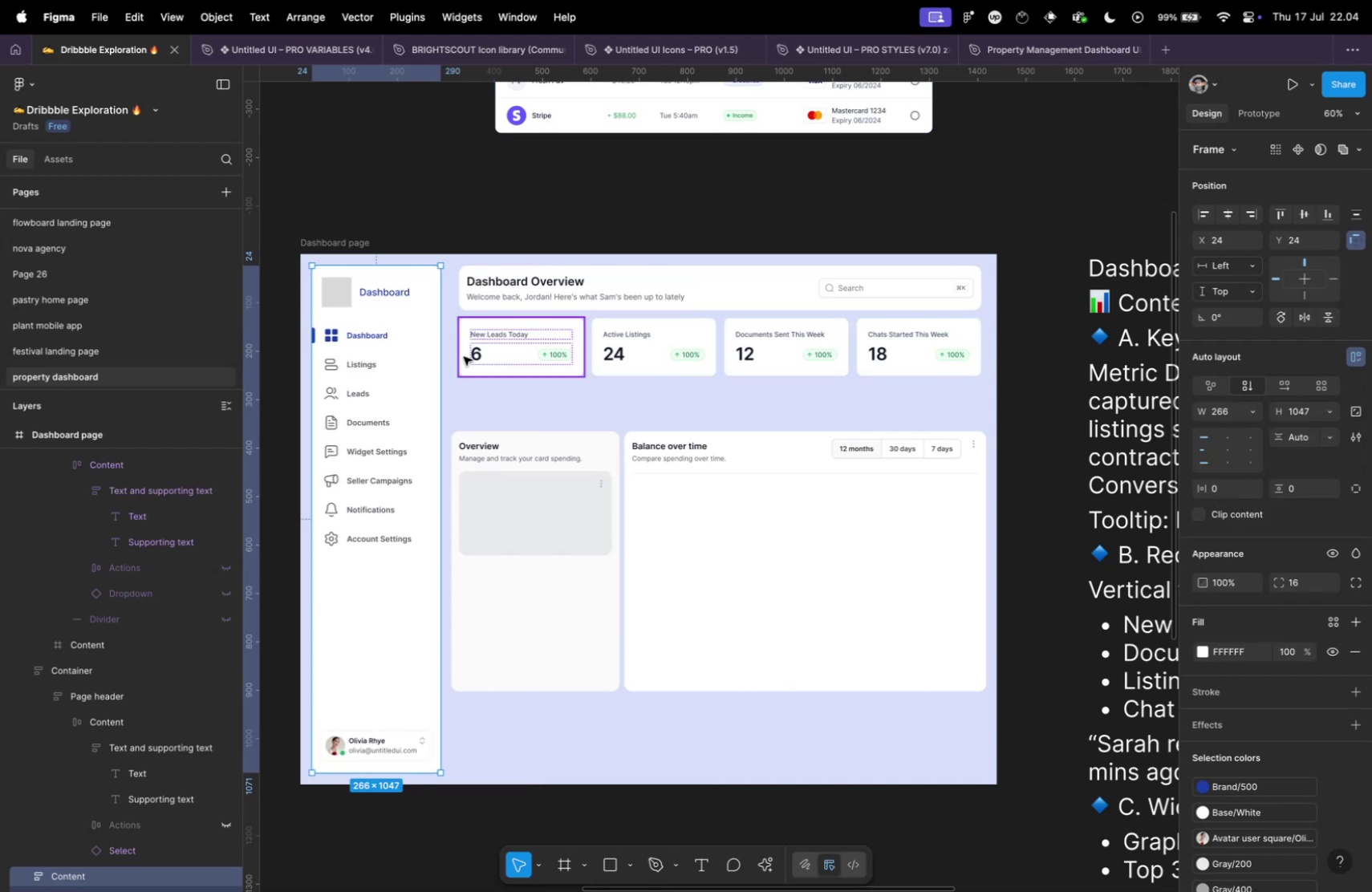 
key(Meta+Shift+ShiftLeft)
 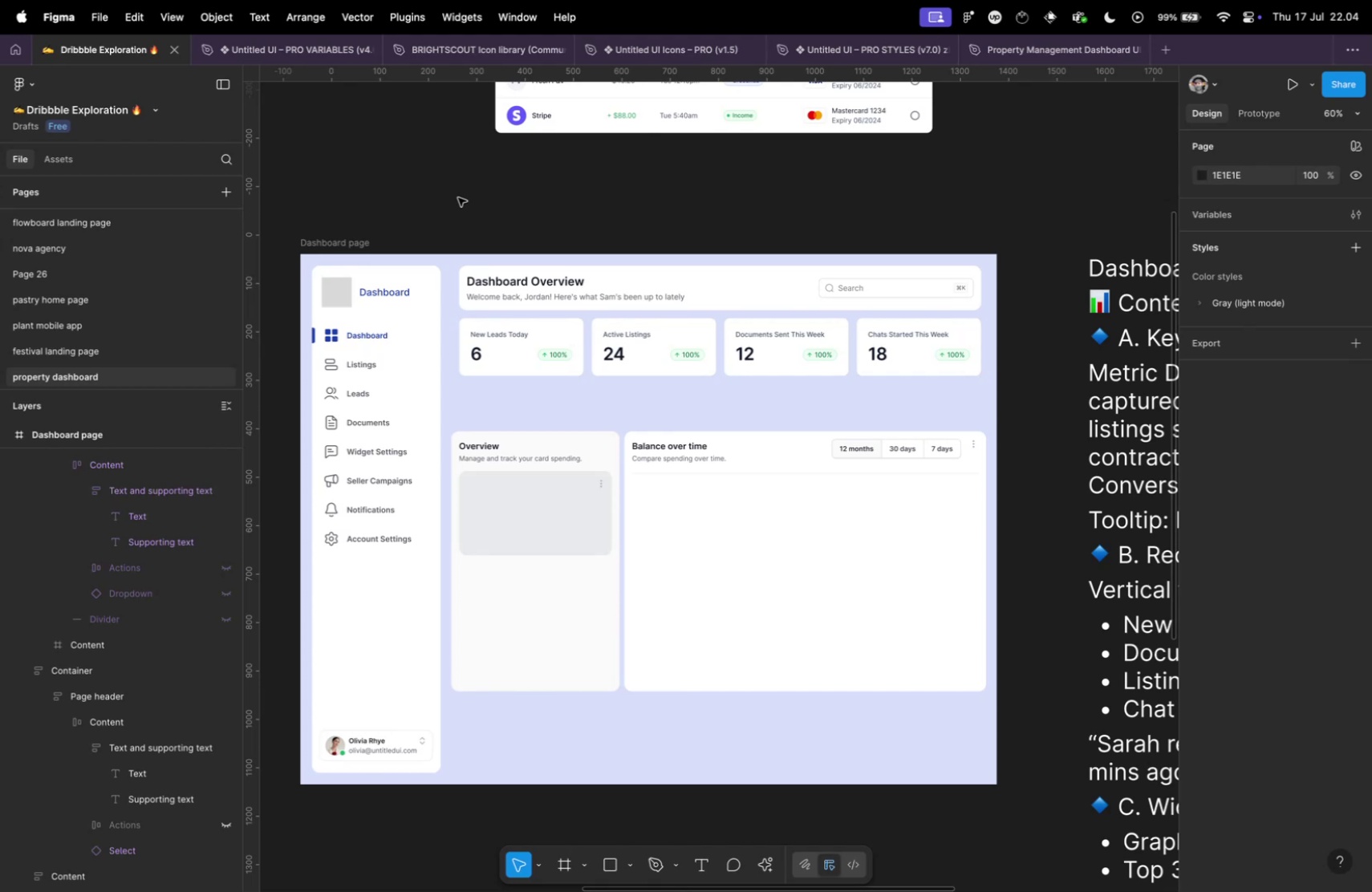 
hold_key(key=OptionLeft, duration=0.63)
 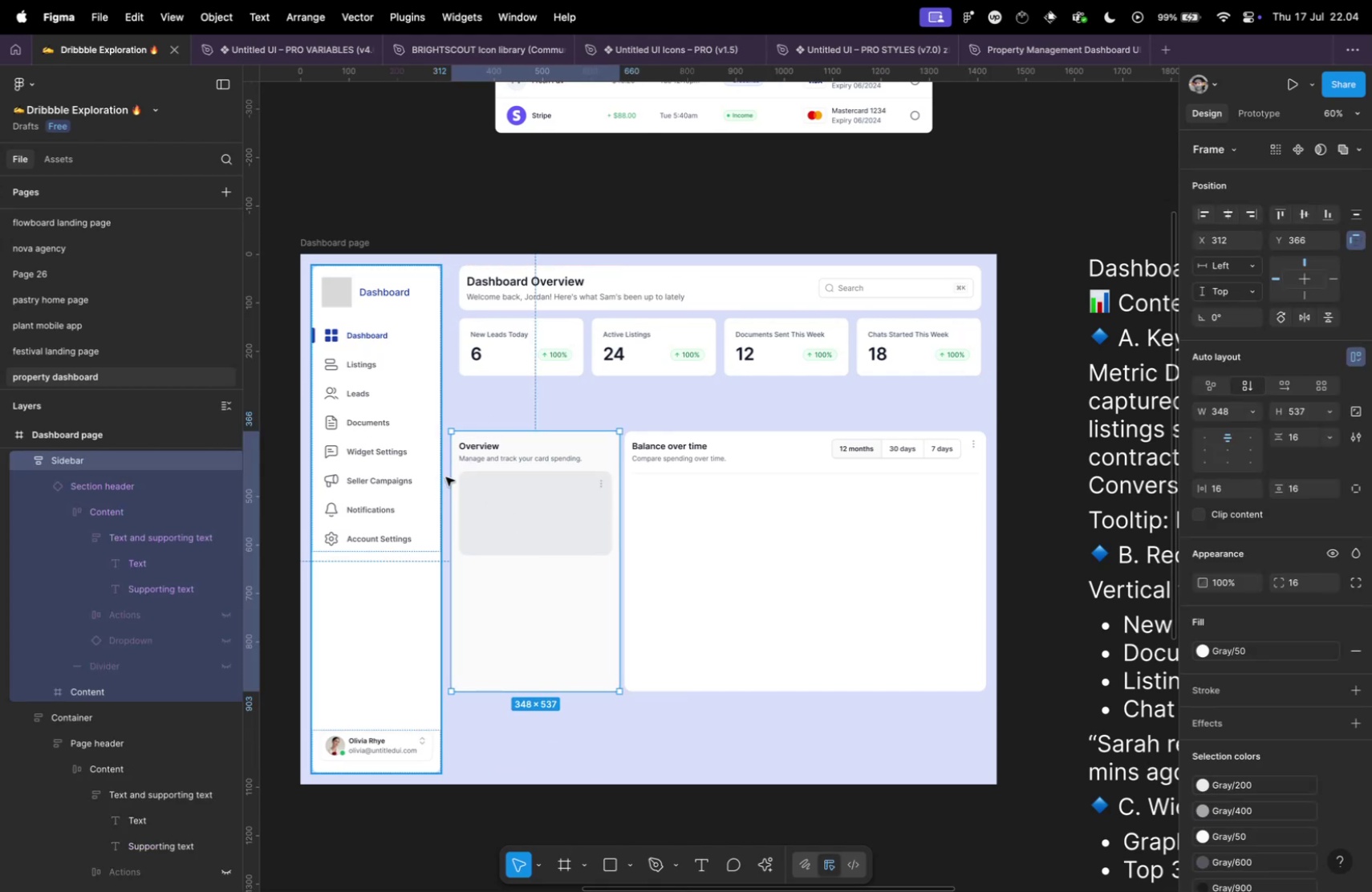 
left_click_drag(start_coordinate=[449, 475], to_coordinate=[461, 475])
 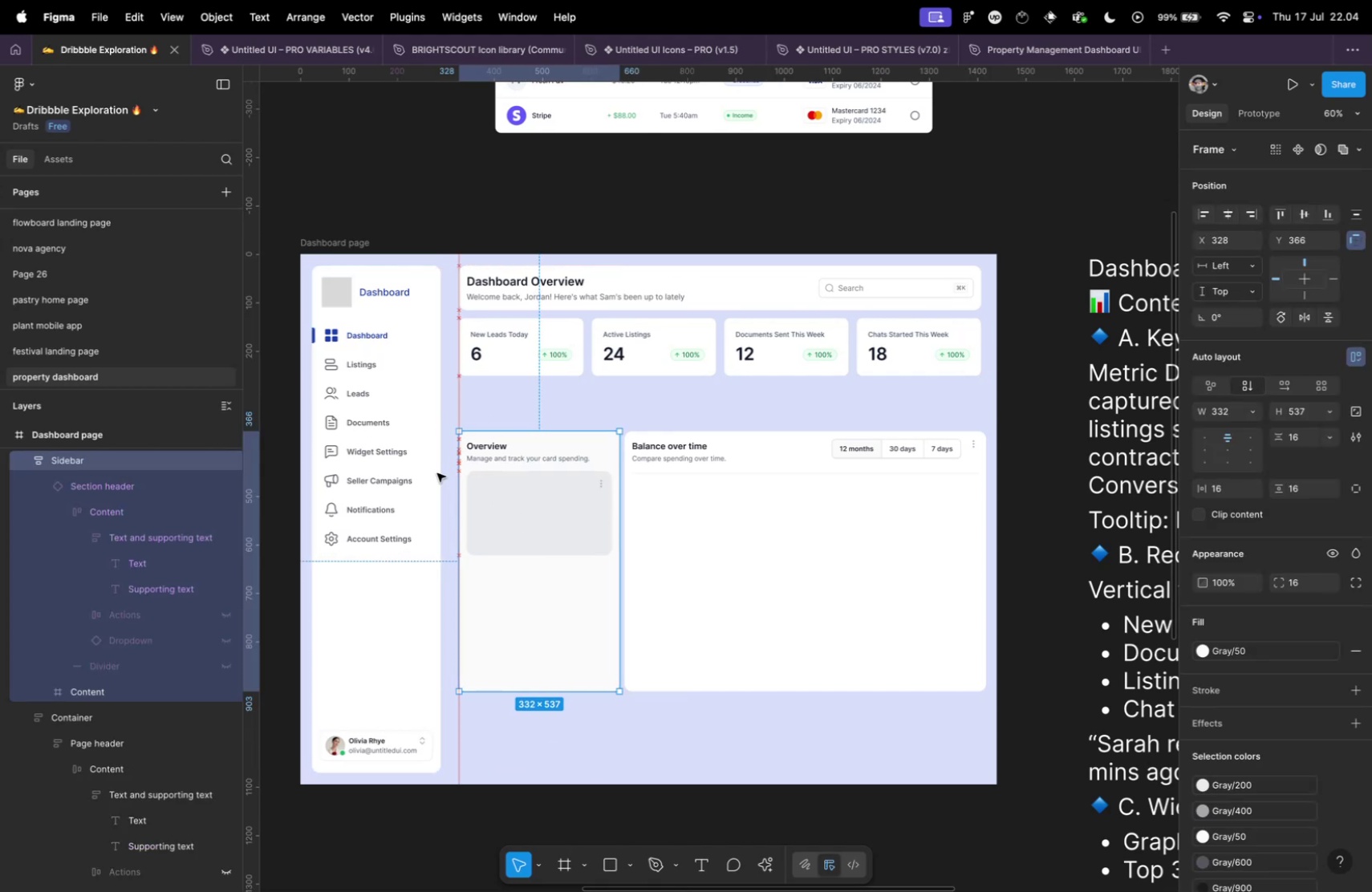 
hold_key(key=OptionLeft, duration=0.73)
 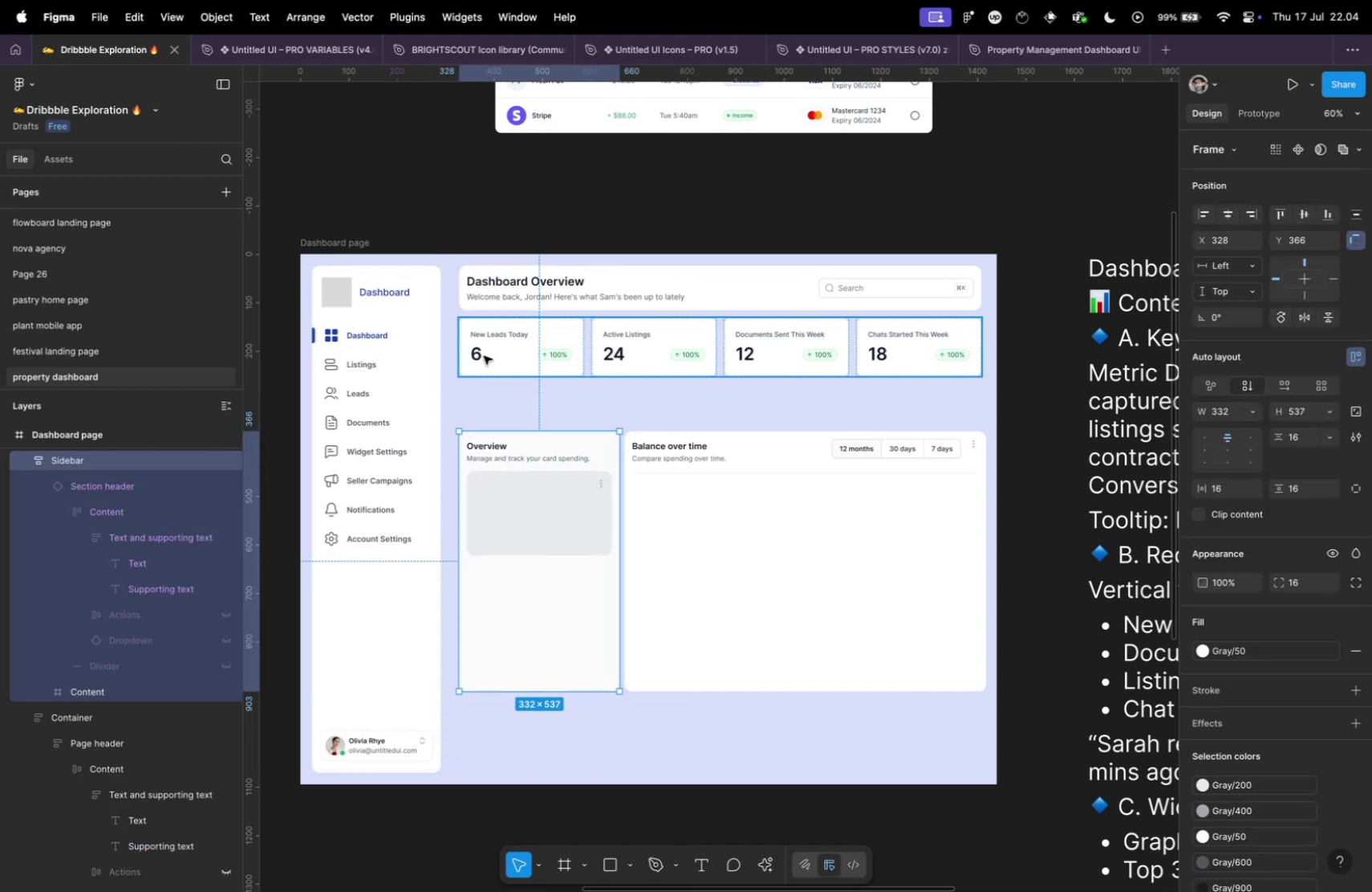 
key(Shift+G)
 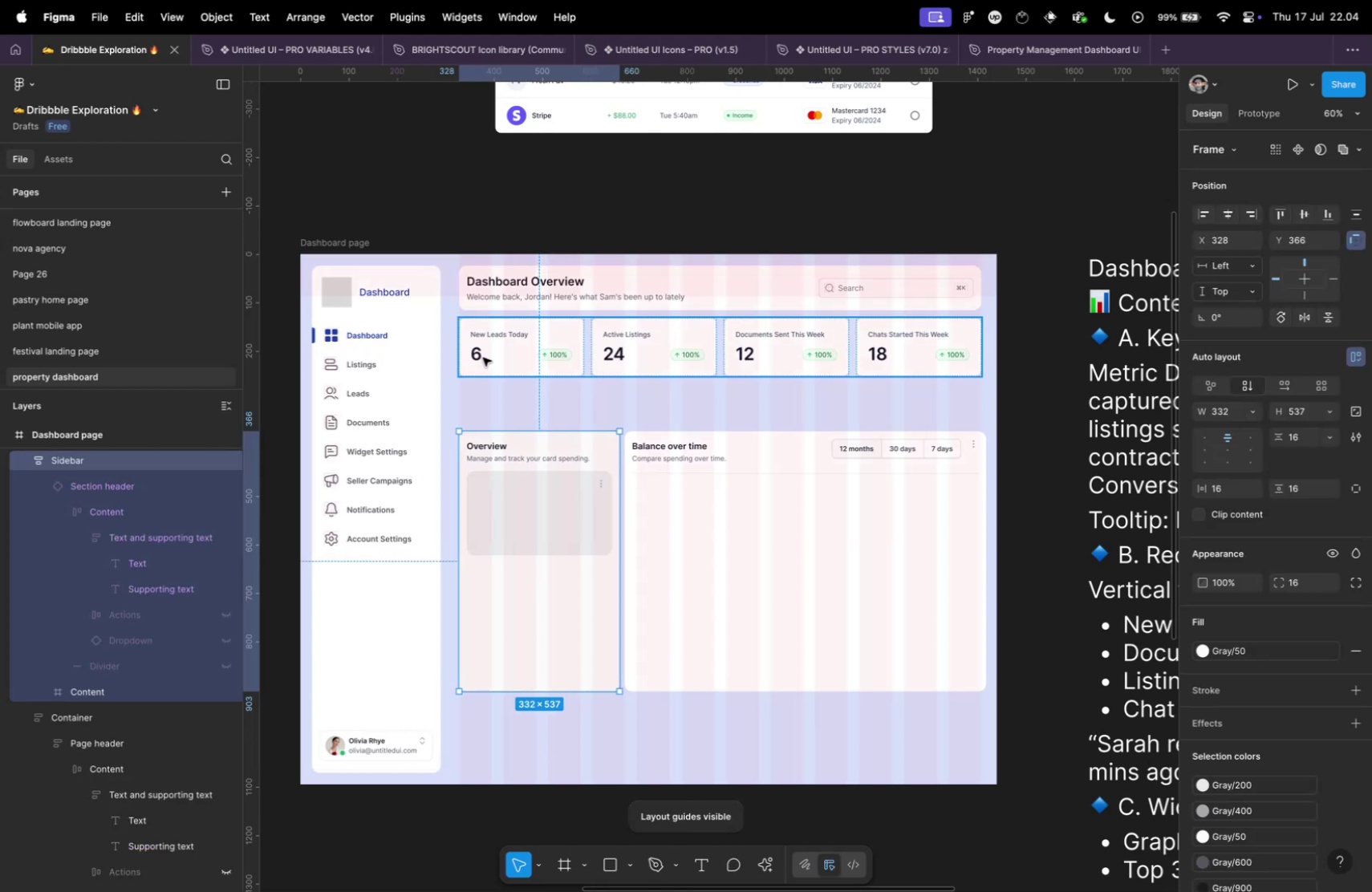 
hold_key(key=CommandLeft, duration=0.32)
scroll: coordinate [443, 392], scroll_direction: up, amount: 10.0
 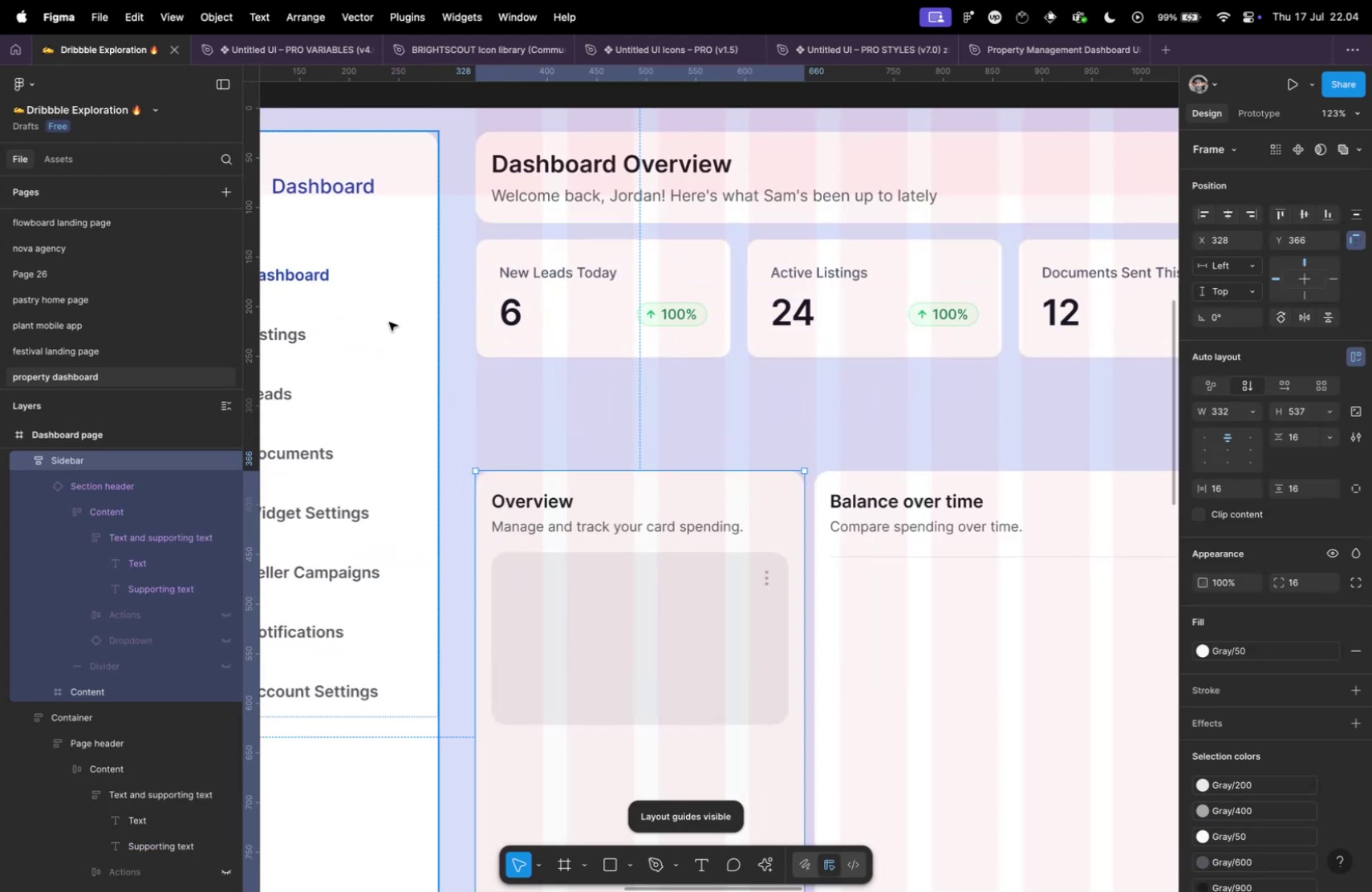 
left_click([389, 322])
 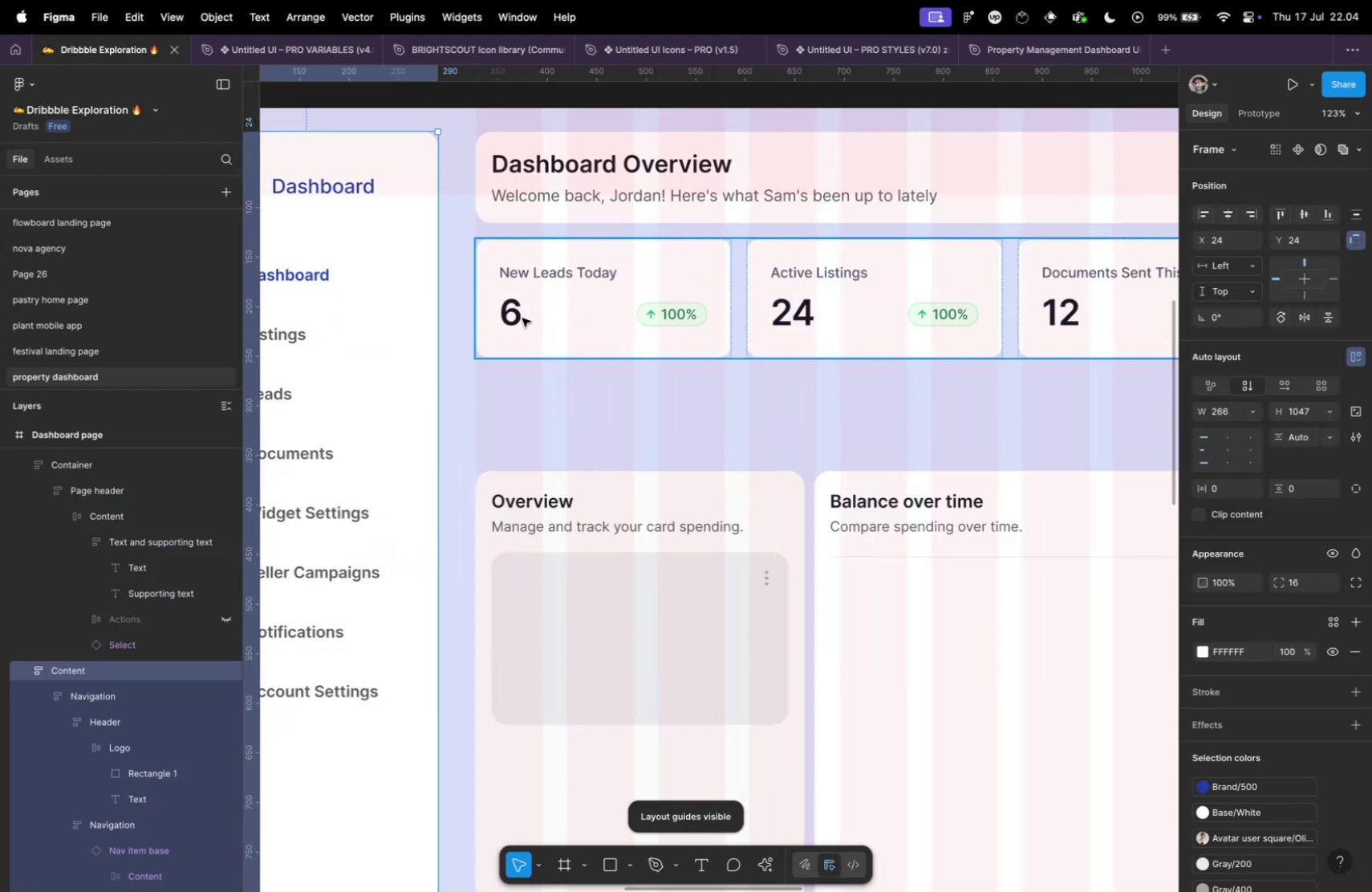 
hold_key(key=OptionLeft, duration=0.7)
 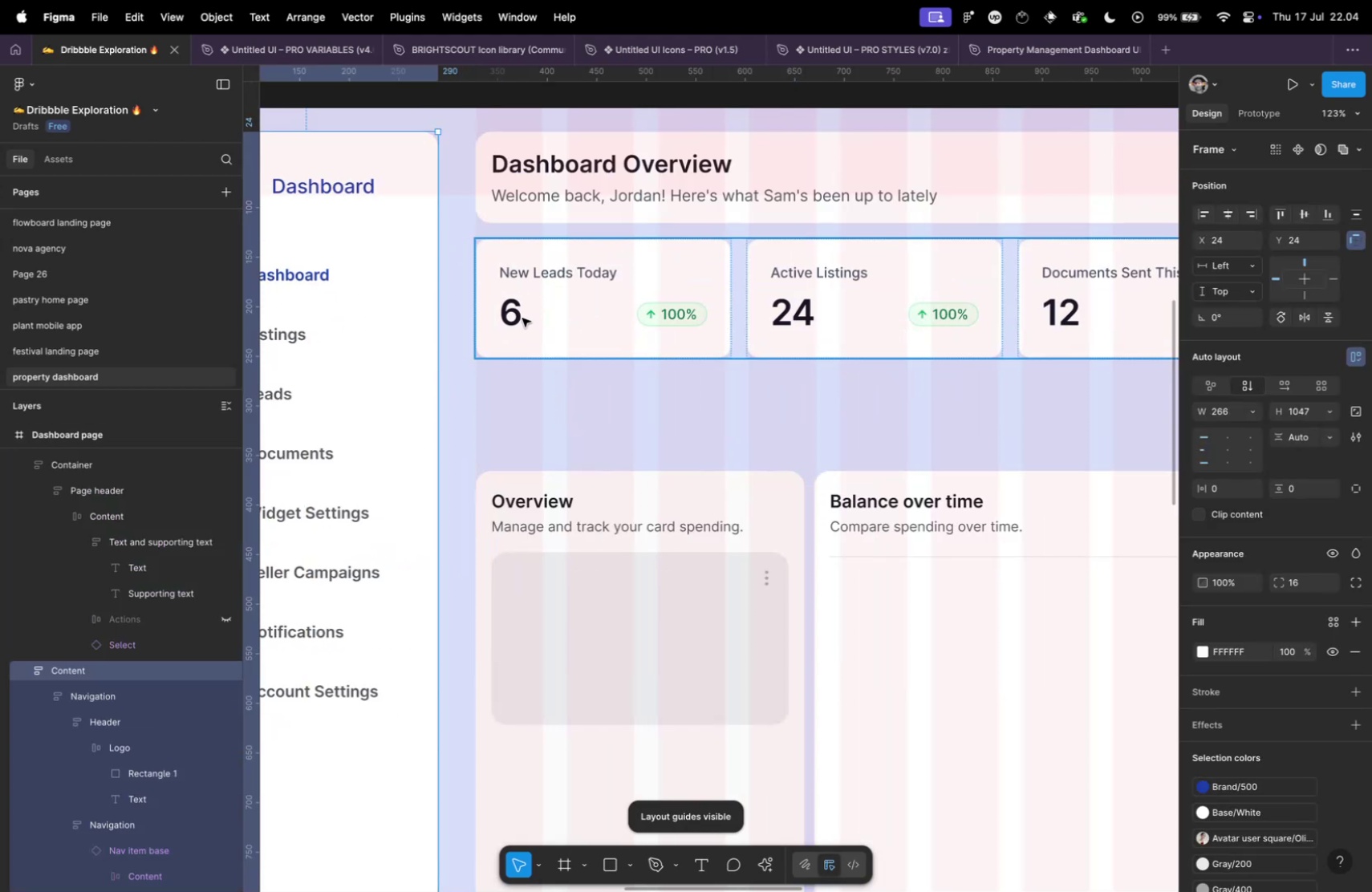 
key(Meta+ArrowRight)
 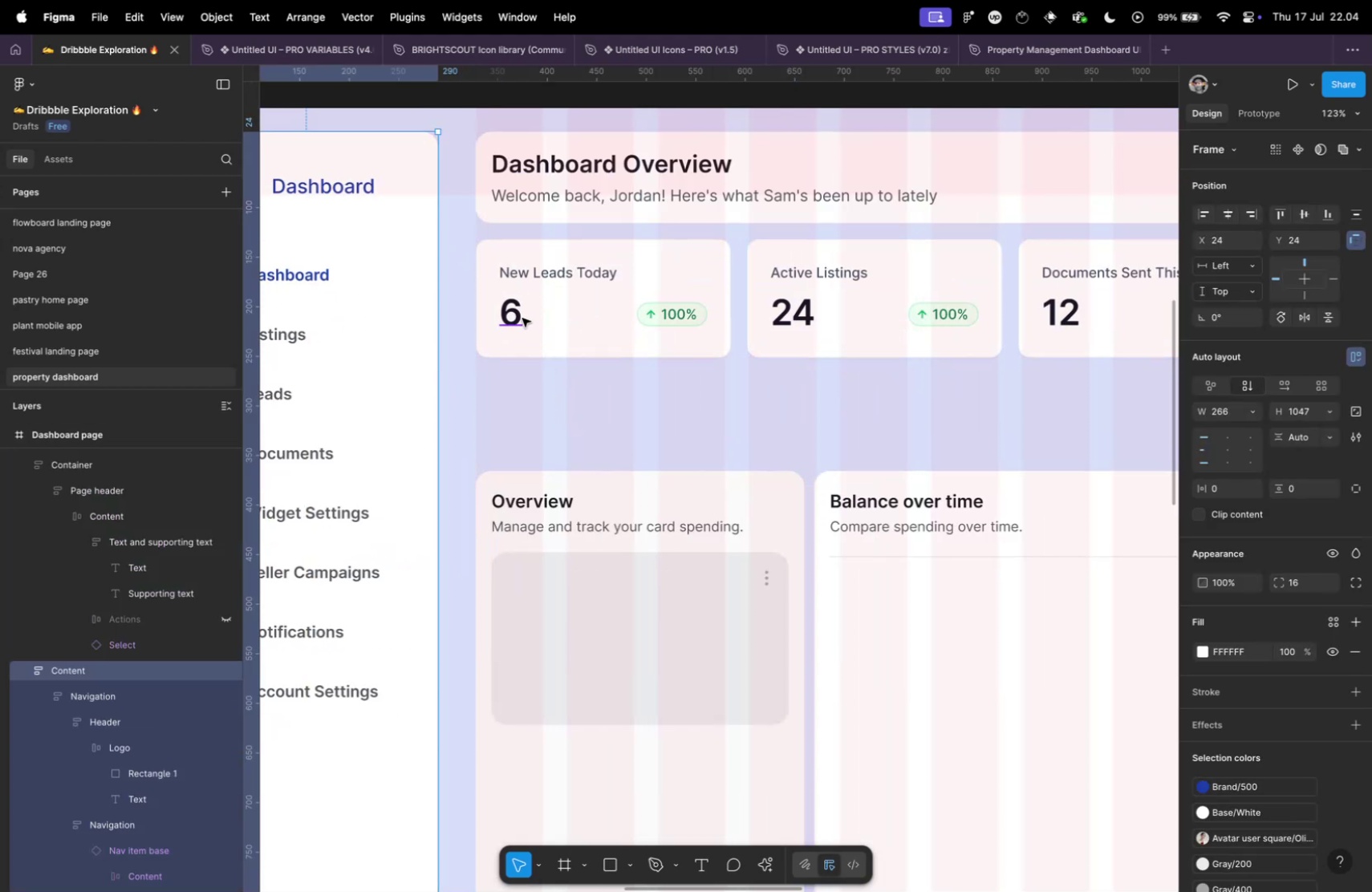 
key(Meta+ArrowRight)
 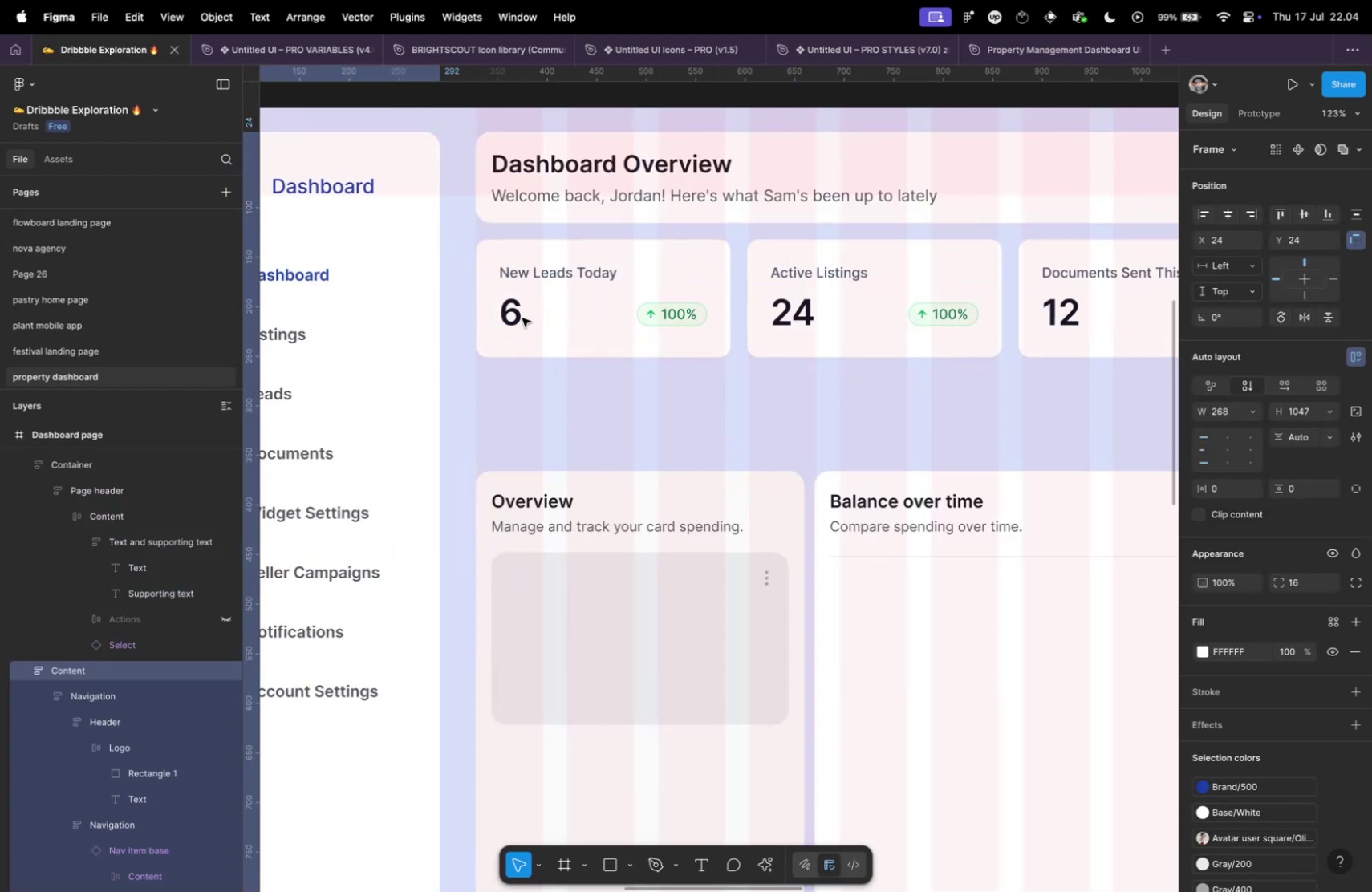 
key(Meta+Shift+ArrowRight)
 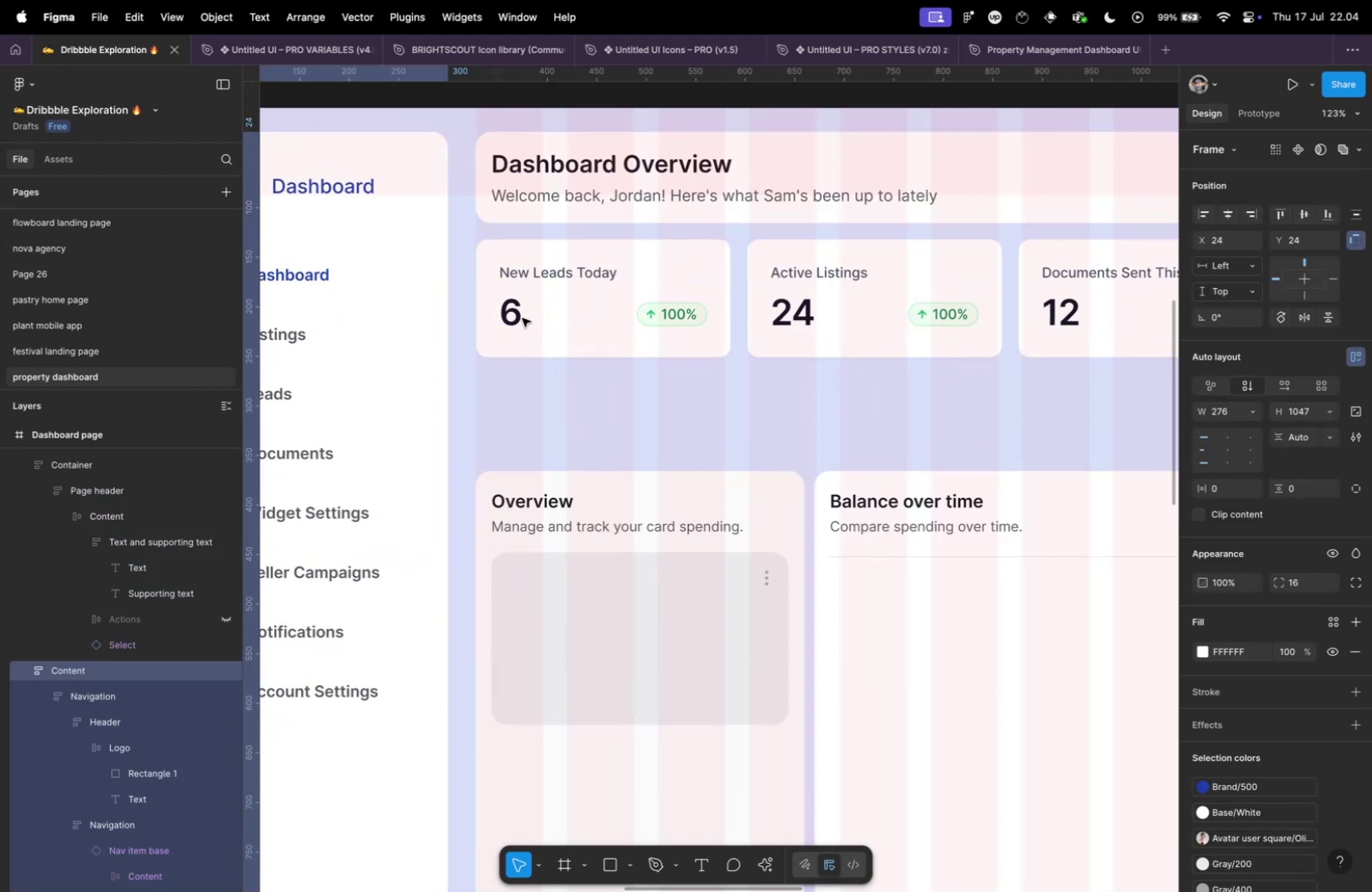 
hold_key(key=OptionLeft, duration=0.59)
 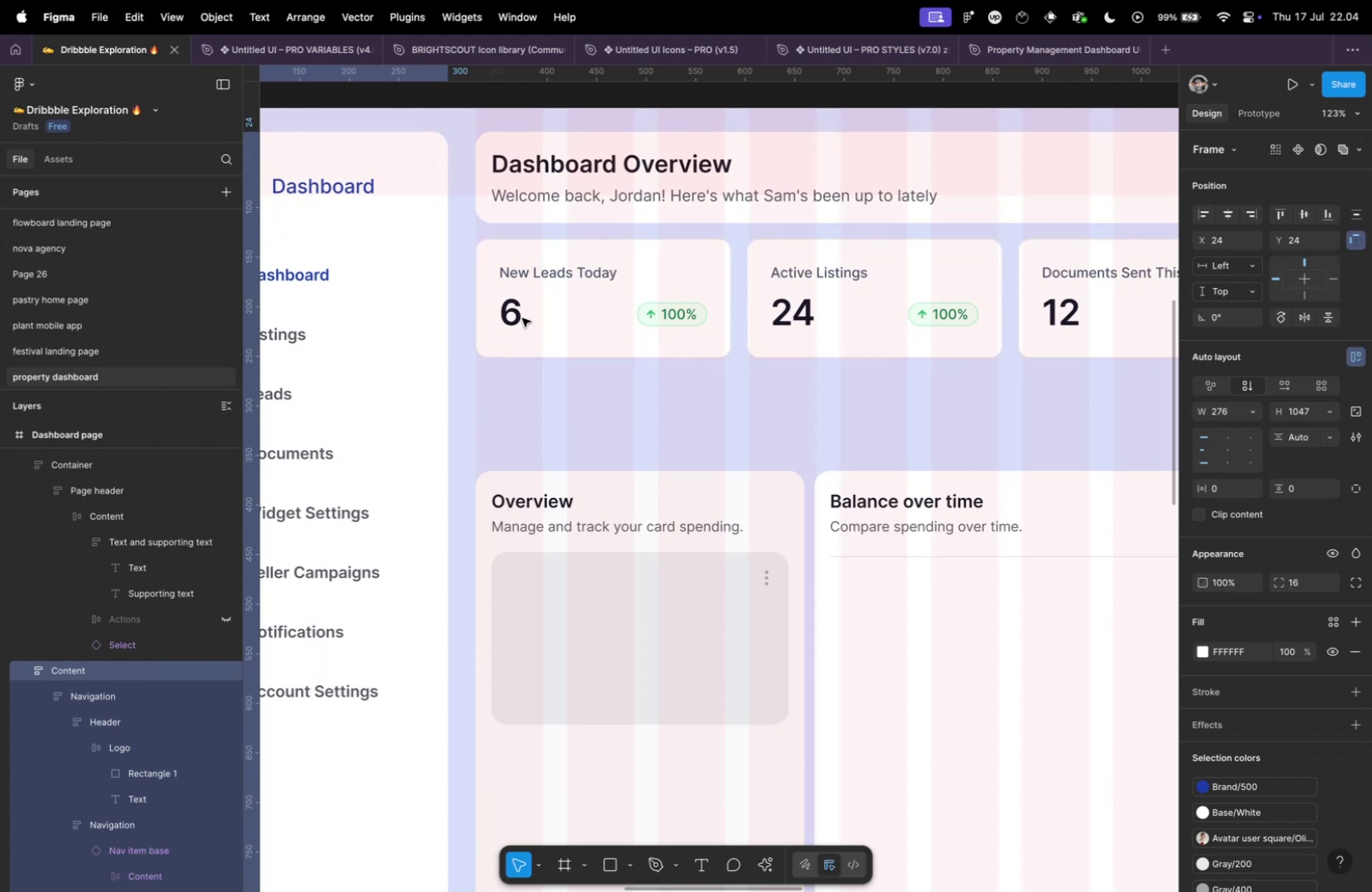 
key(Meta+ArrowRight)
 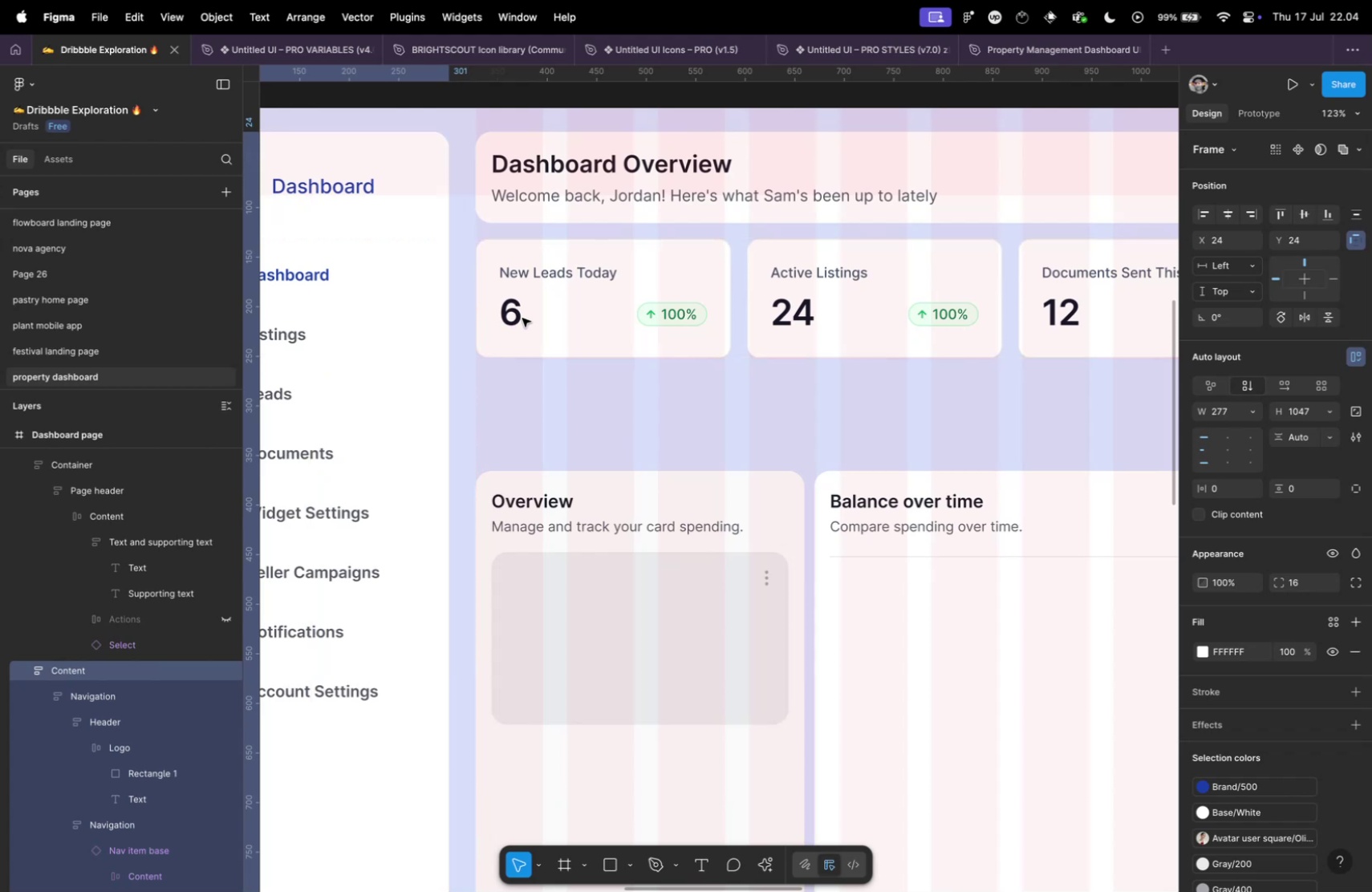 
key(Meta+ArrowRight)
 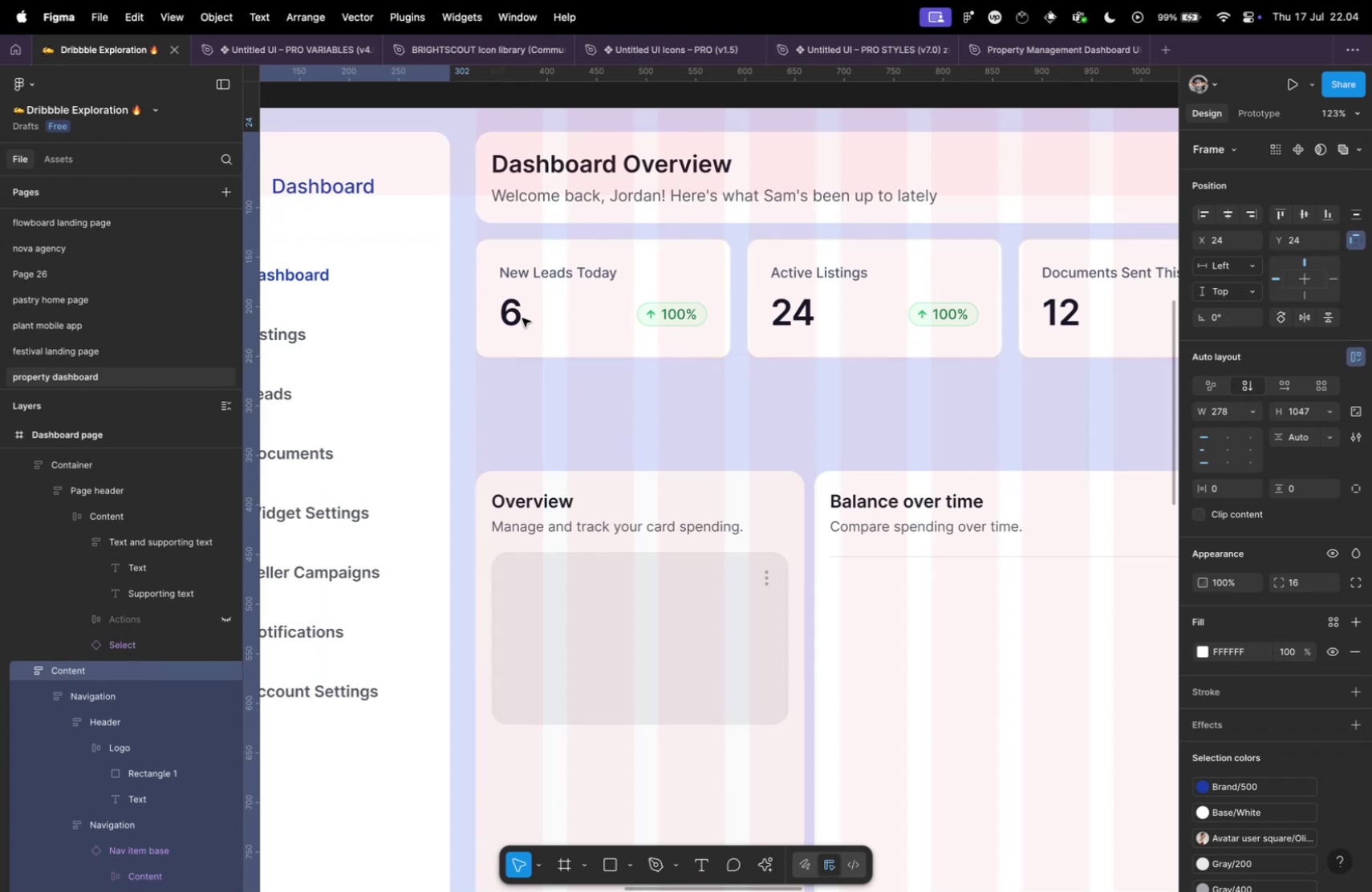 
key(Meta+ArrowRight)
 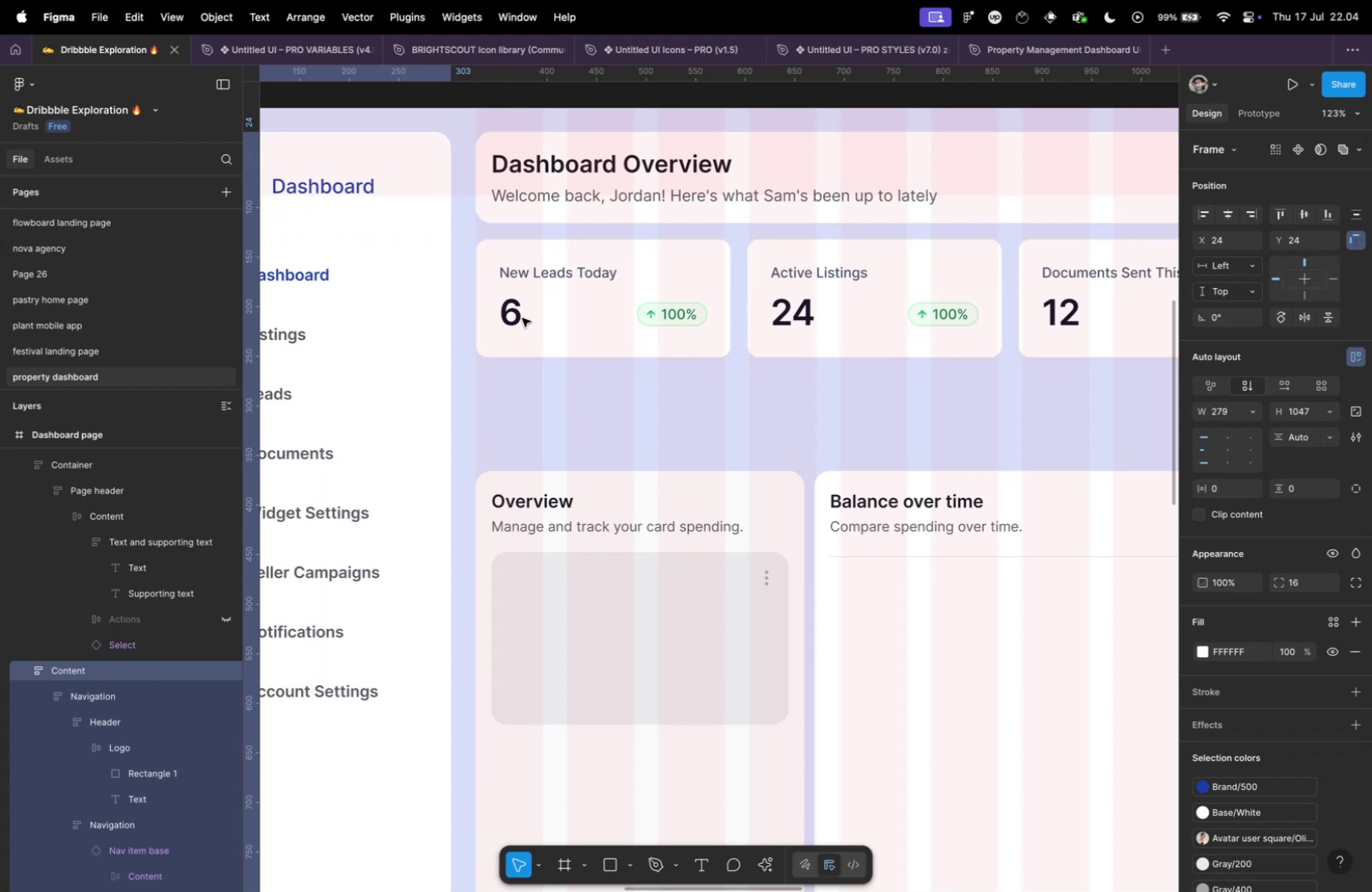 
key(Meta+ArrowRight)
 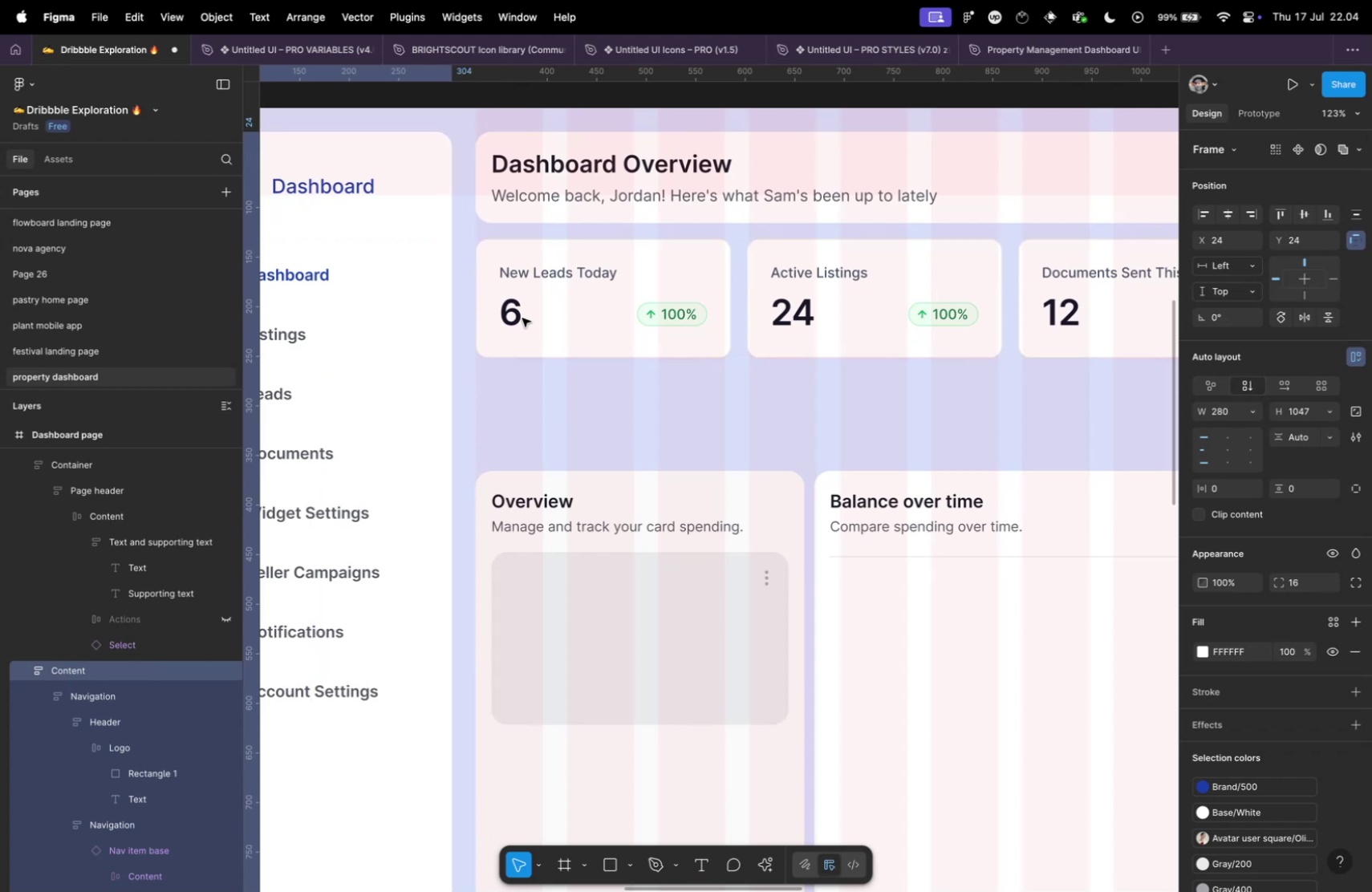 
hold_key(key=OptionLeft, duration=0.75)
 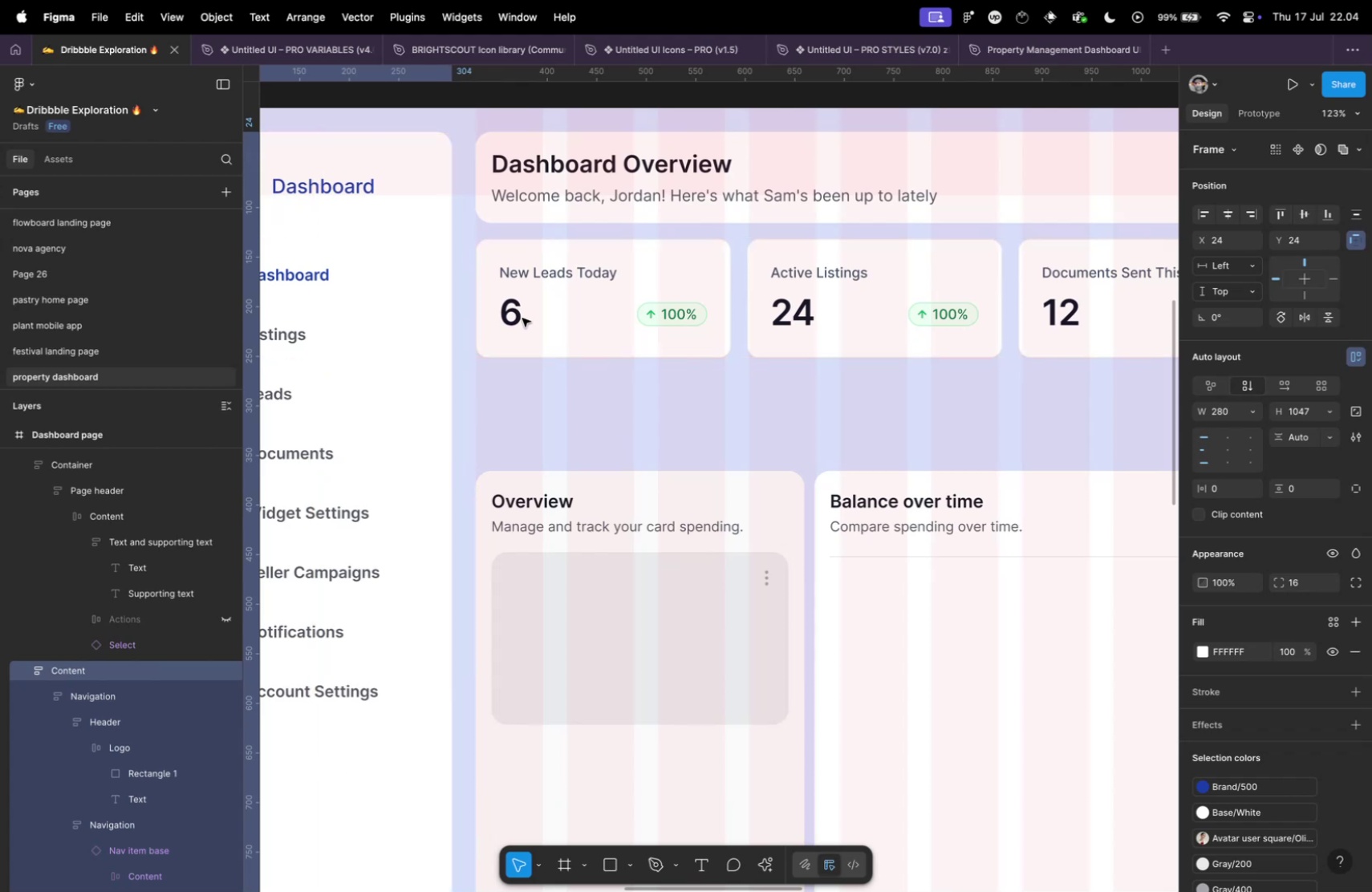 
hold_key(key=CommandLeft, duration=0.63)
scroll: coordinate [585, 316], scroll_direction: down, amount: 26.0
 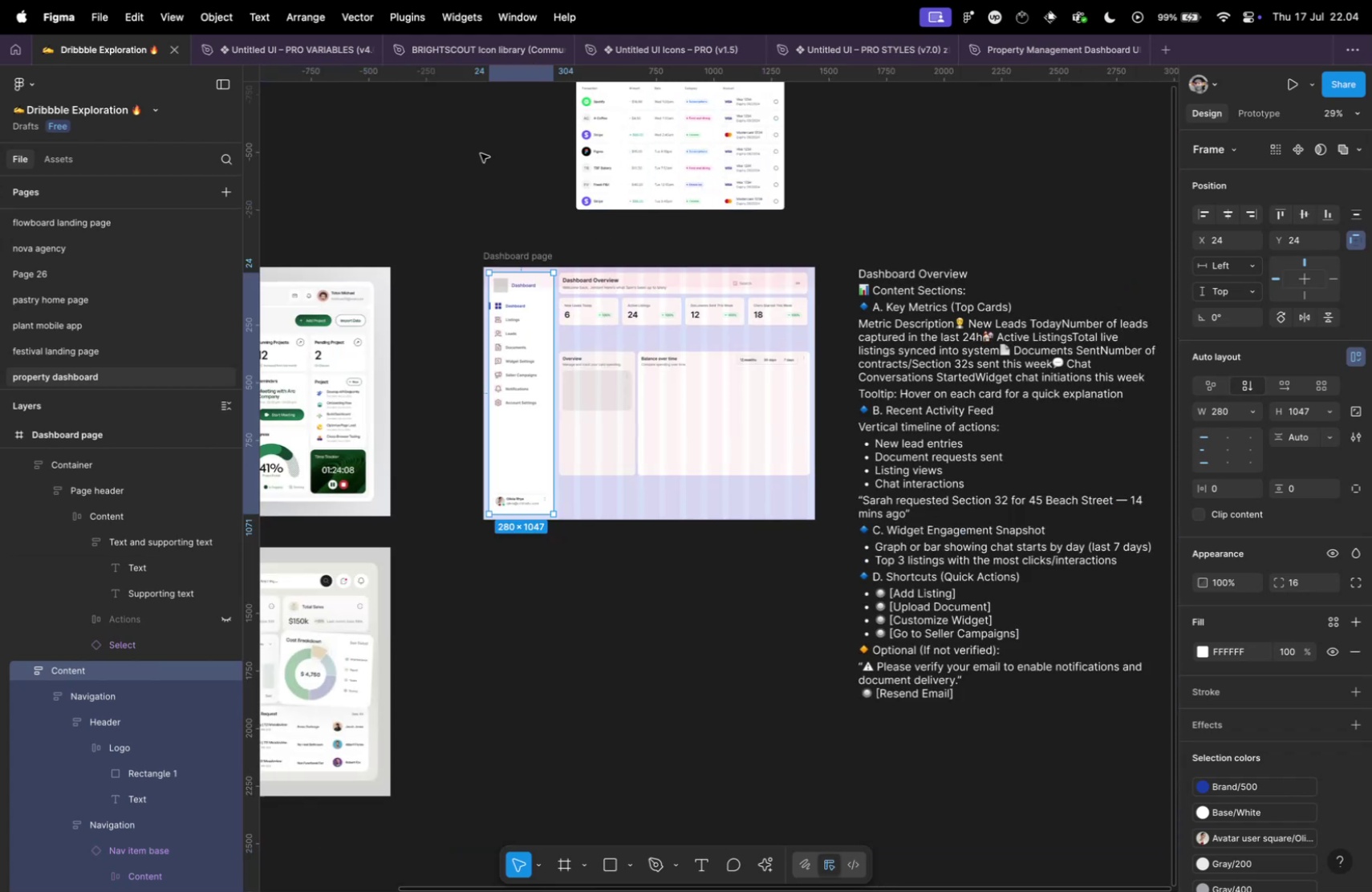 
key(Shift+G)
 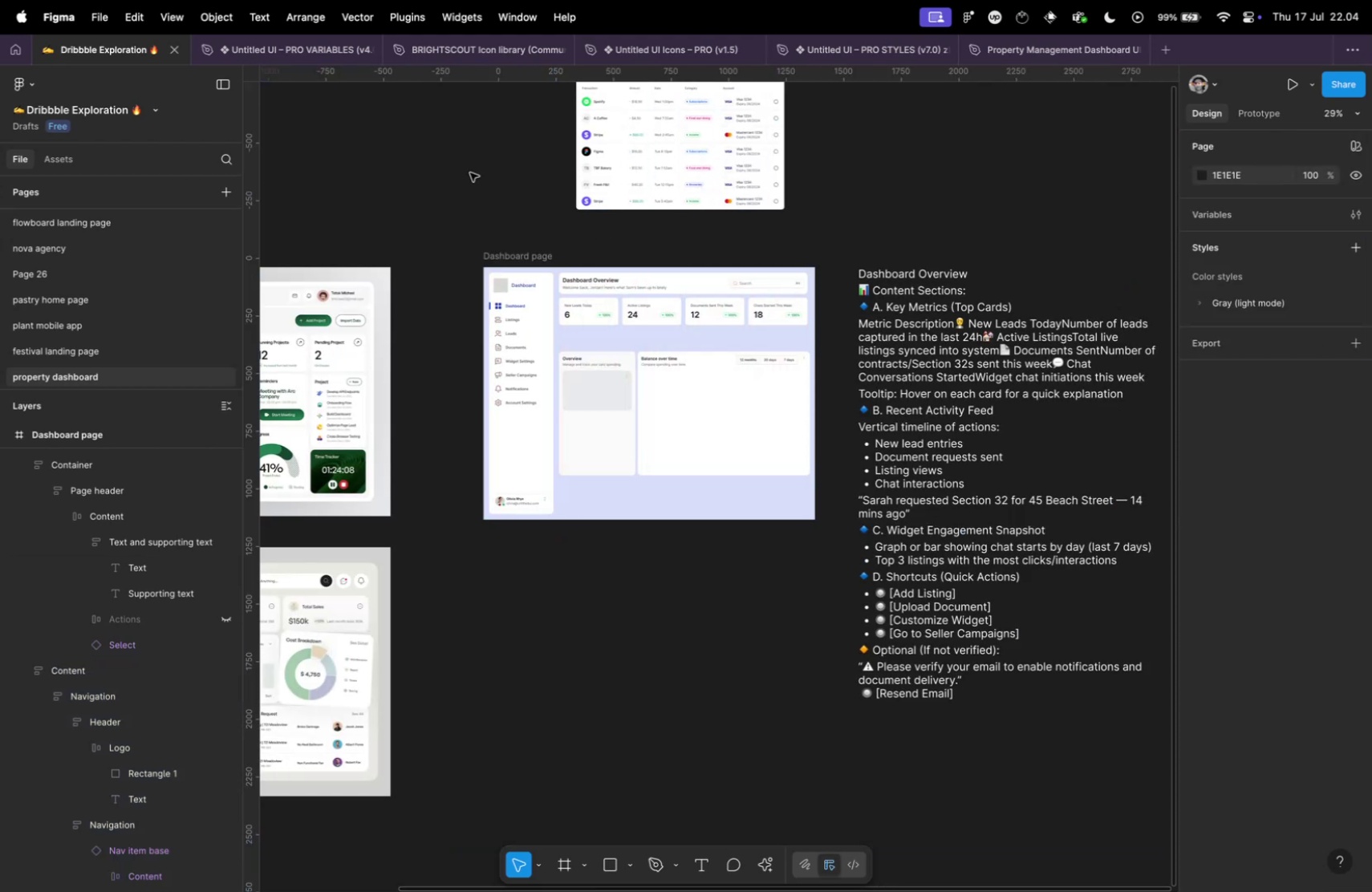 
hold_key(key=CommandLeft, duration=1.18)
scroll: coordinate [616, 371], scroll_direction: up, amount: 16.0
 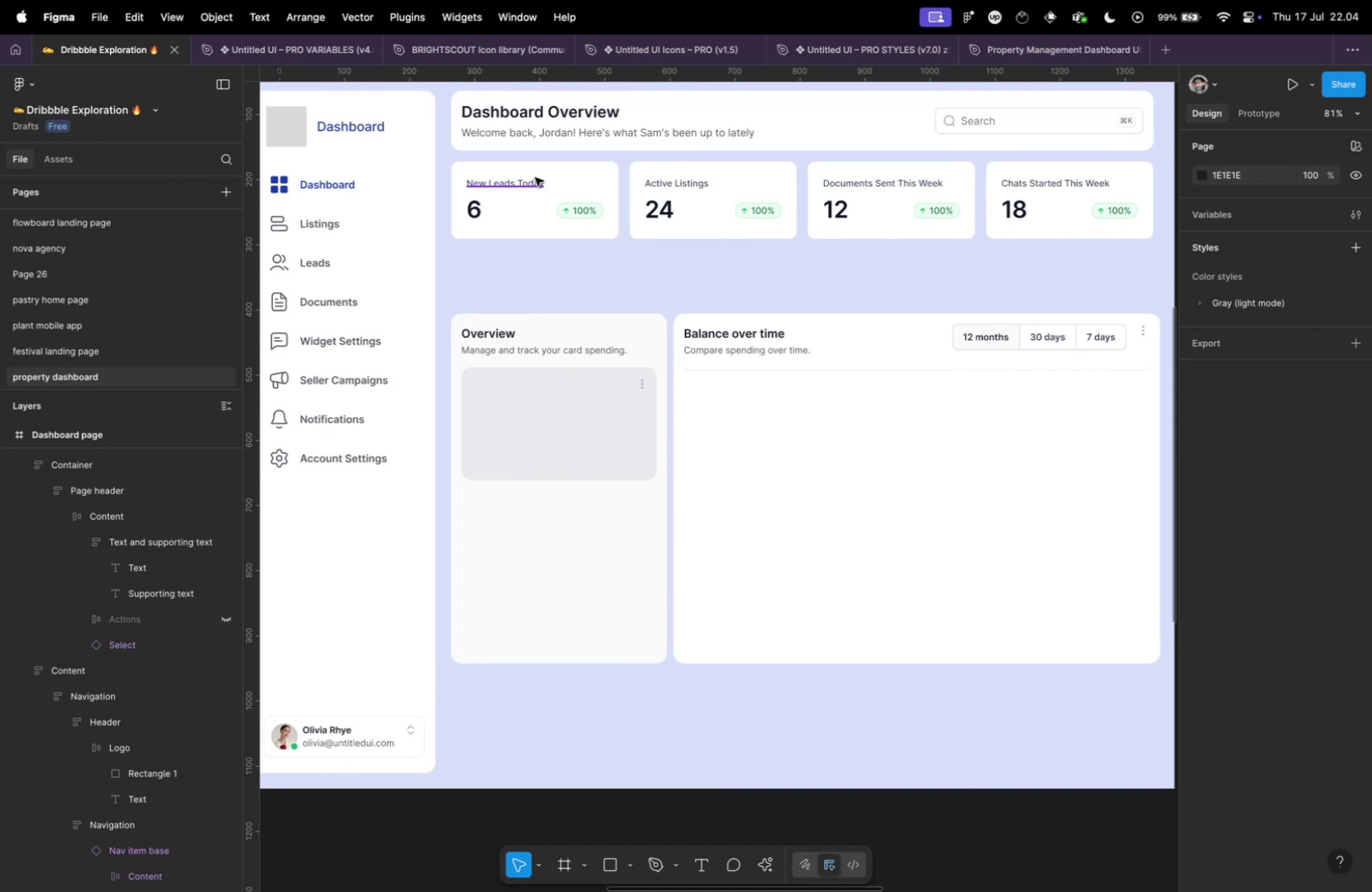 
left_click([538, 177])
 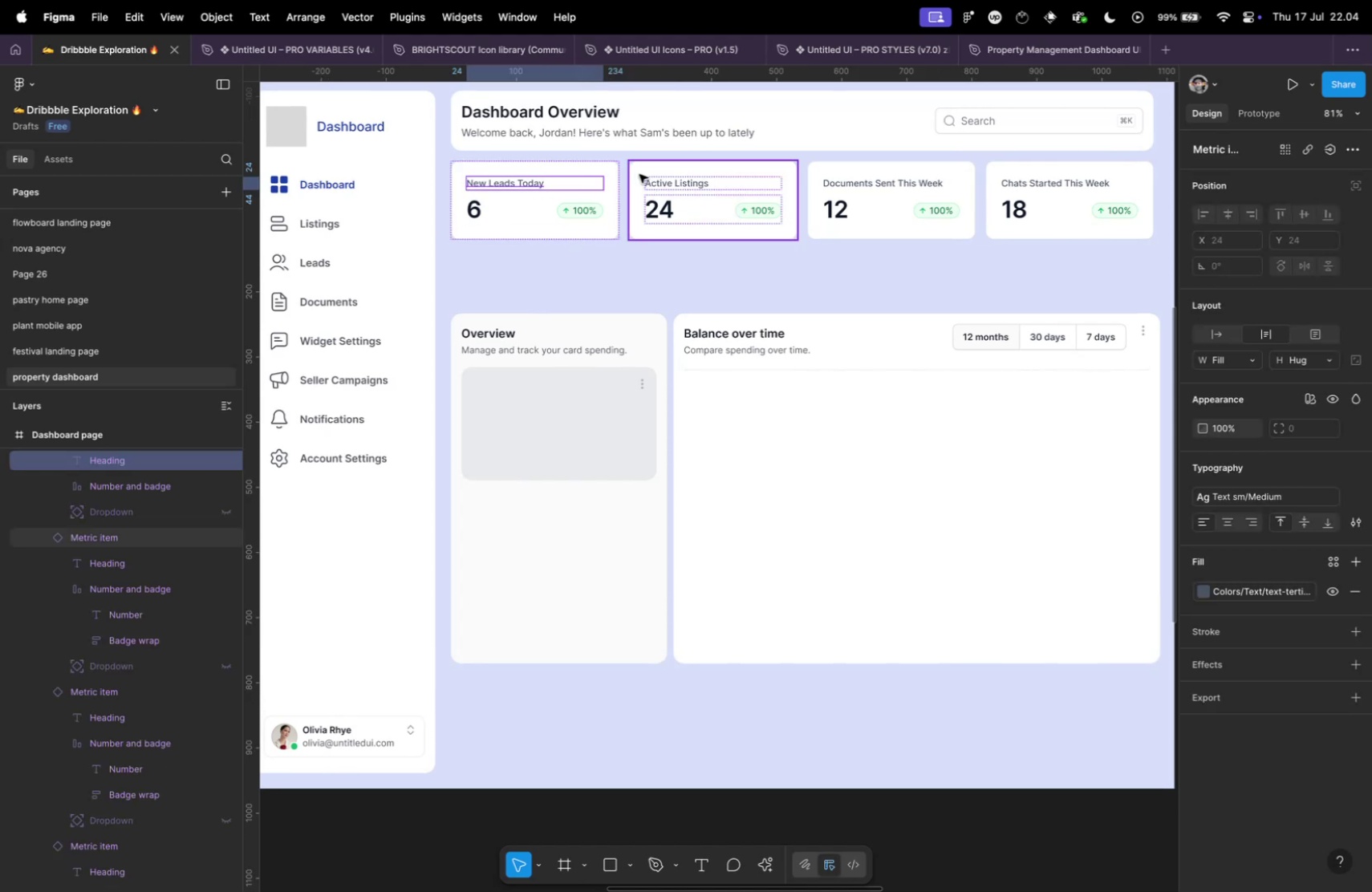 
double_click([639, 174])
 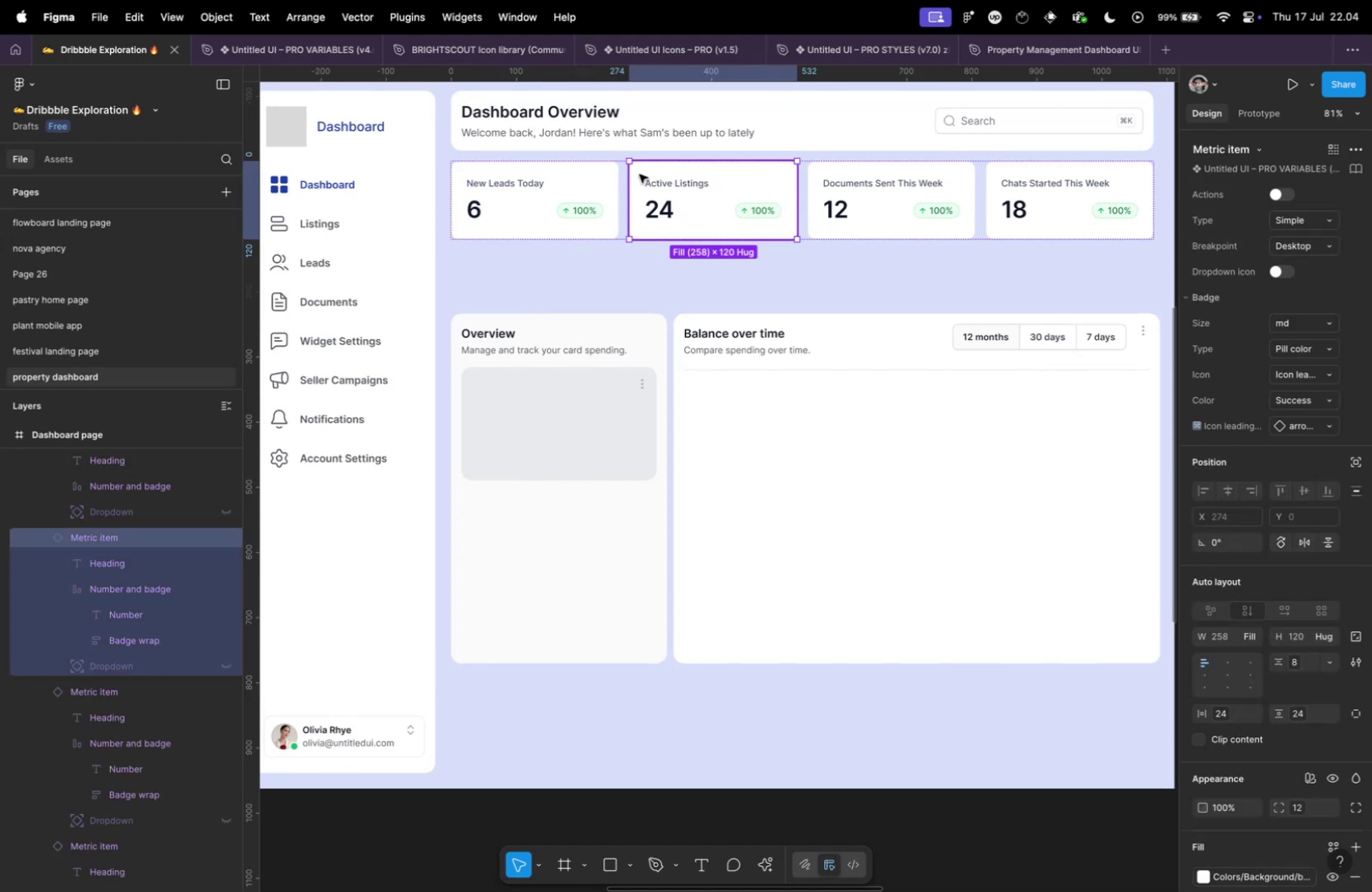 
hold_key(key=OptionLeft, duration=0.5)
 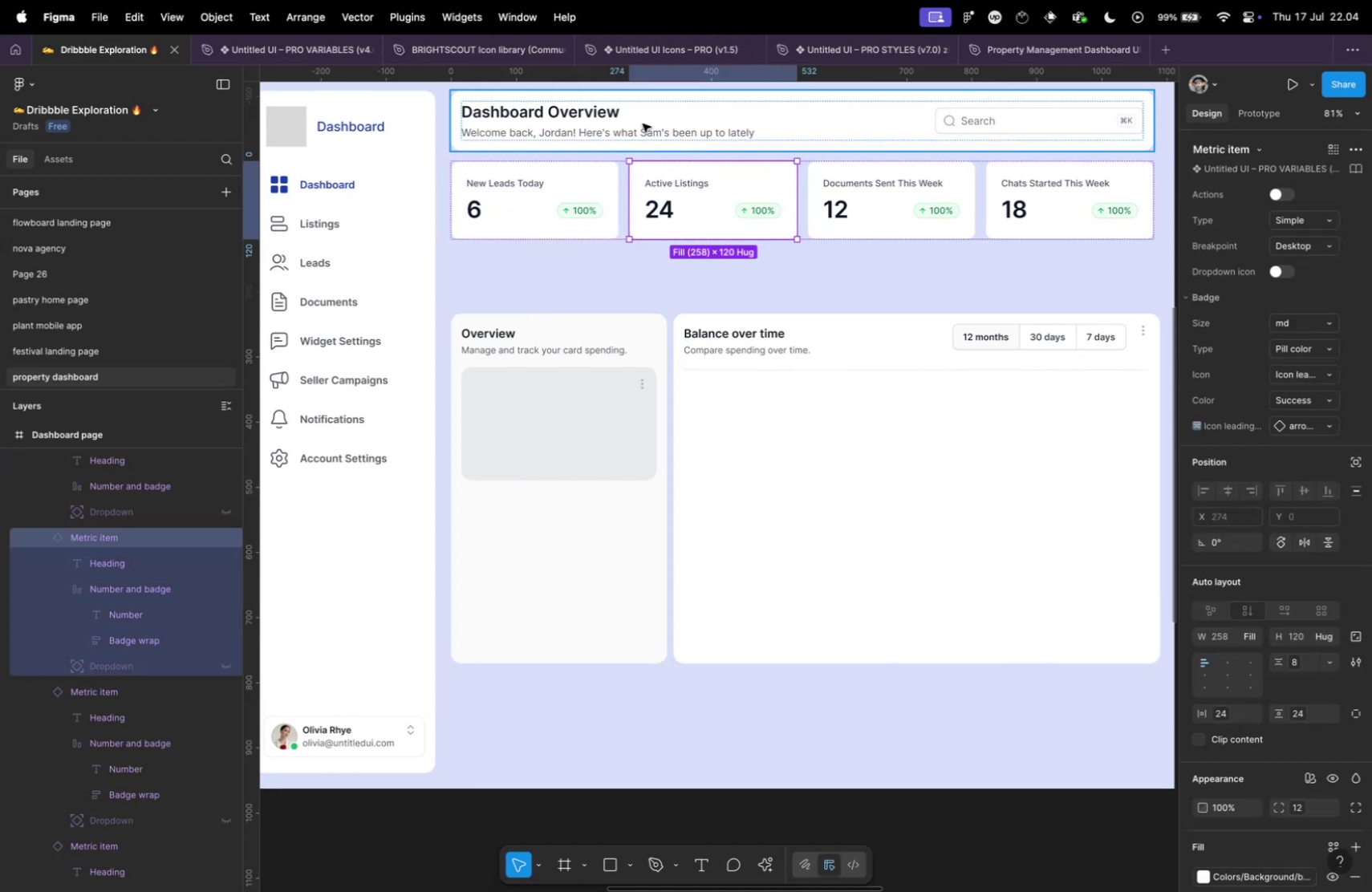 
left_click([643, 124])
 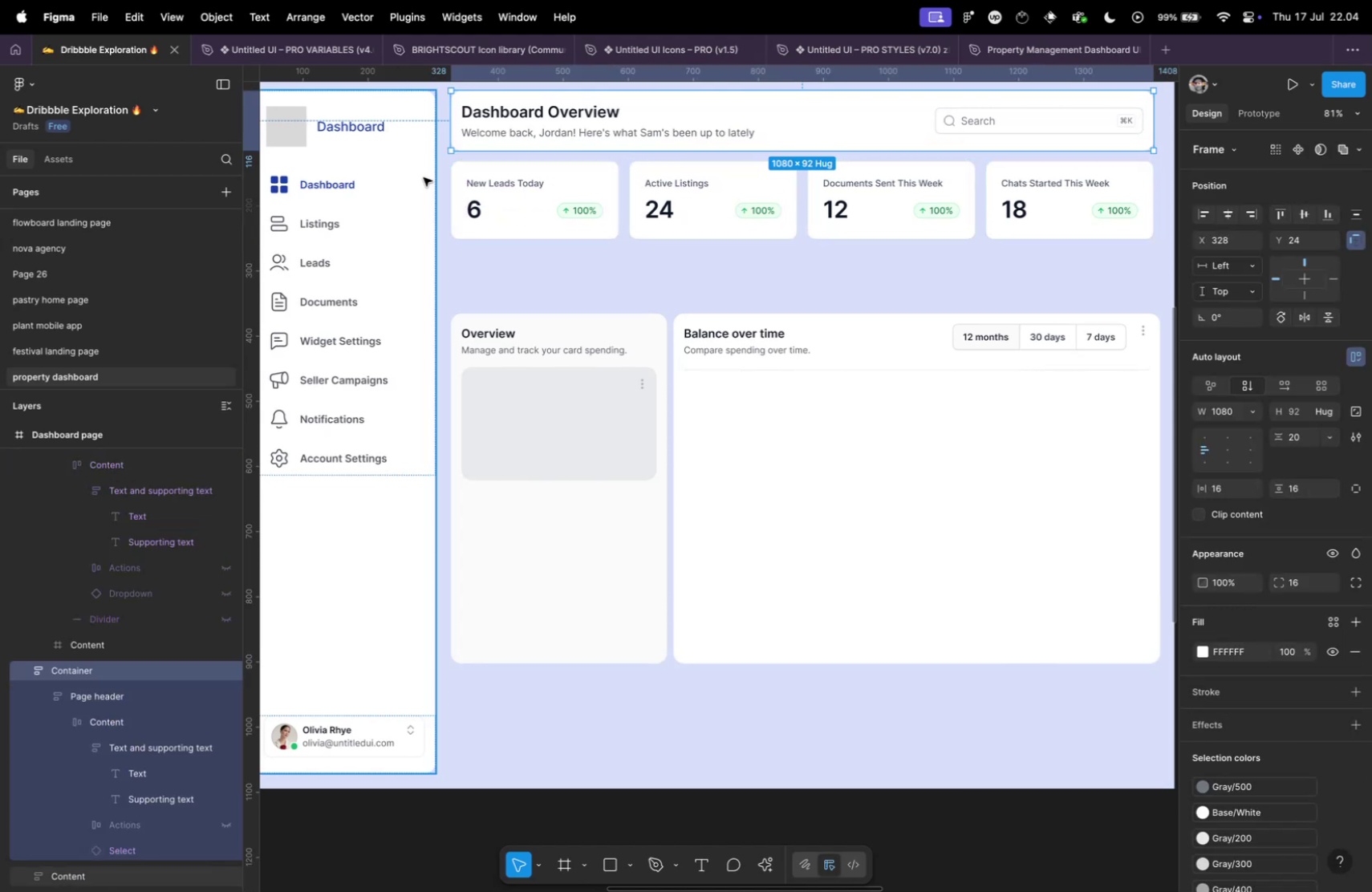 
left_click([424, 177])
 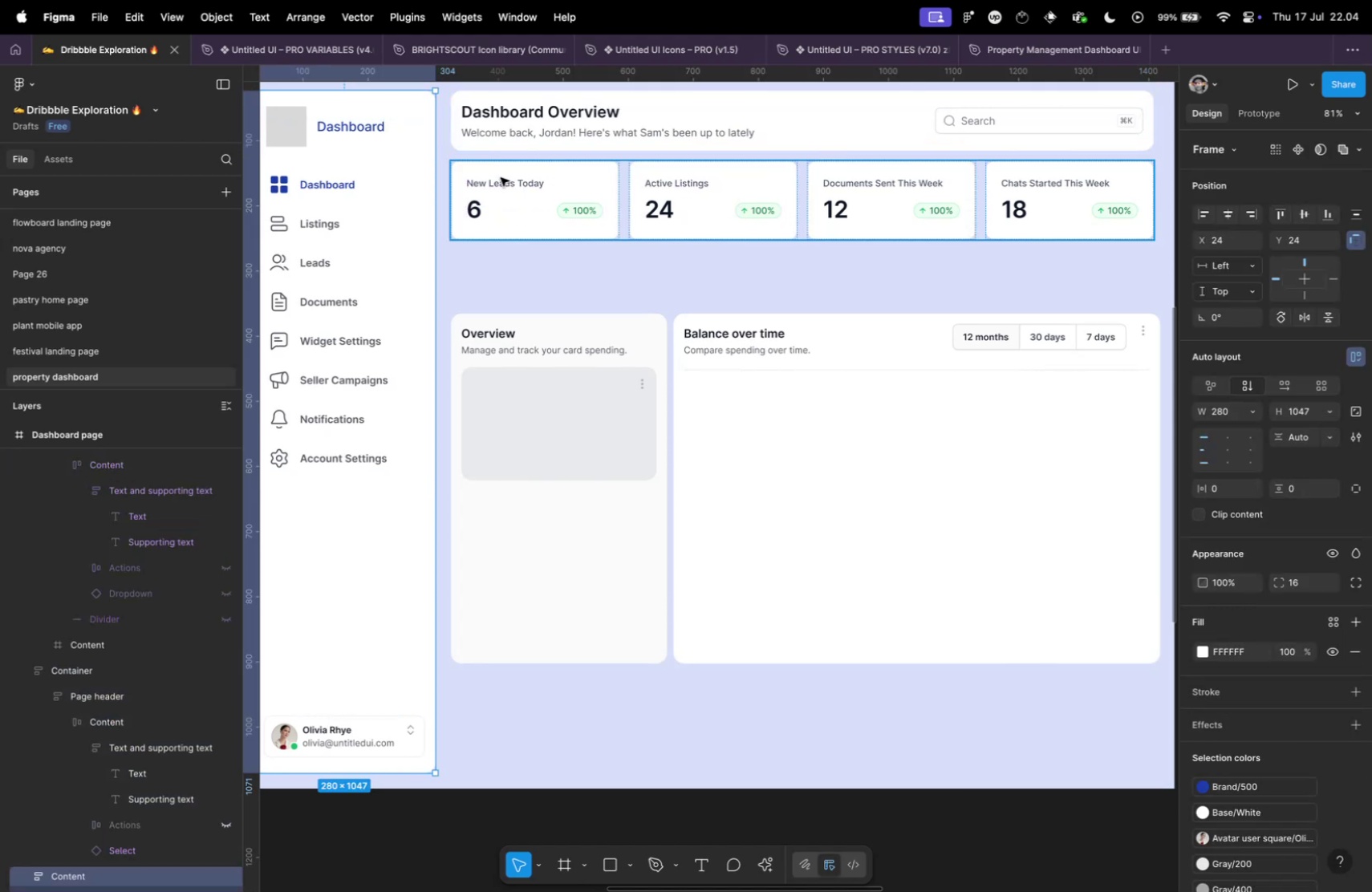 
key(Meta+Shift+ArrowLeft)
 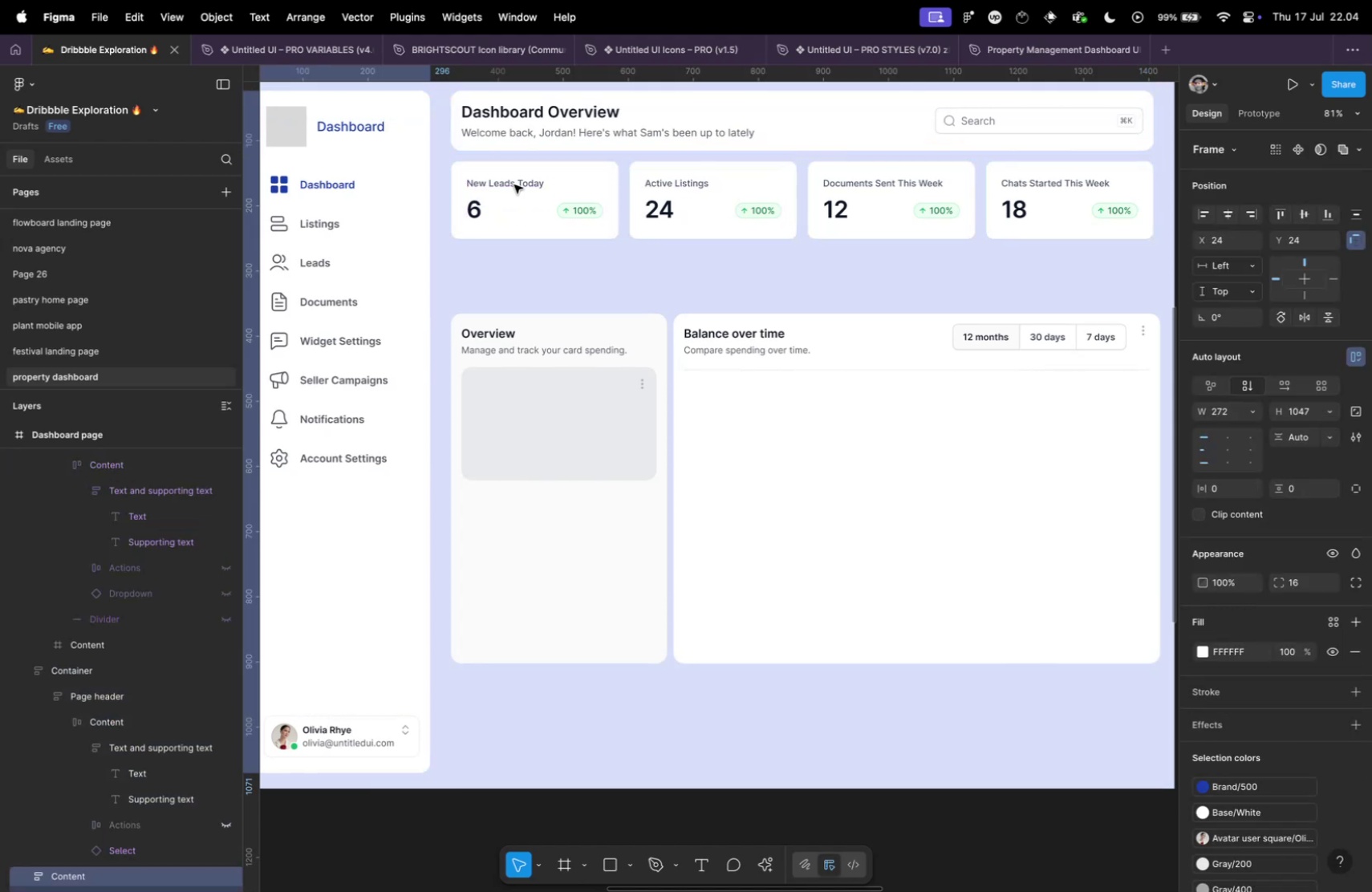 
hold_key(key=CommandLeft, duration=0.45)
scroll: coordinate [524, 357], scroll_direction: down, amount: 16.0
 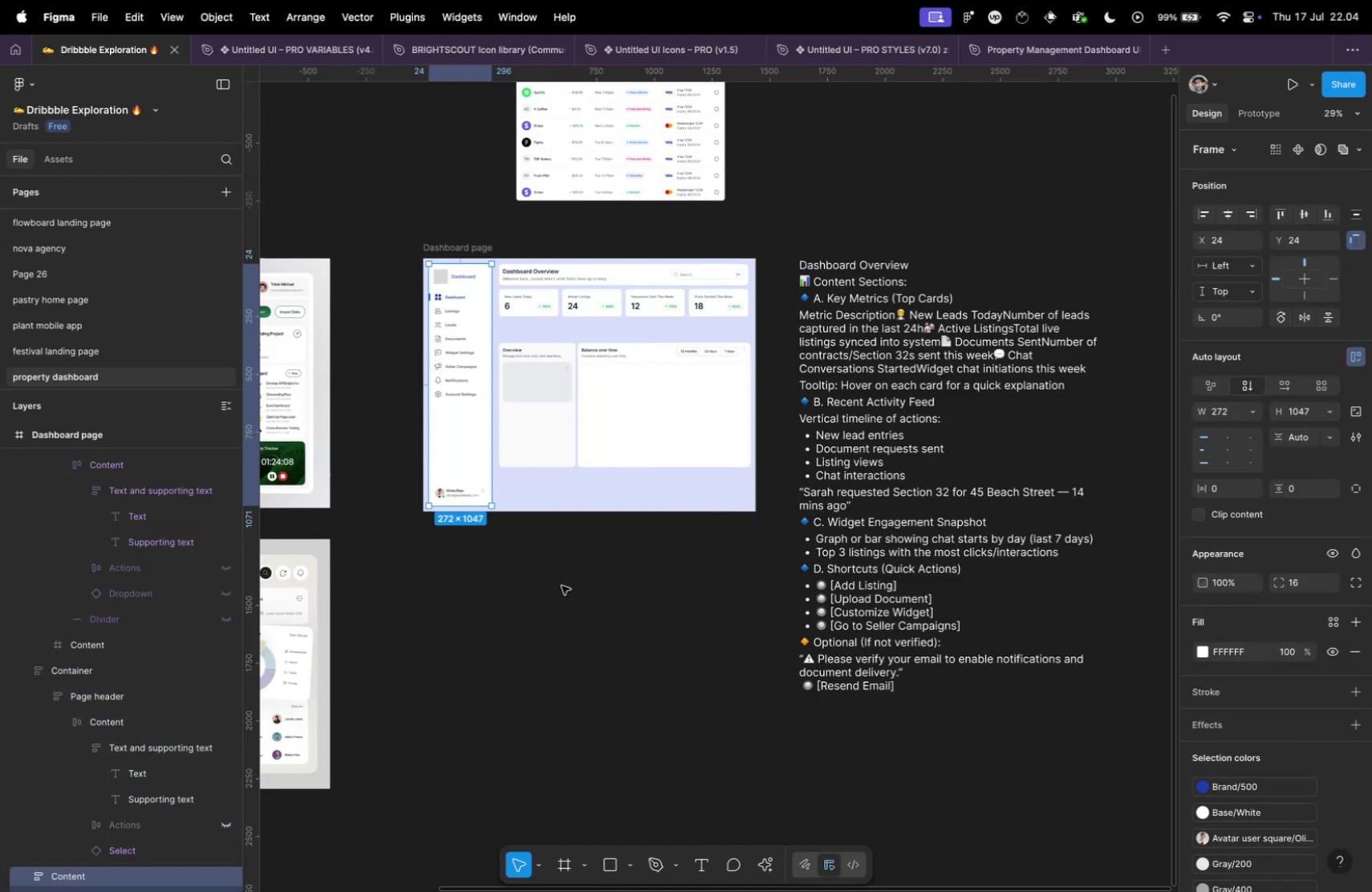 
hold_key(key=CommandLeft, duration=0.7)
scroll: coordinate [538, 278], scroll_direction: up, amount: 9.0
 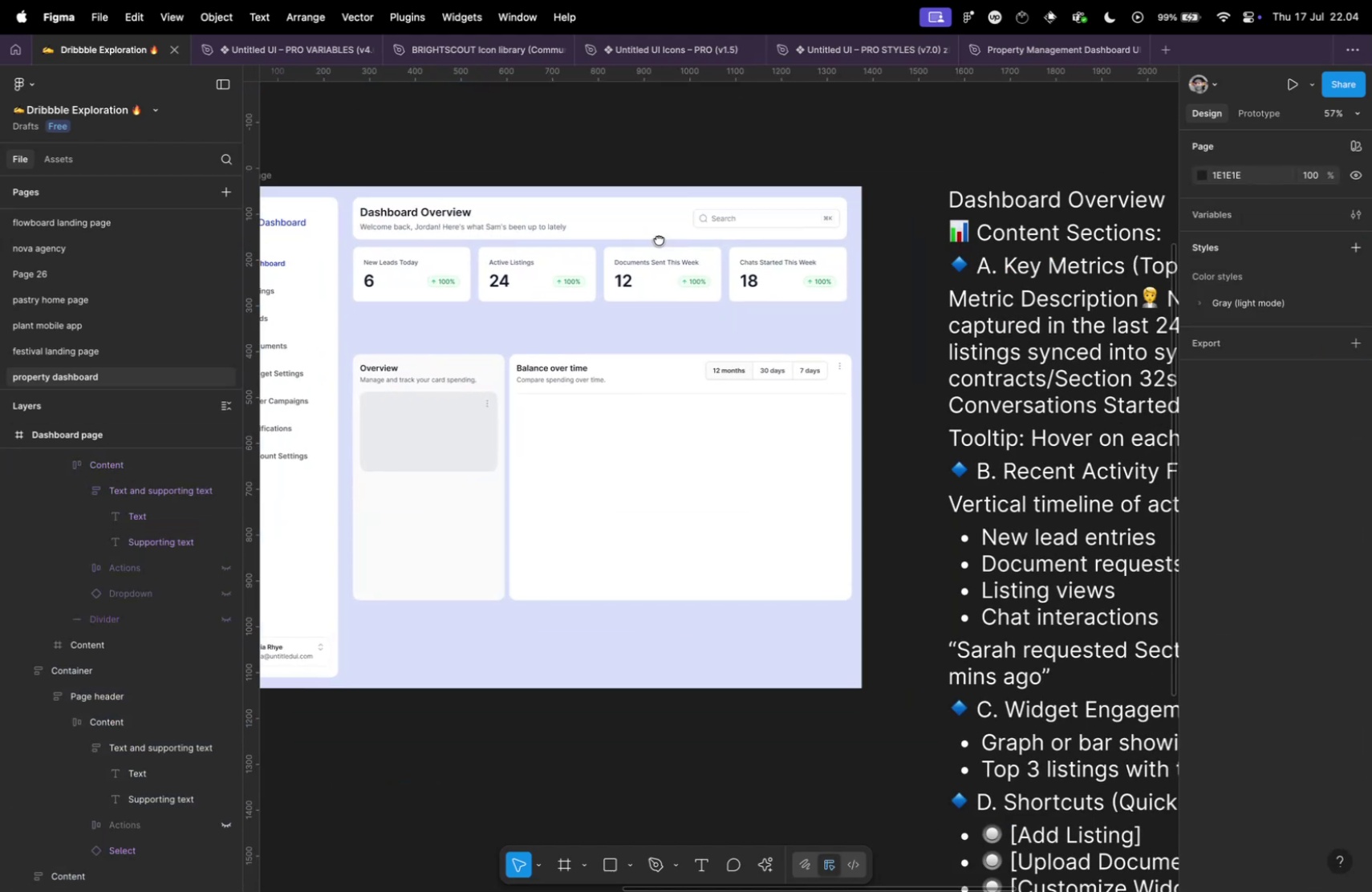 
scroll: coordinate [648, 290], scroll_direction: down, amount: 1.0
 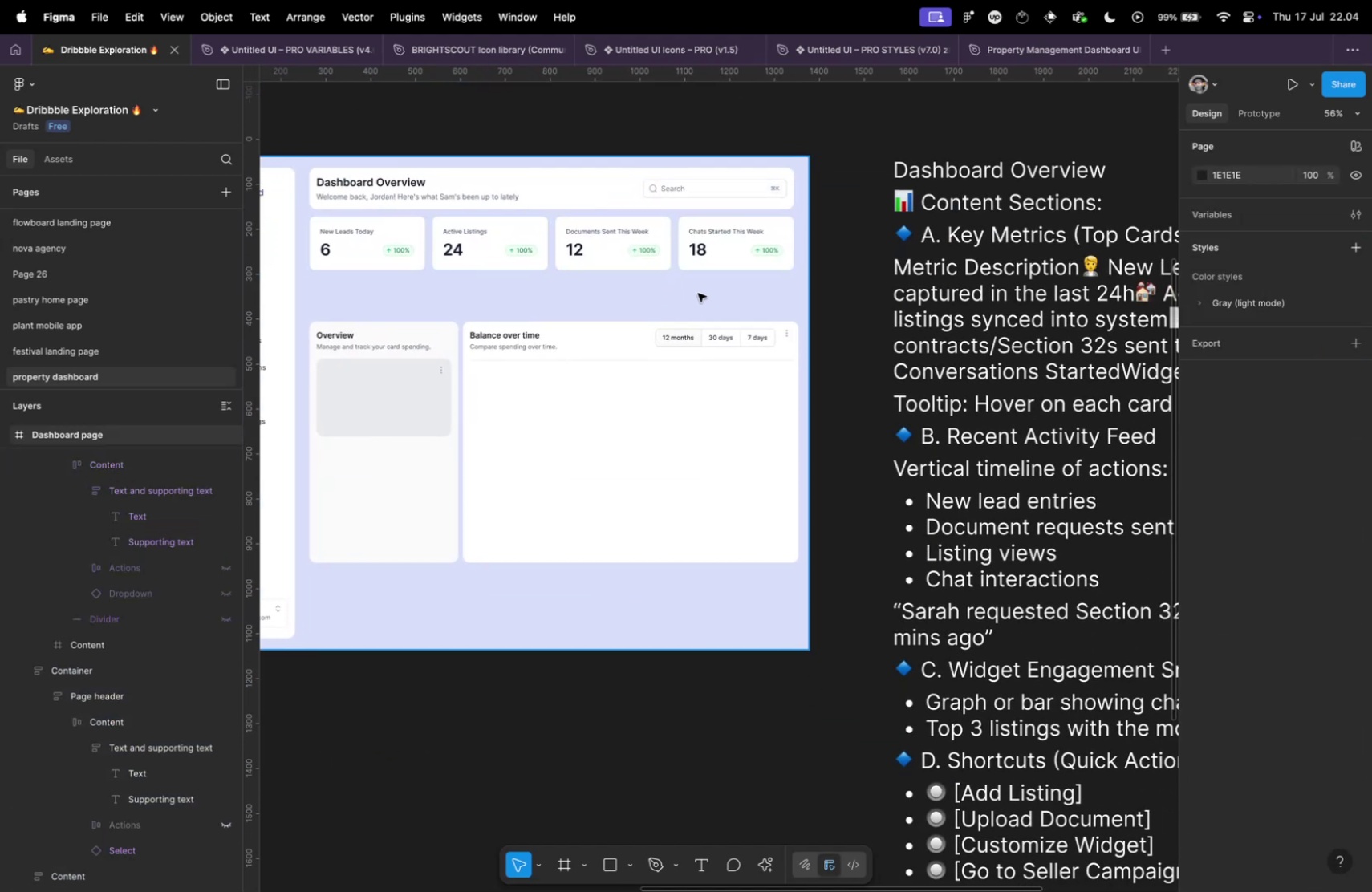 
key(Meta+Tab)
 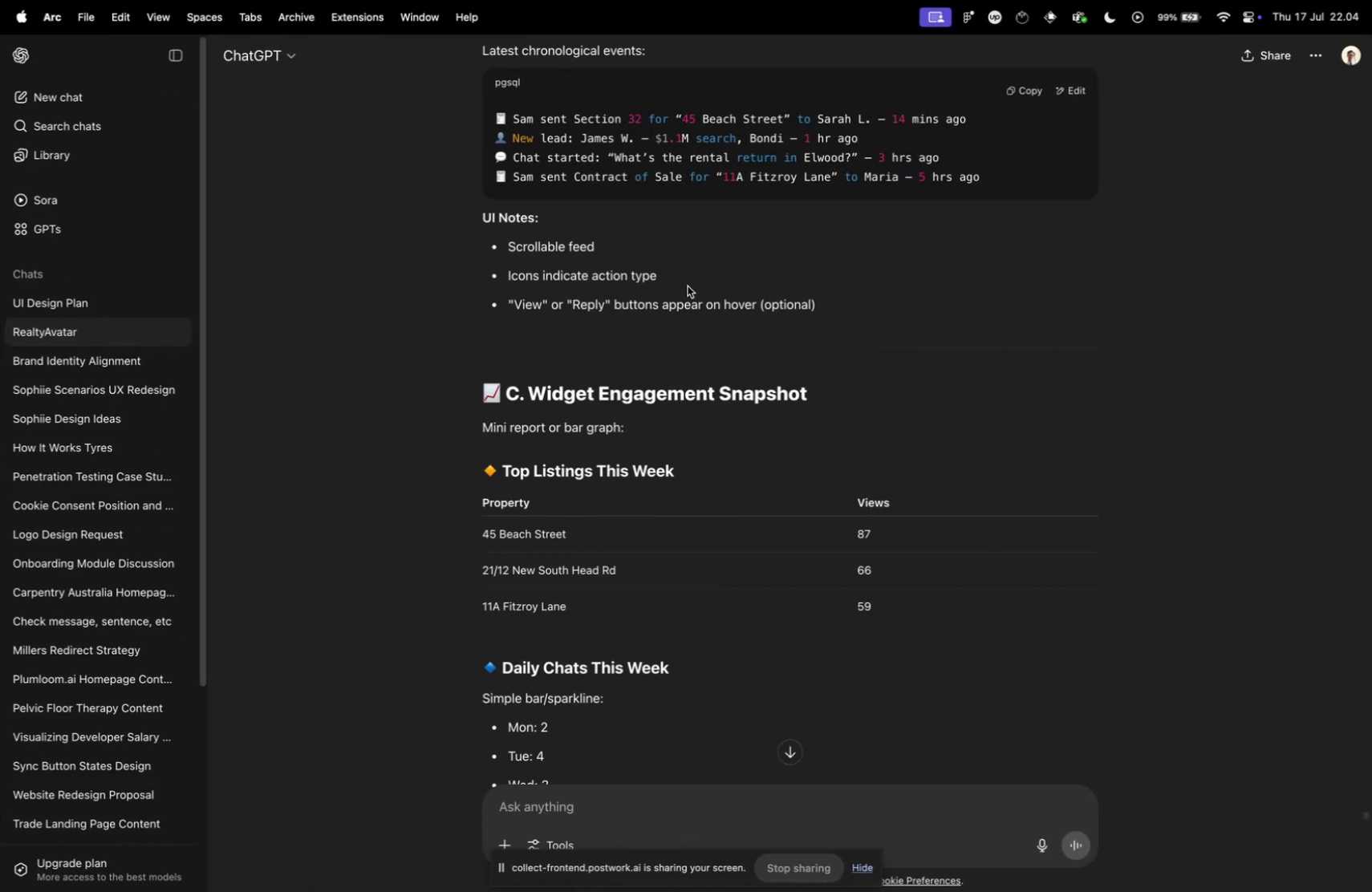 
scroll: coordinate [651, 356], scroll_direction: up, amount: 7.0
 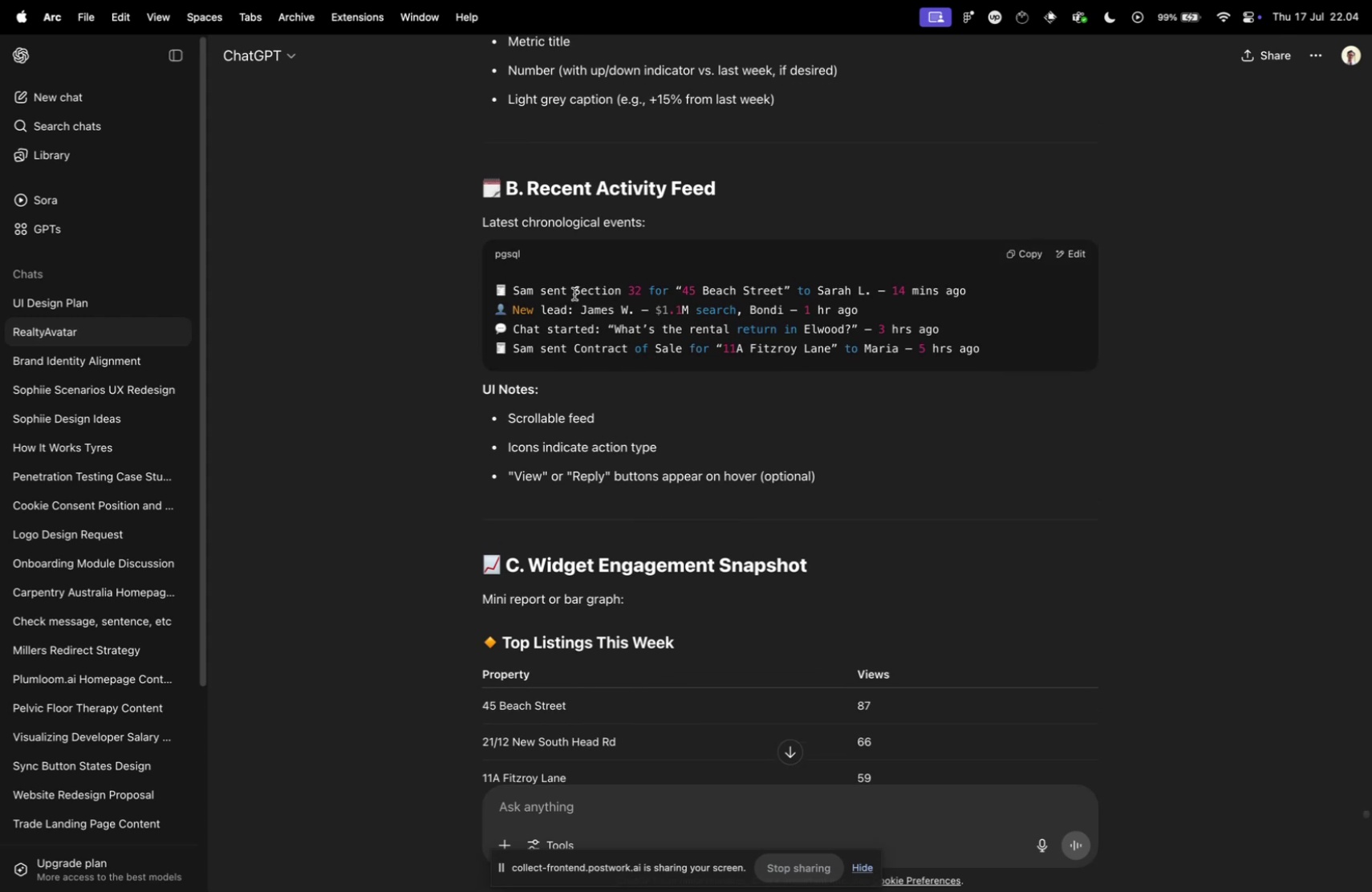 
key(Meta+CommandLeft)
 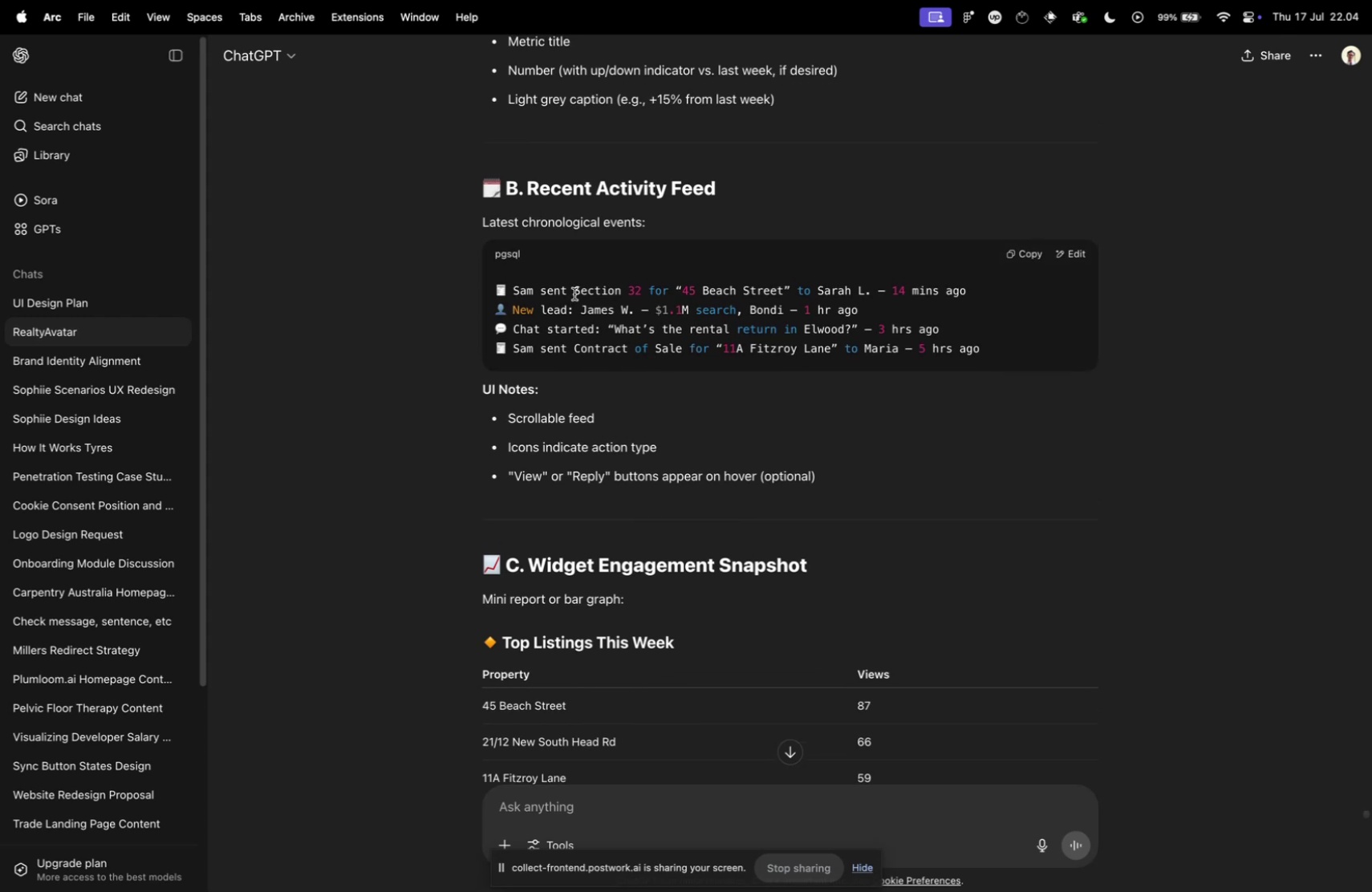 
key(Meta+Tab)
 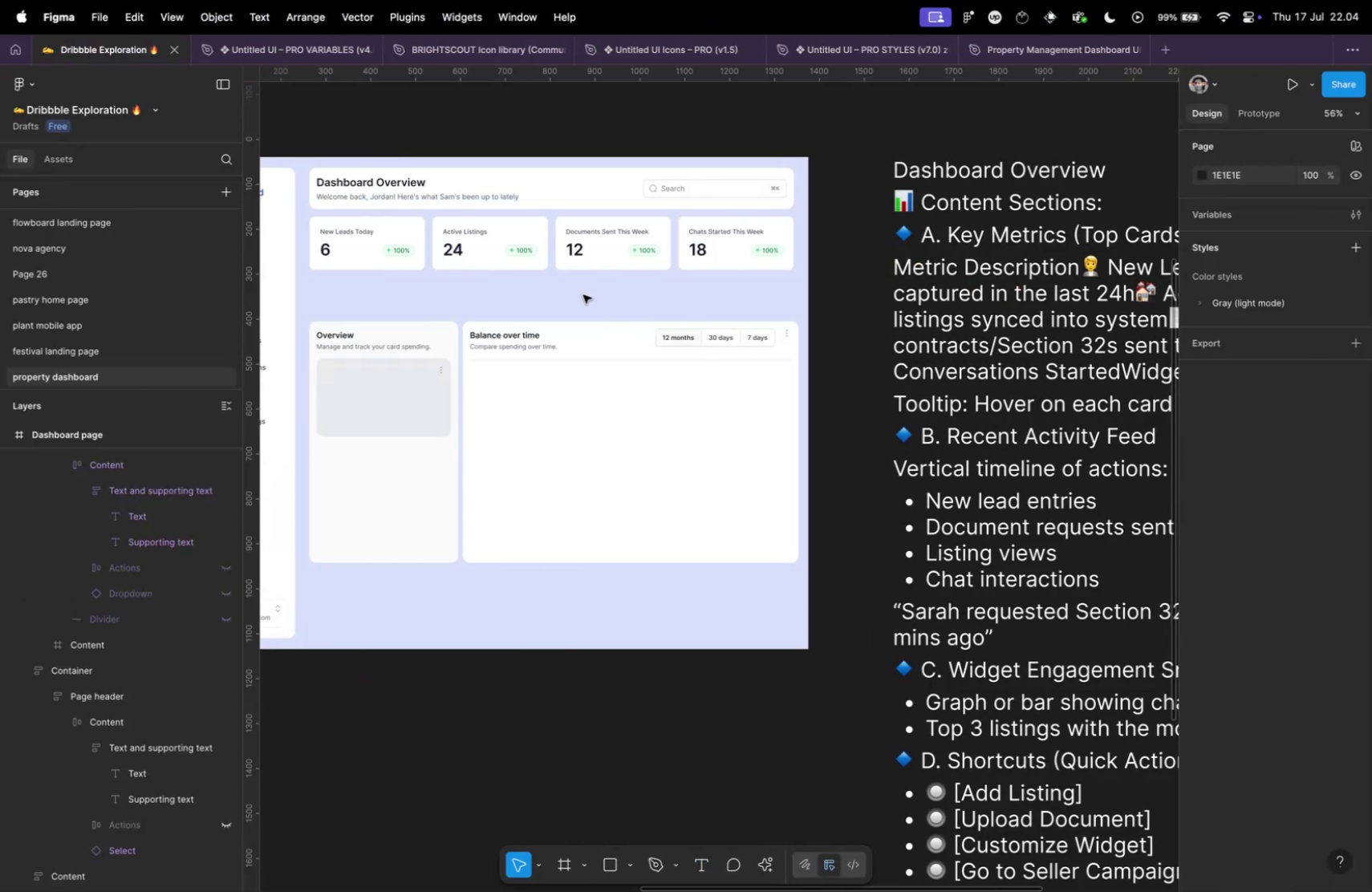 
scroll: coordinate [638, 347], scroll_direction: up, amount: 30.0
 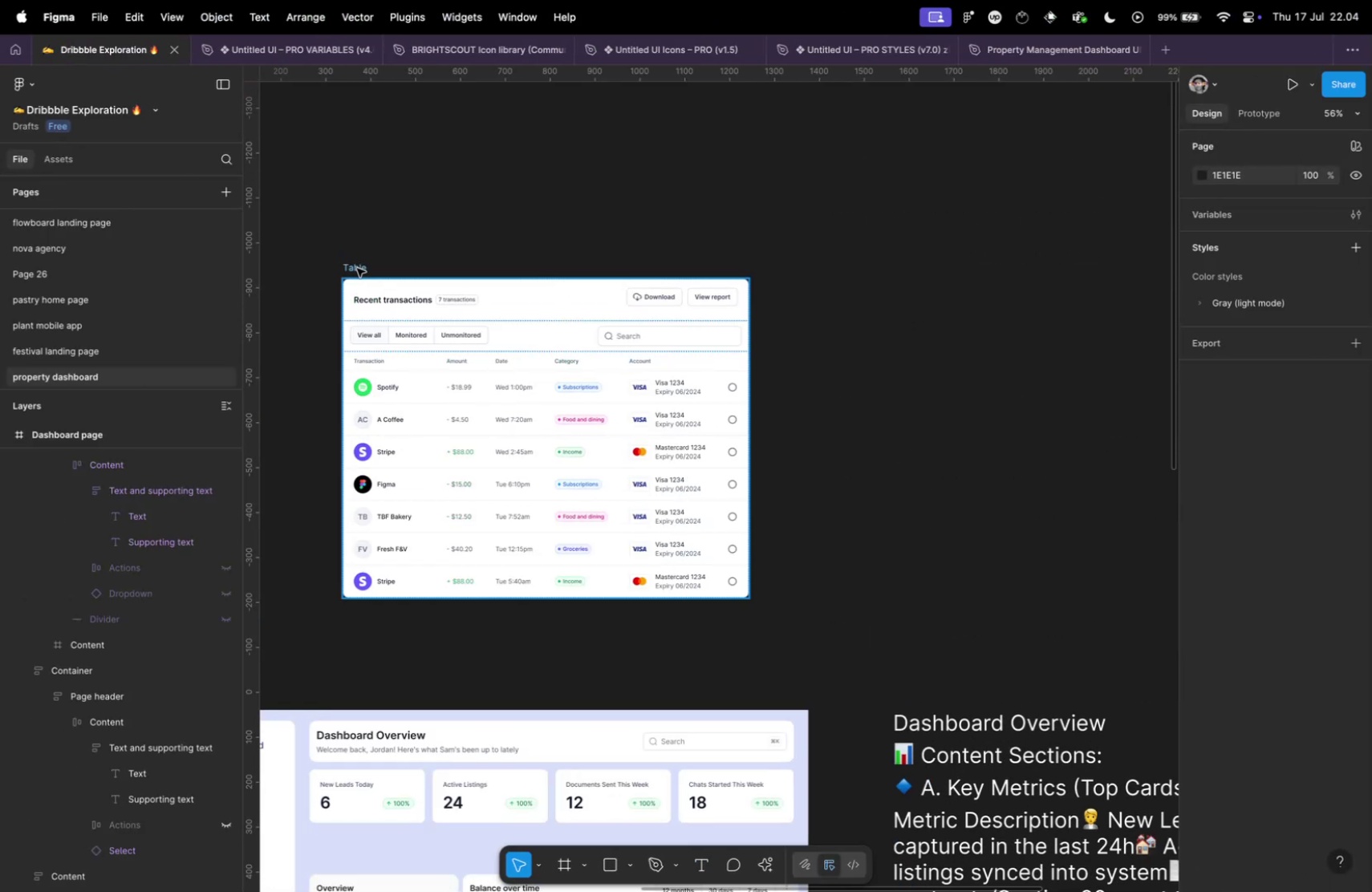 
left_click([352, 263])
 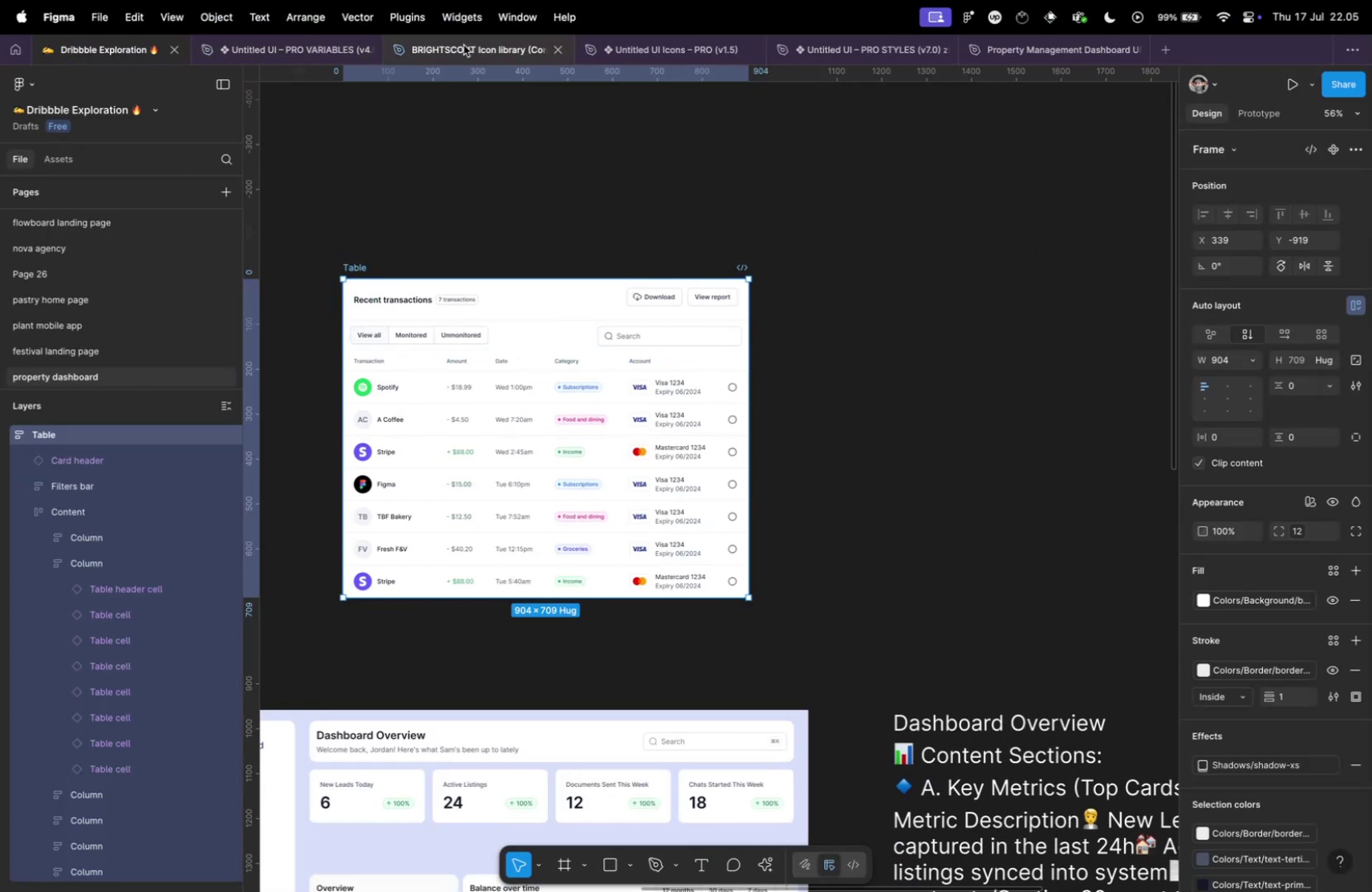 
double_click([306, 40])
 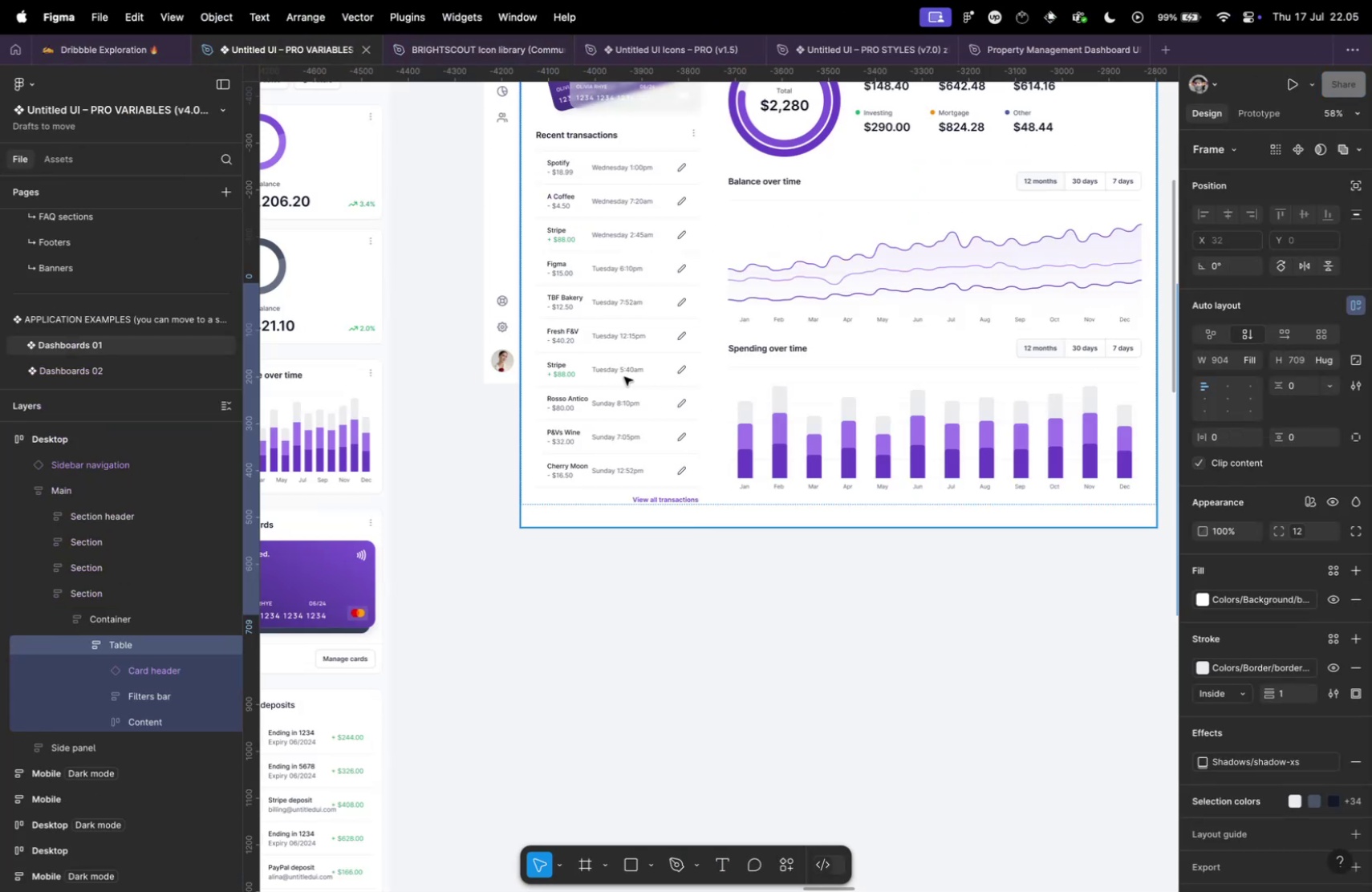 
scroll: coordinate [627, 376], scroll_direction: down, amount: 5.0
 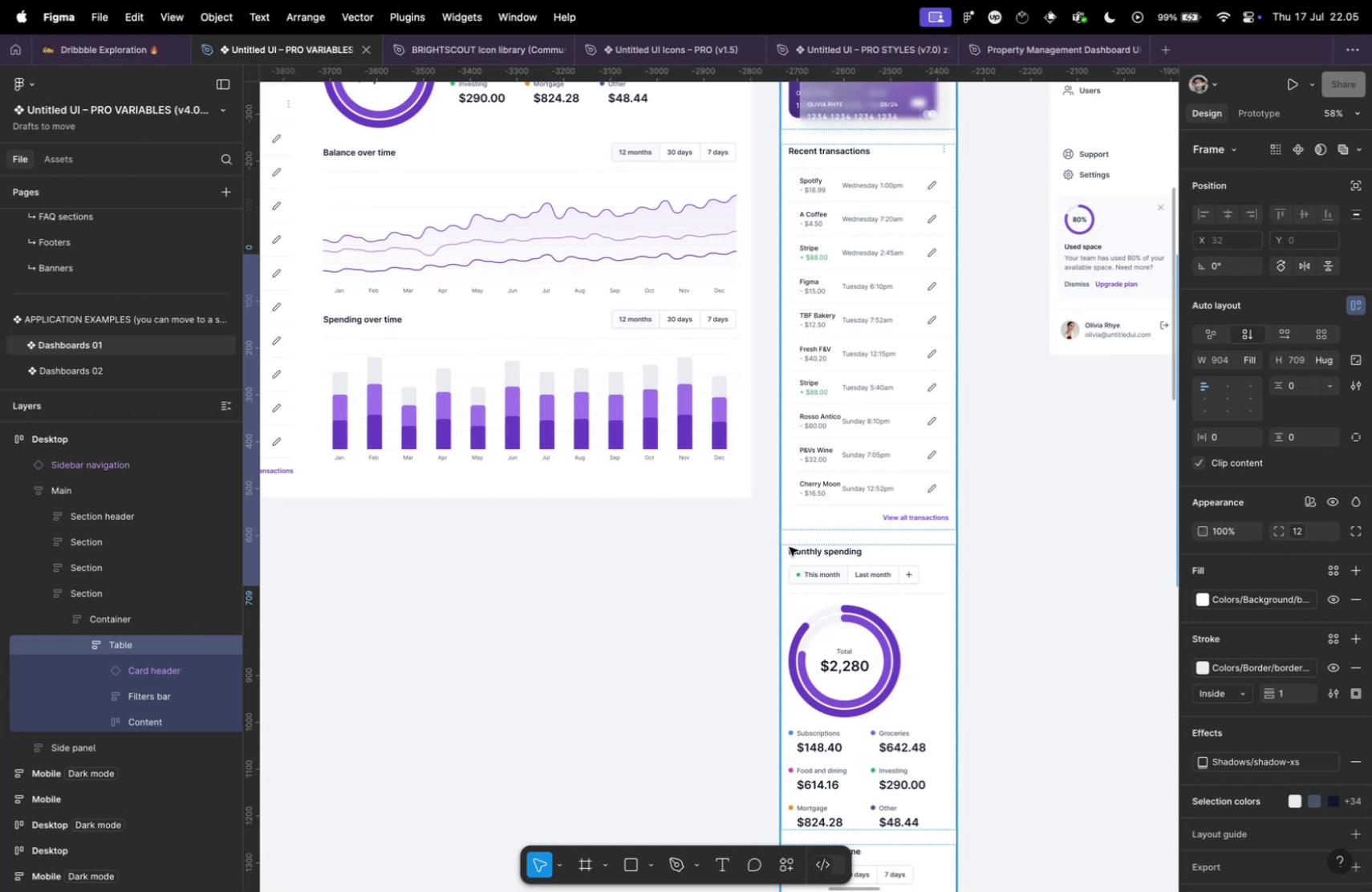 
scroll: coordinate [945, 489], scroll_direction: up, amount: 1.0
 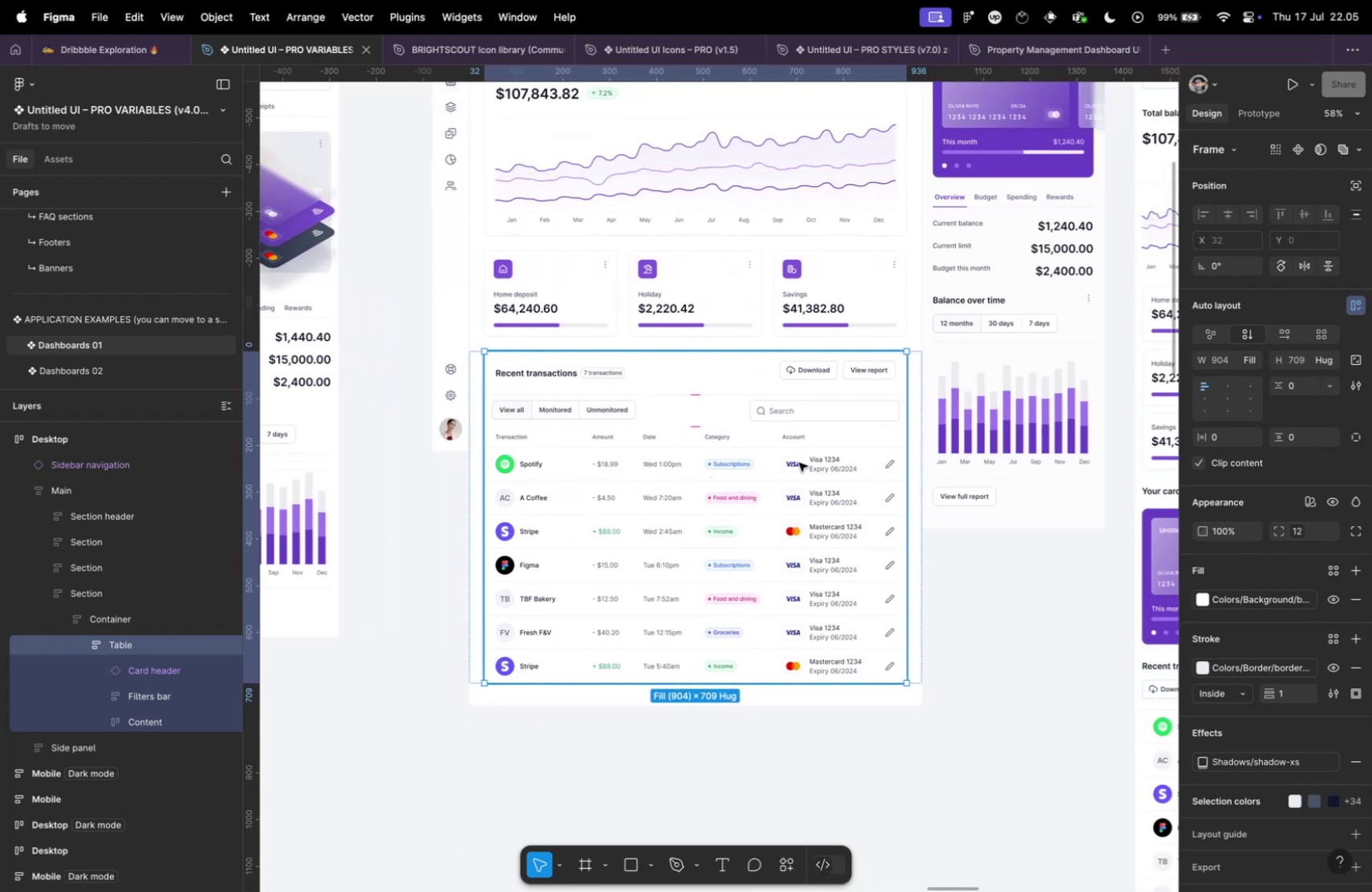 
key(Meta+CommandLeft)
 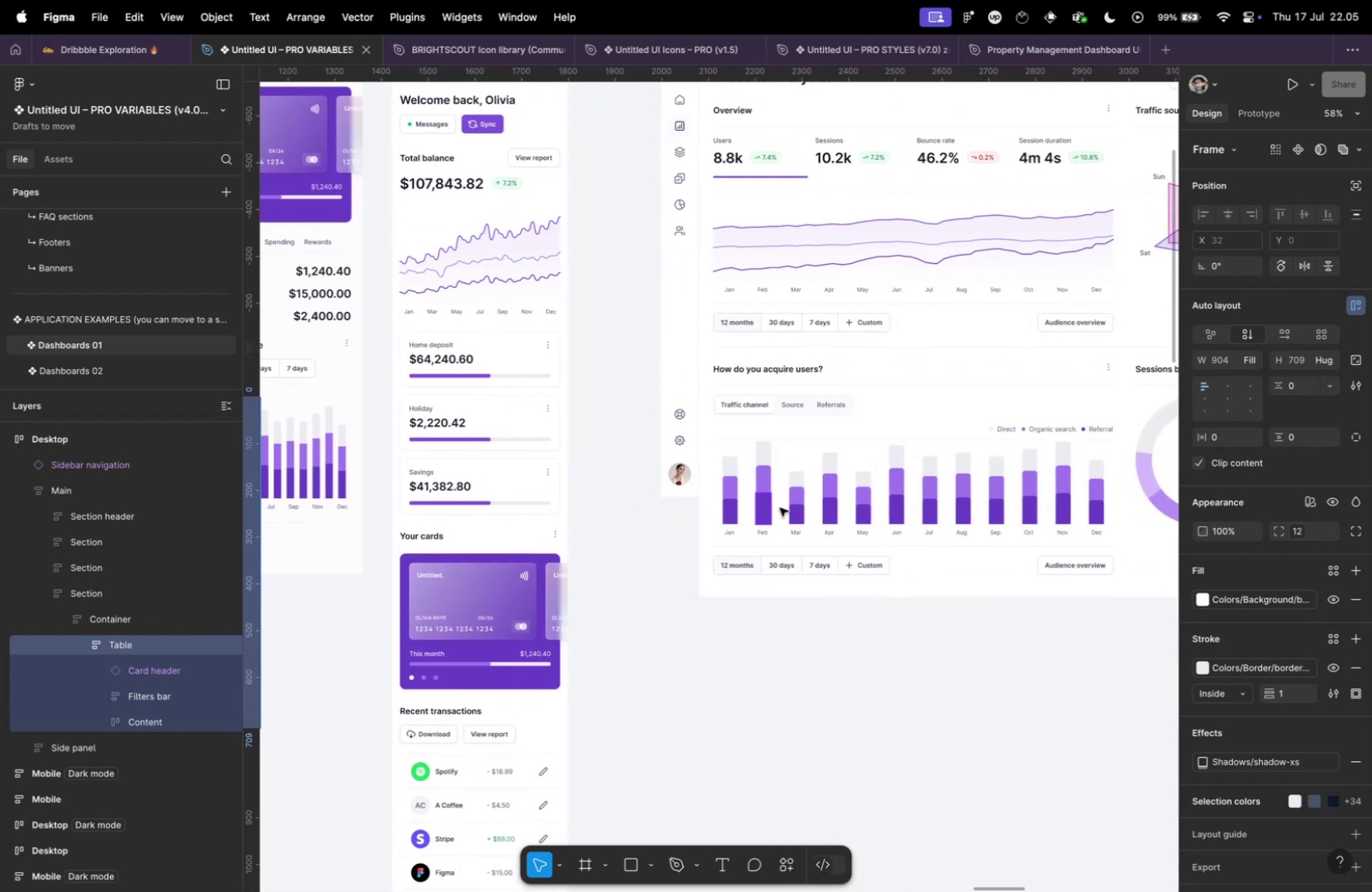 
scroll: coordinate [803, 509], scroll_direction: down, amount: 5.0
 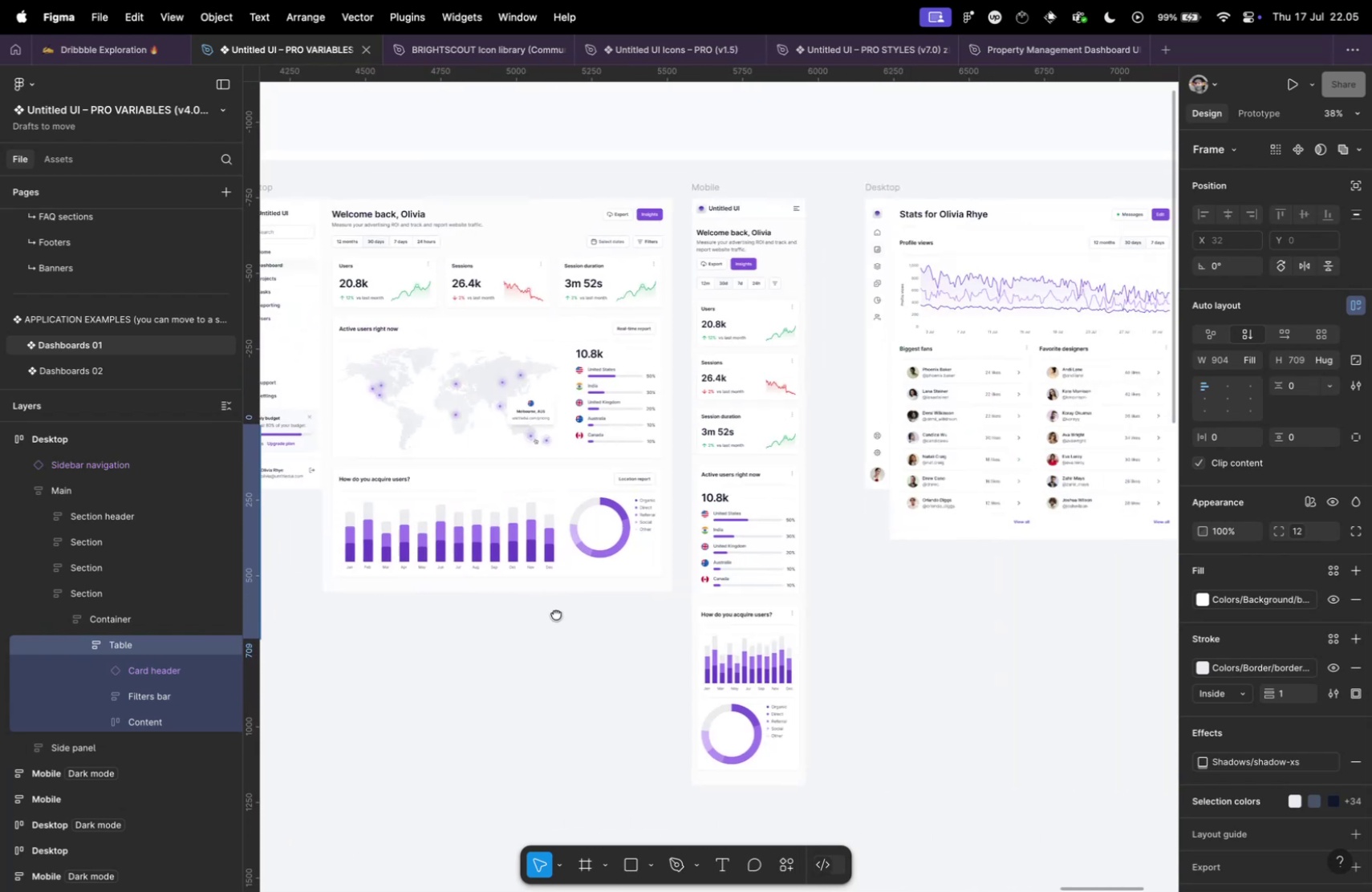 
hold_key(key=CommandLeft, duration=1.23)
scroll: coordinate [559, 358], scroll_direction: up, amount: 9.0
 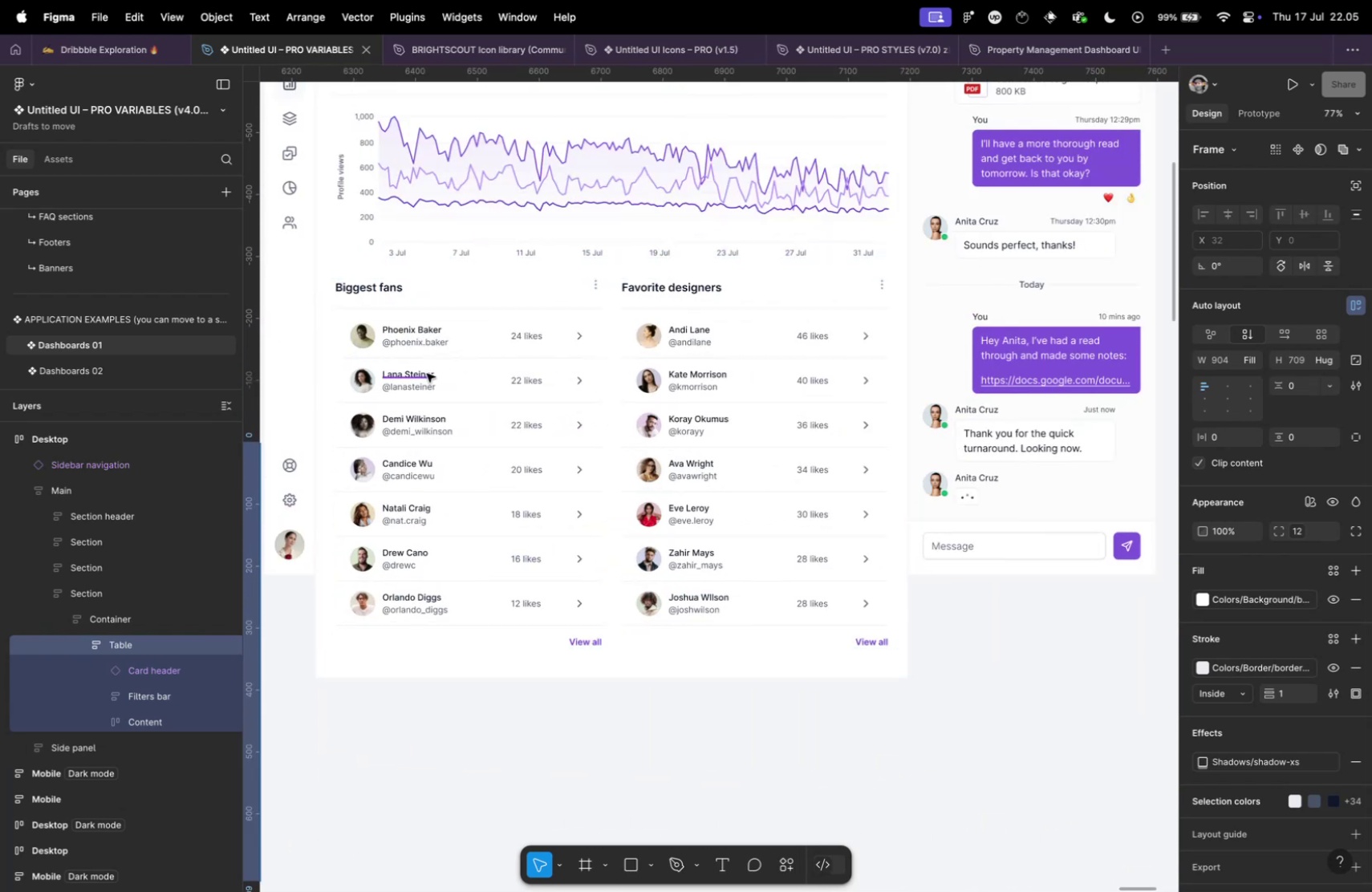 
scroll: coordinate [511, 409], scroll_direction: down, amount: 16.0
 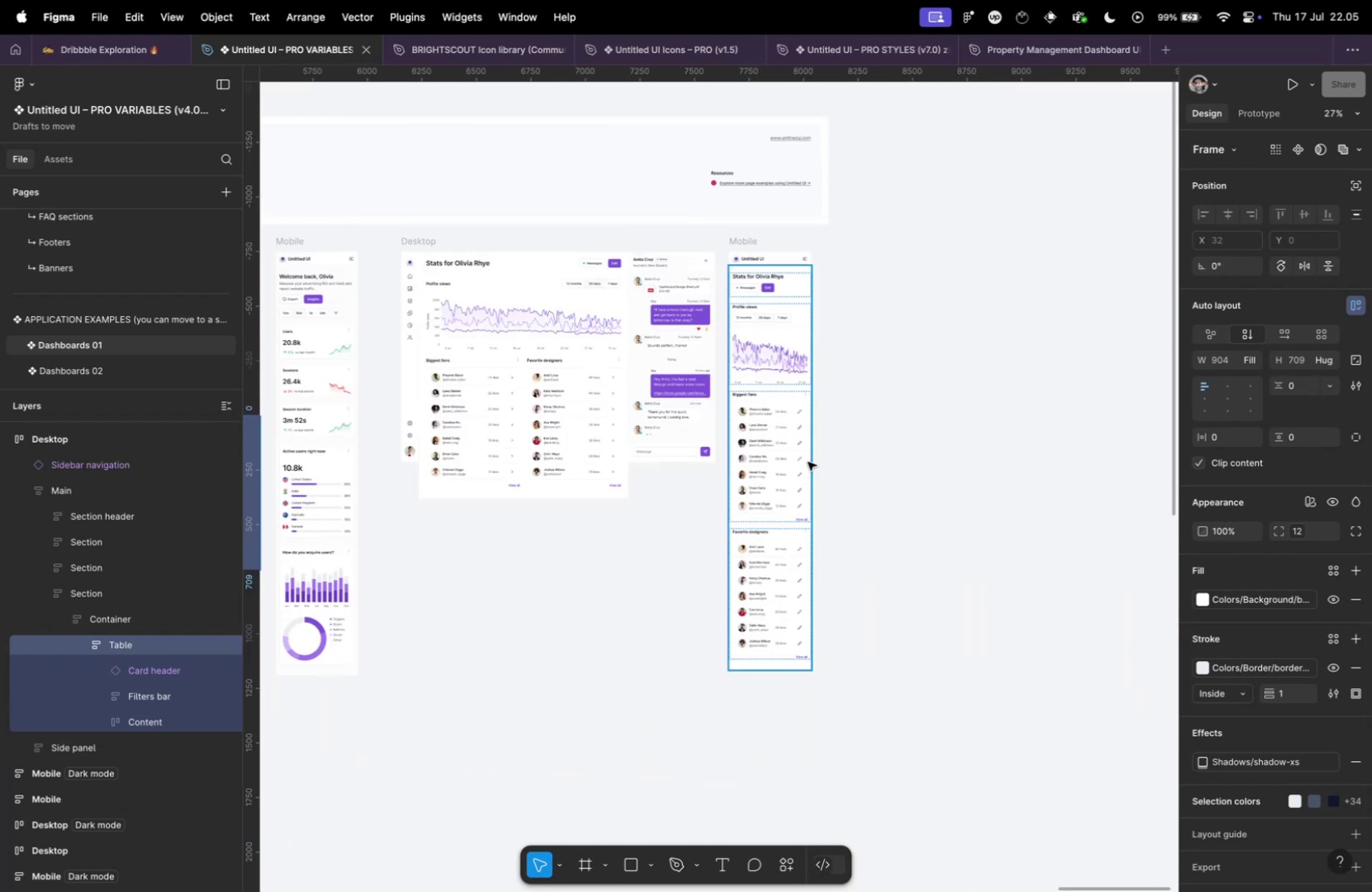 
hold_key(key=CommandLeft, duration=0.77)
scroll: coordinate [726, 470], scroll_direction: down, amount: 7.0
 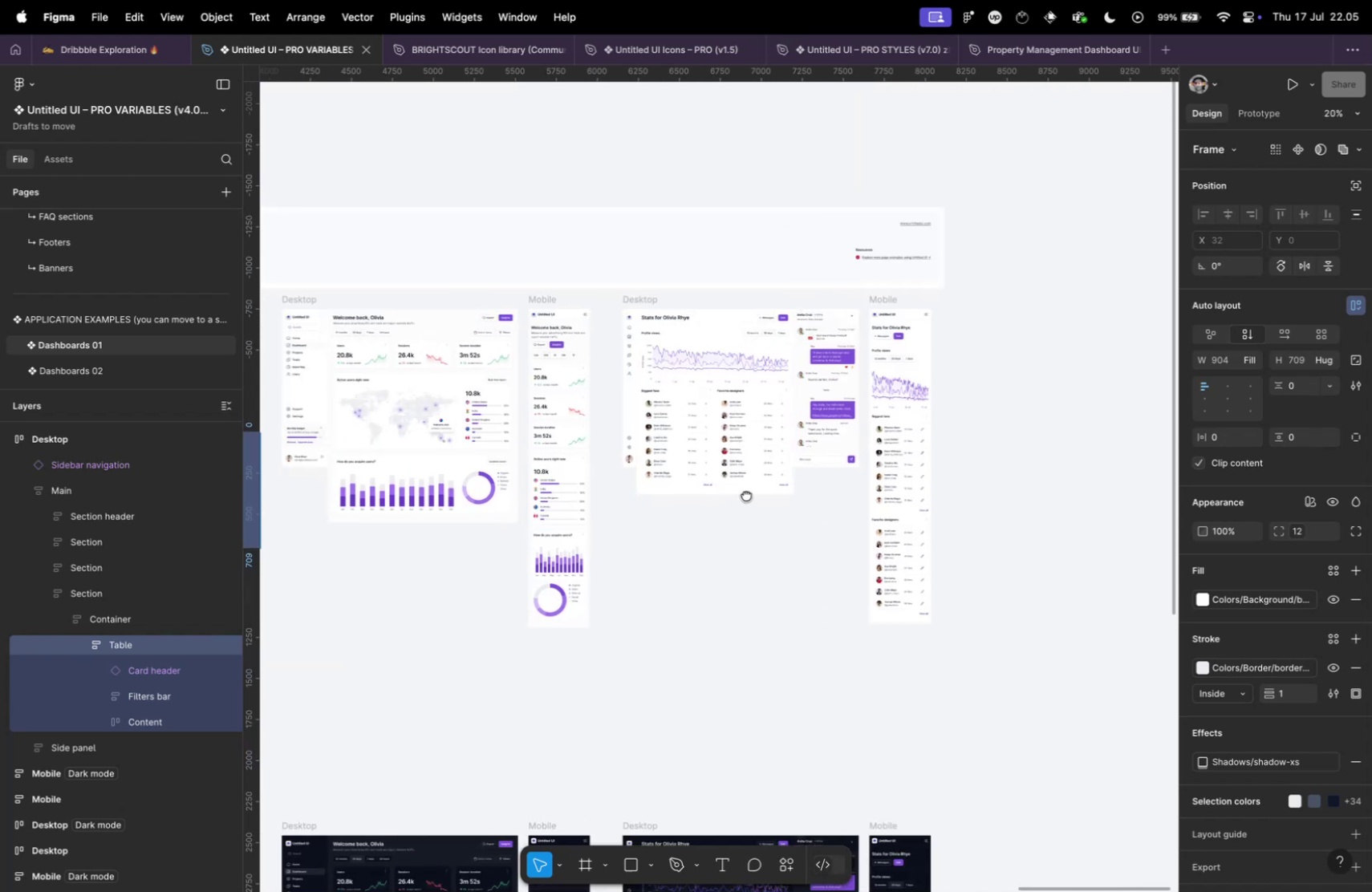 
hold_key(key=CommandLeft, duration=1.86)
scroll: coordinate [693, 423], scroll_direction: up, amount: 14.0
 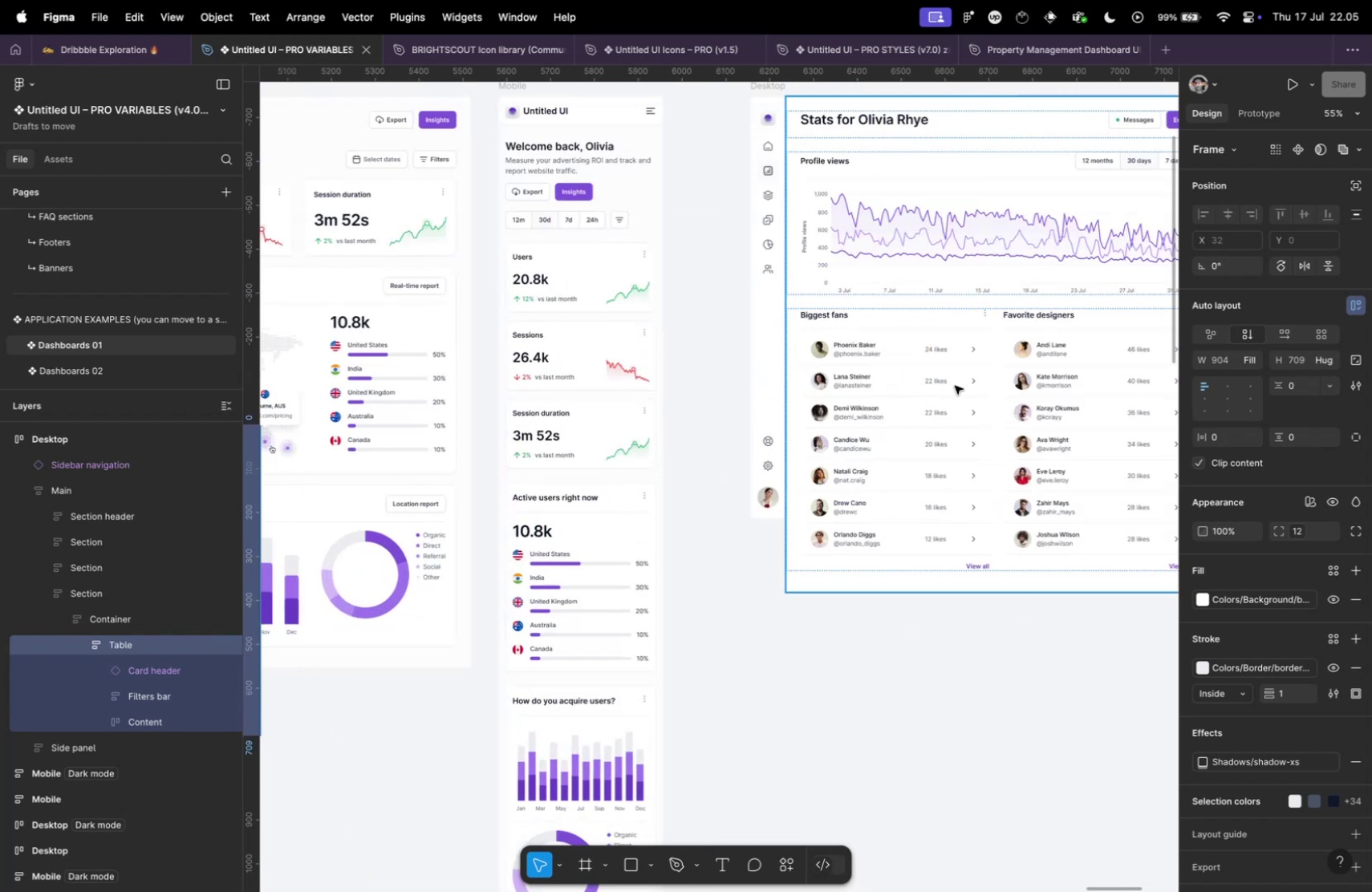 
left_click([954, 384])
 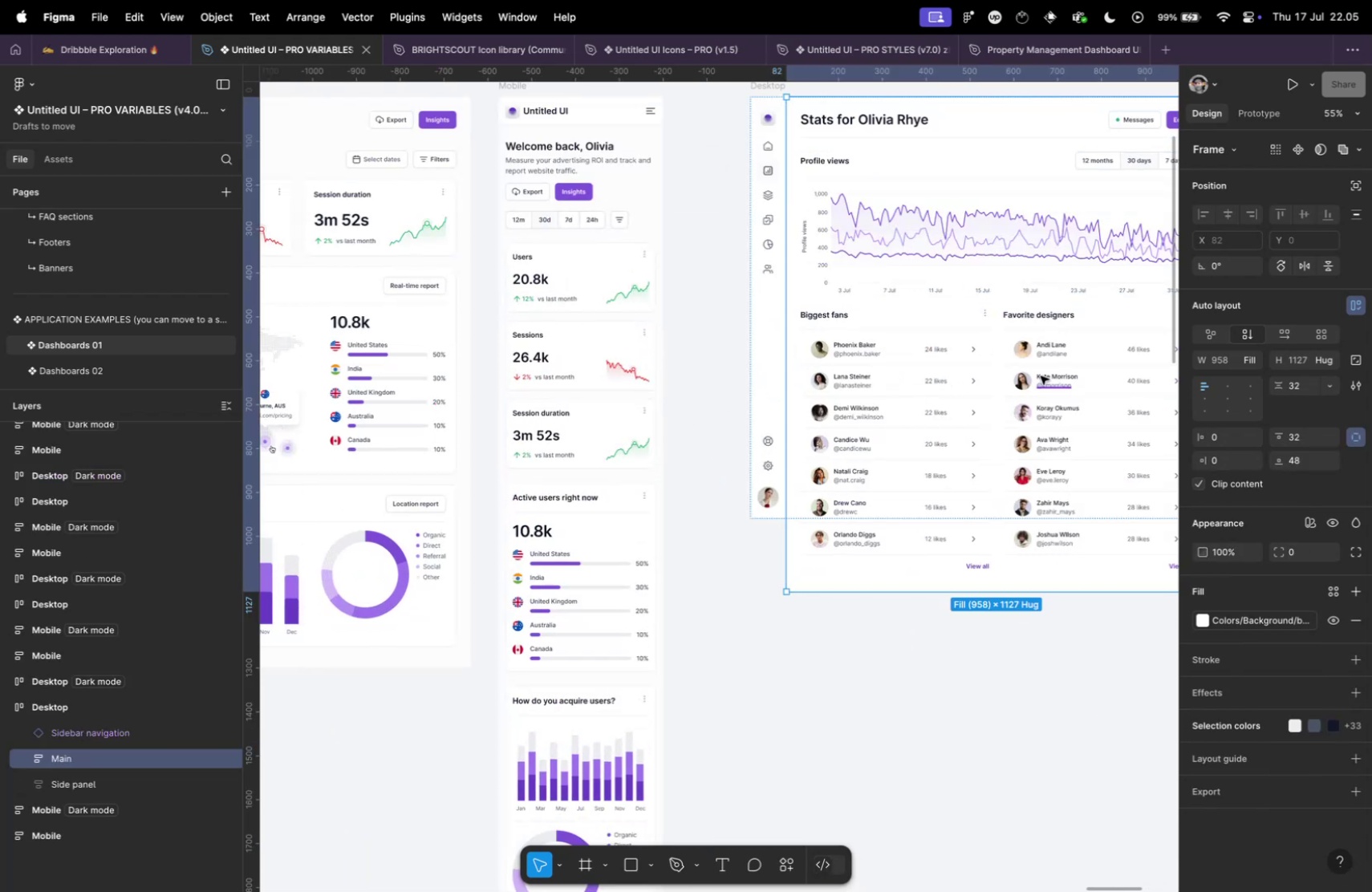 
left_click([1041, 369])
 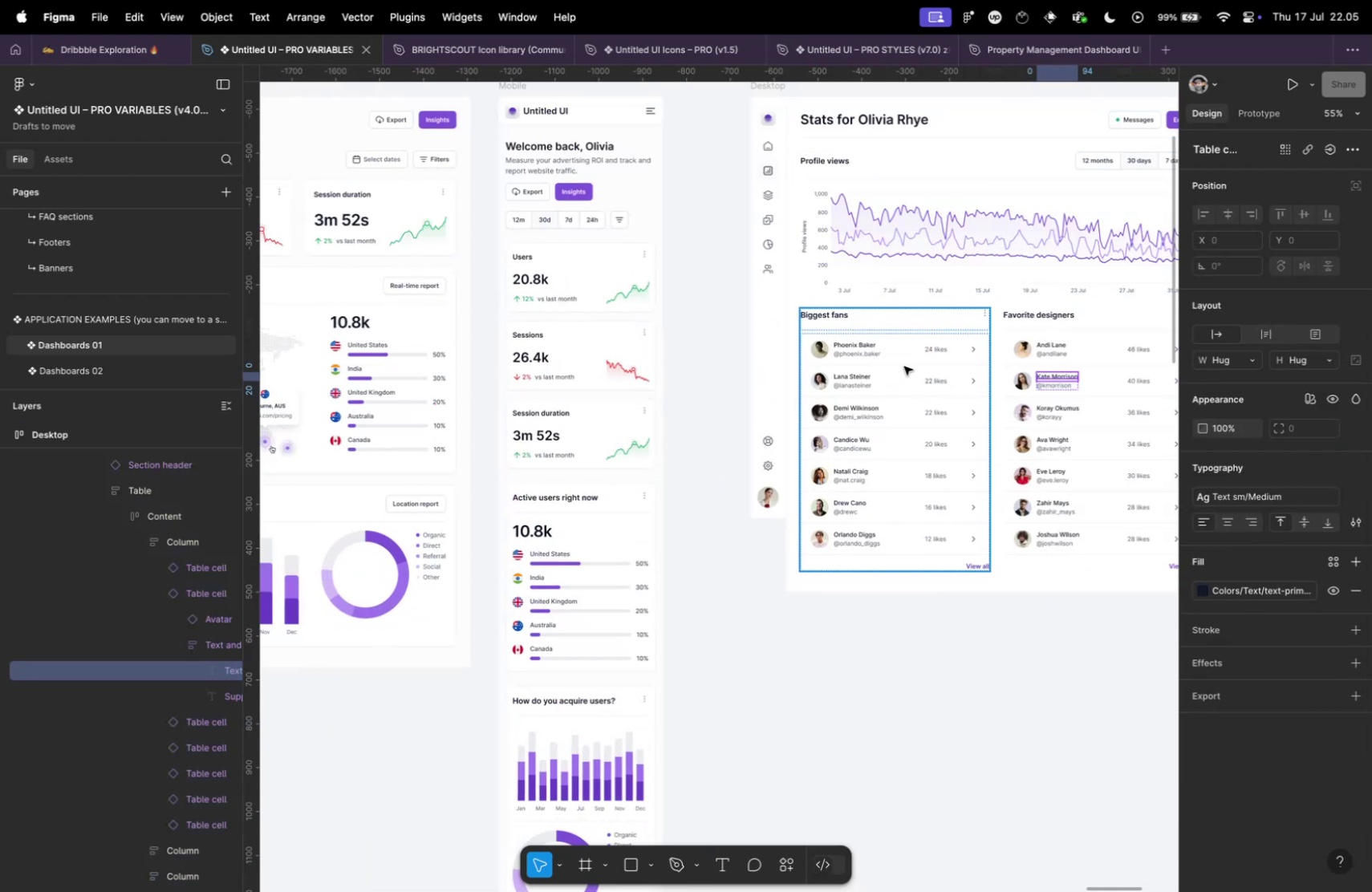 
double_click([903, 366])
 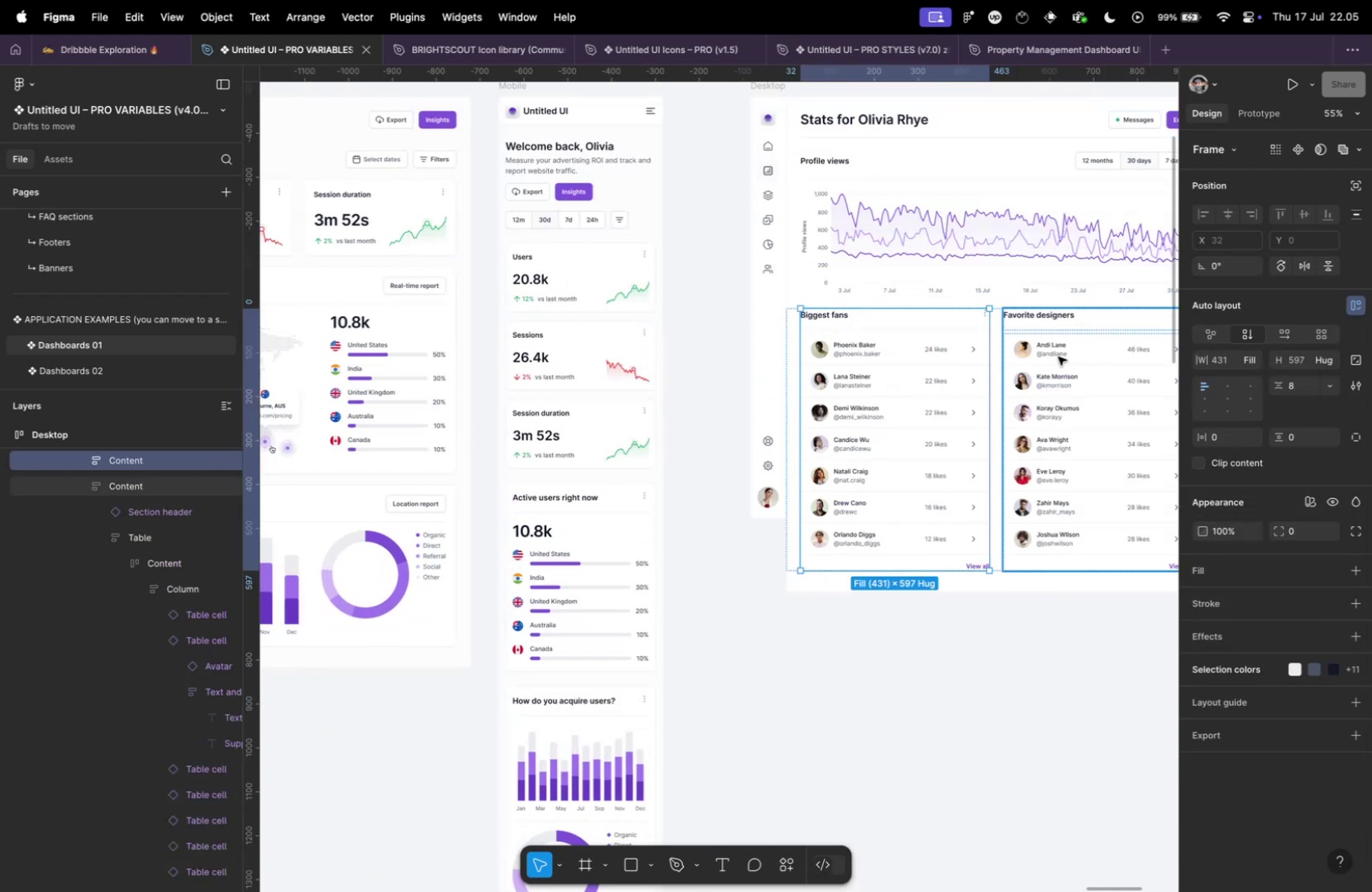 
triple_click([1058, 356])
 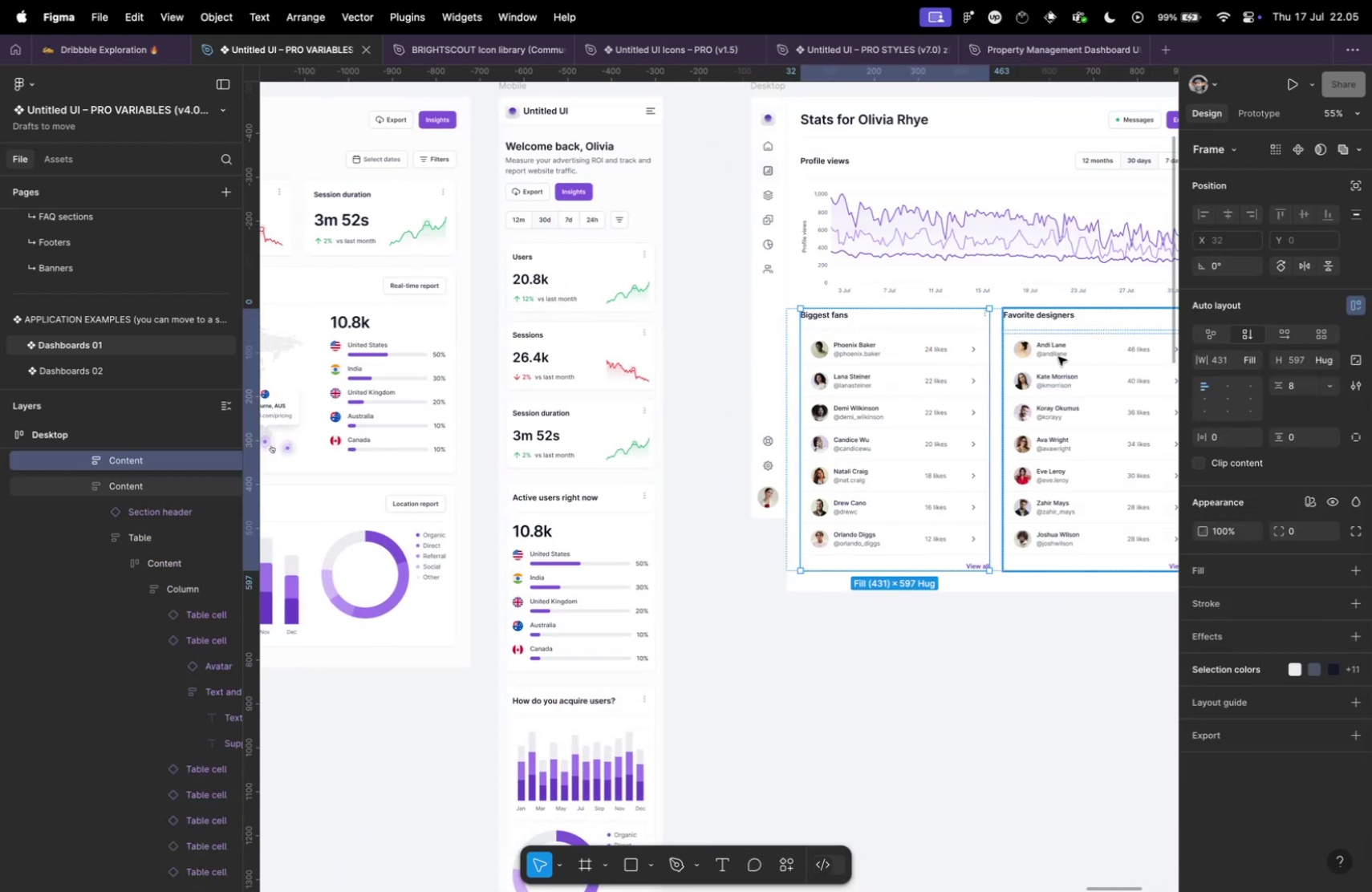 
key(Meta+C)
 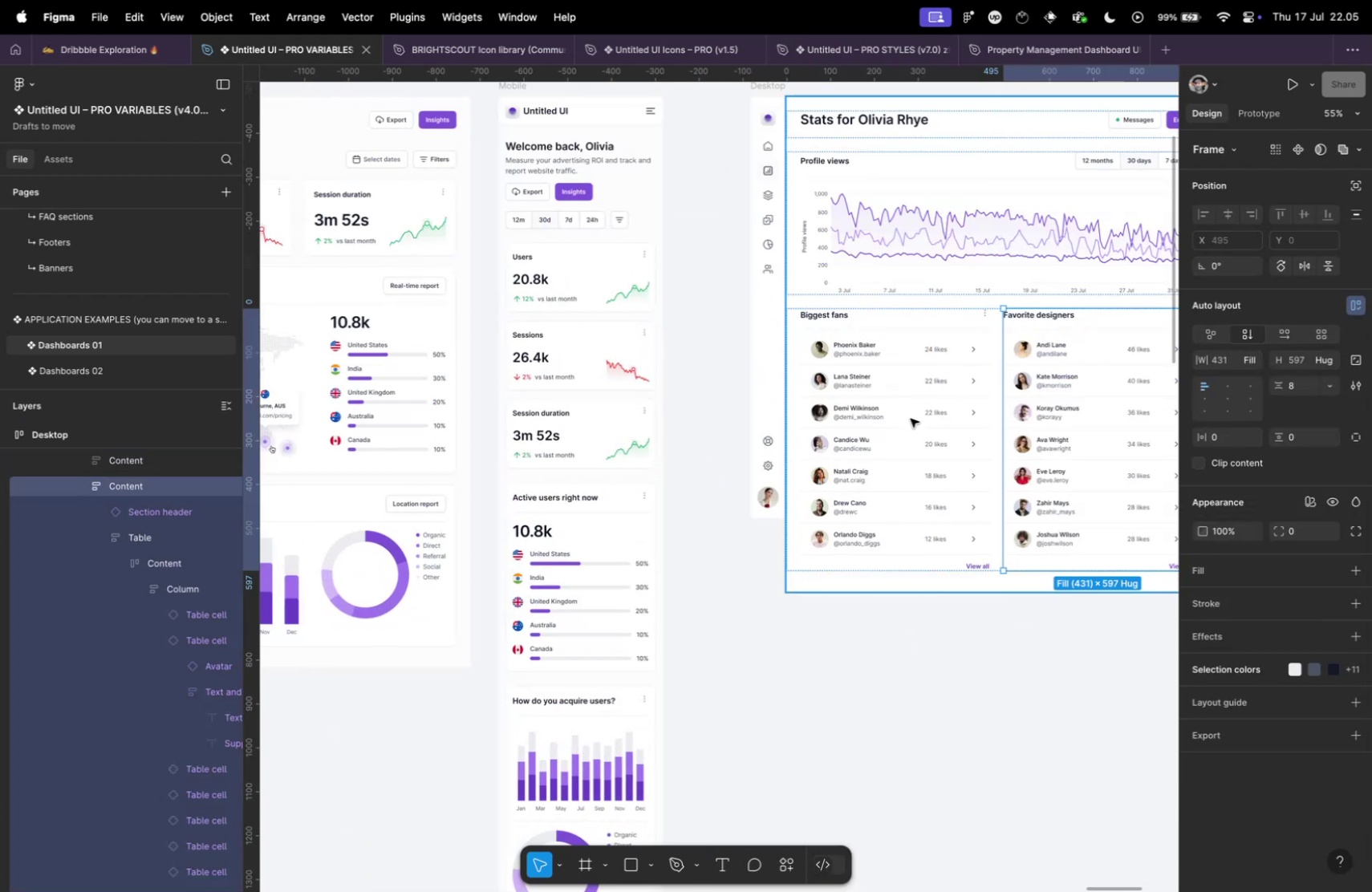 
scroll: coordinate [899, 436], scroll_direction: down, amount: 10.0
 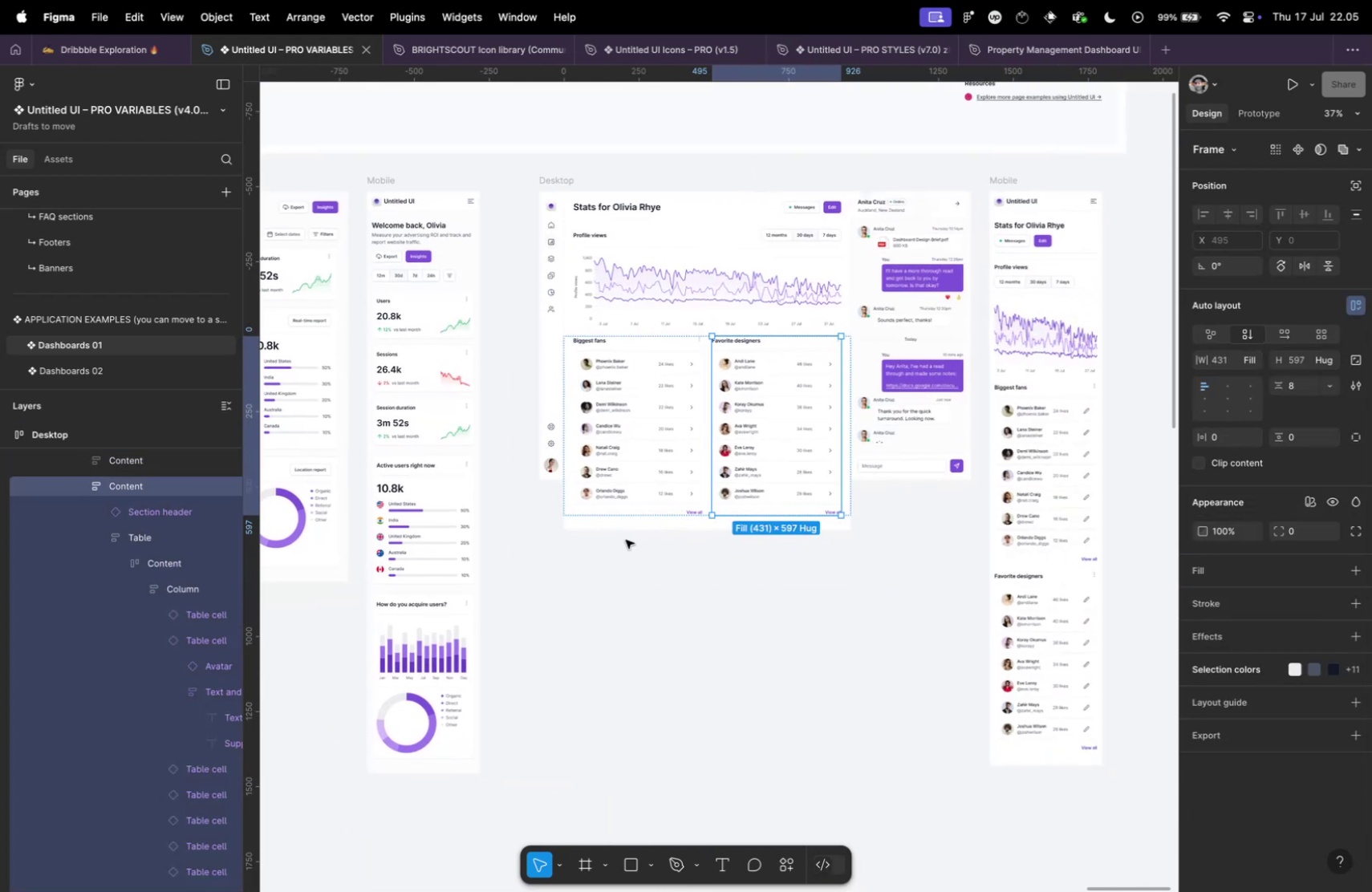 
hold_key(key=CommandLeft, duration=0.36)
scroll: coordinate [610, 545], scroll_direction: down, amount: 16.0
 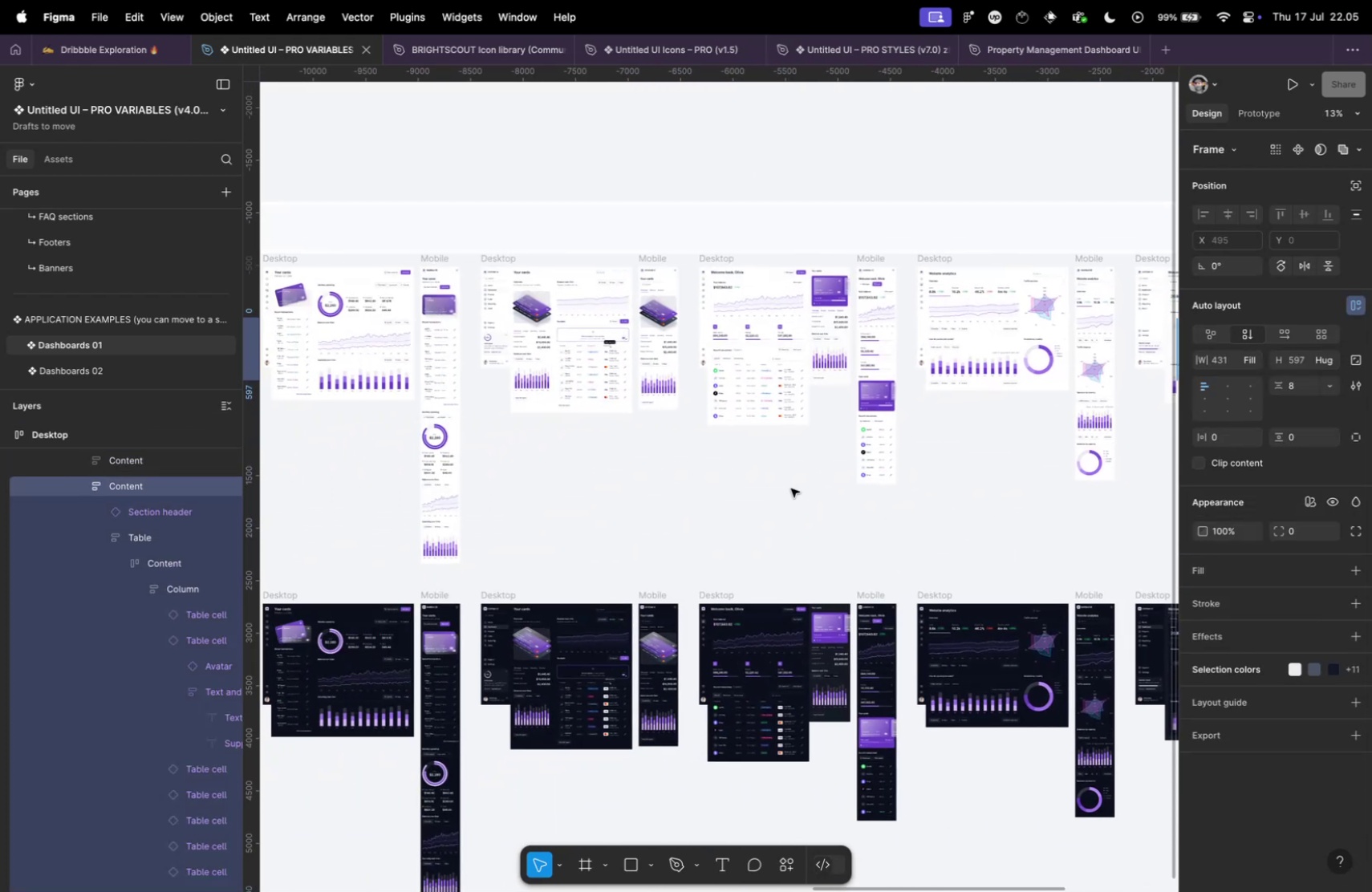 
hold_key(key=CommandLeft, duration=3.03)
scroll: coordinate [573, 411], scroll_direction: up, amount: 30.0
 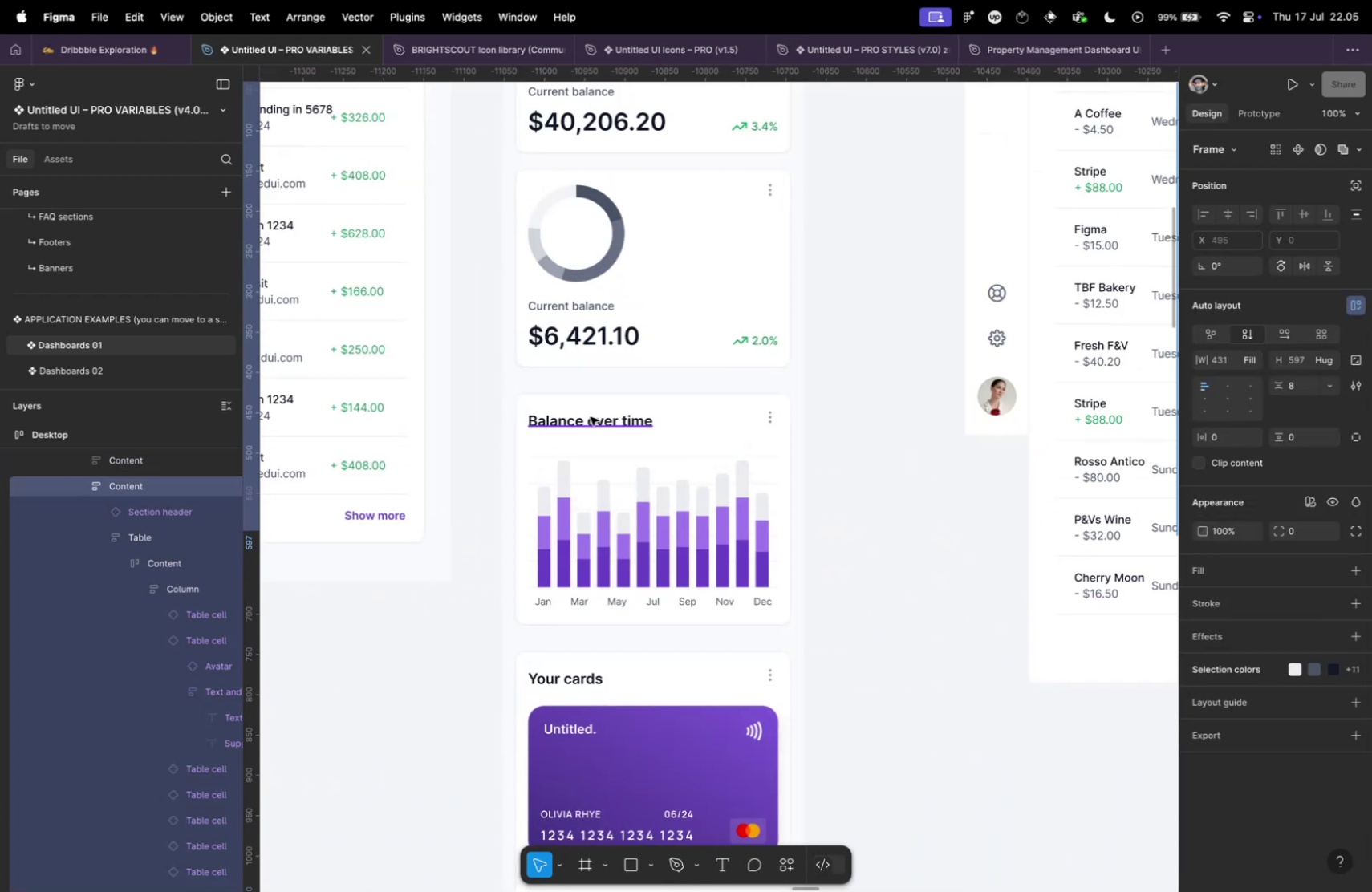 
left_click([591, 416])
 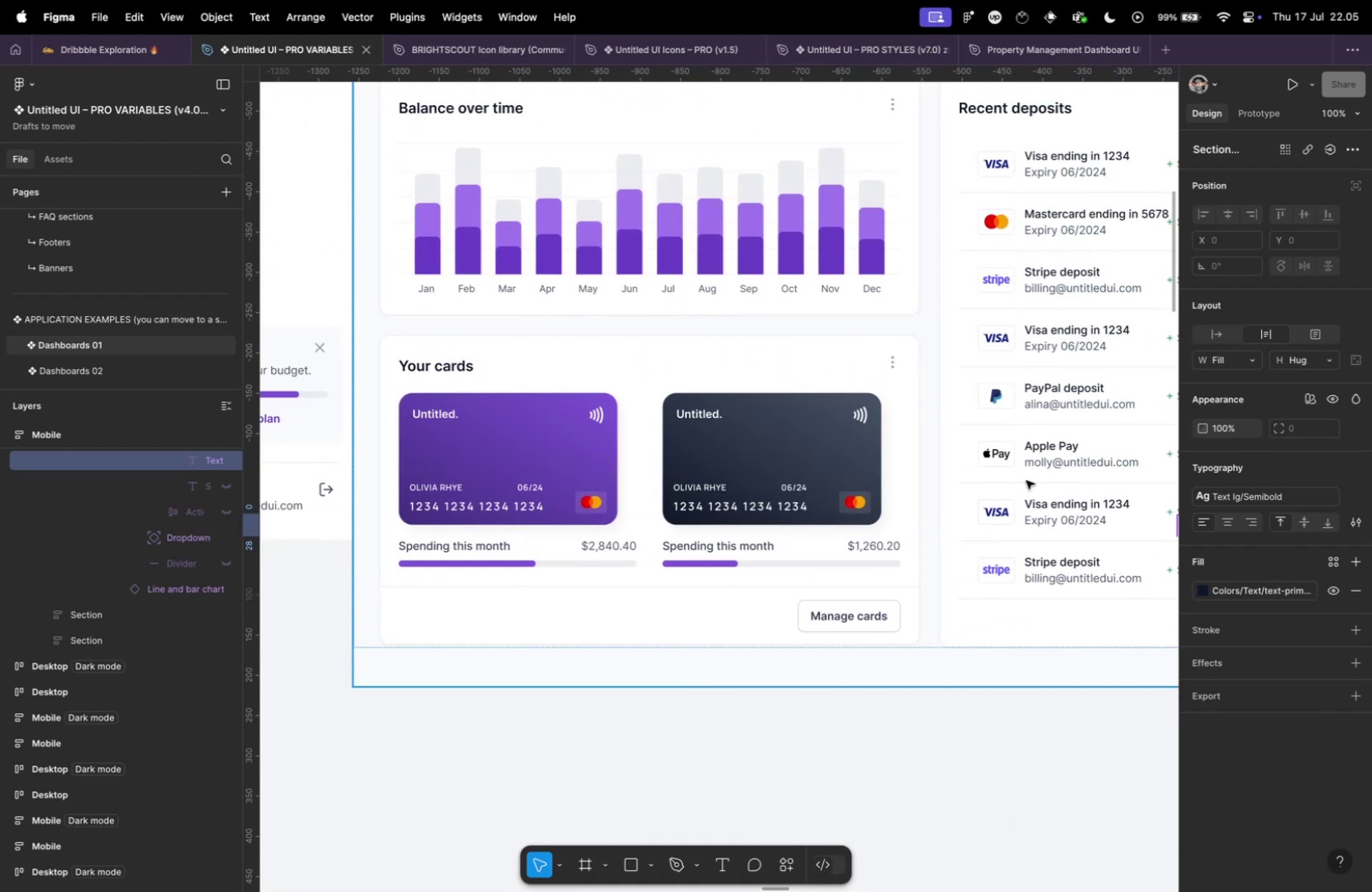 
hold_key(key=CommandLeft, duration=1.67)
left_click([806, 187])
 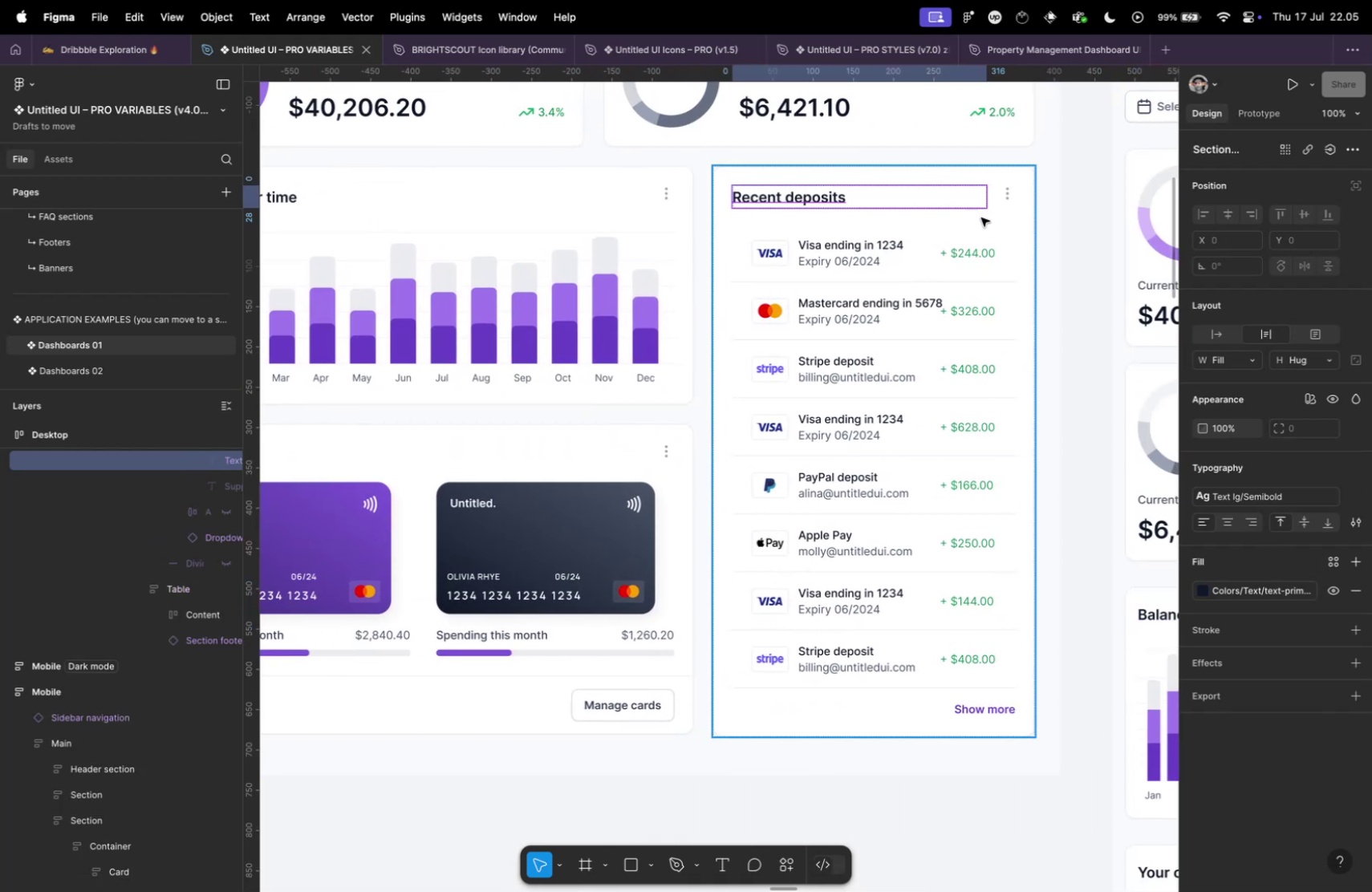 
left_click([988, 219])
 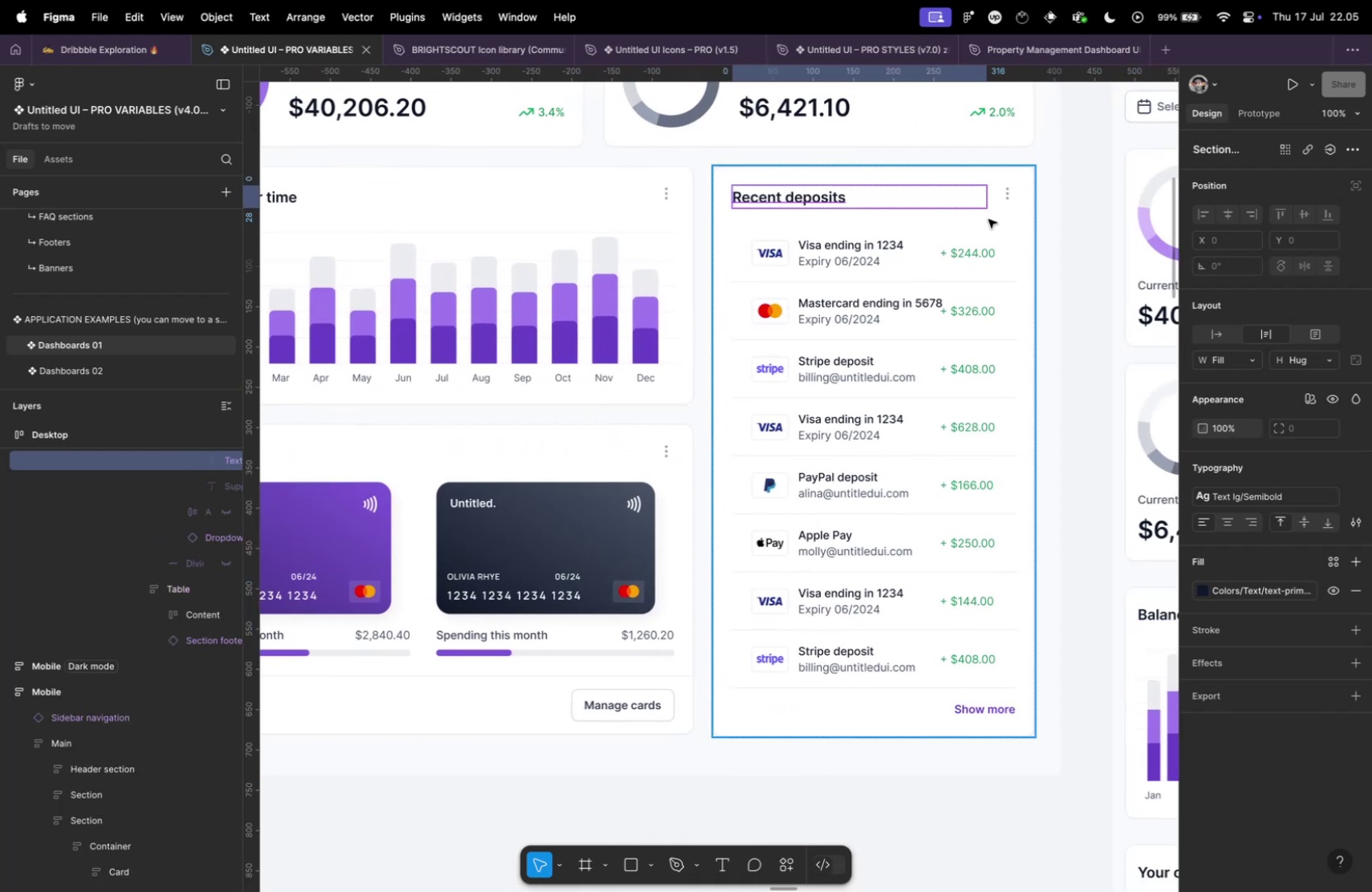 
hold_key(key=CommandLeft, duration=0.74)
scroll: coordinate [745, 522], scroll_direction: down, amount: 22.0
 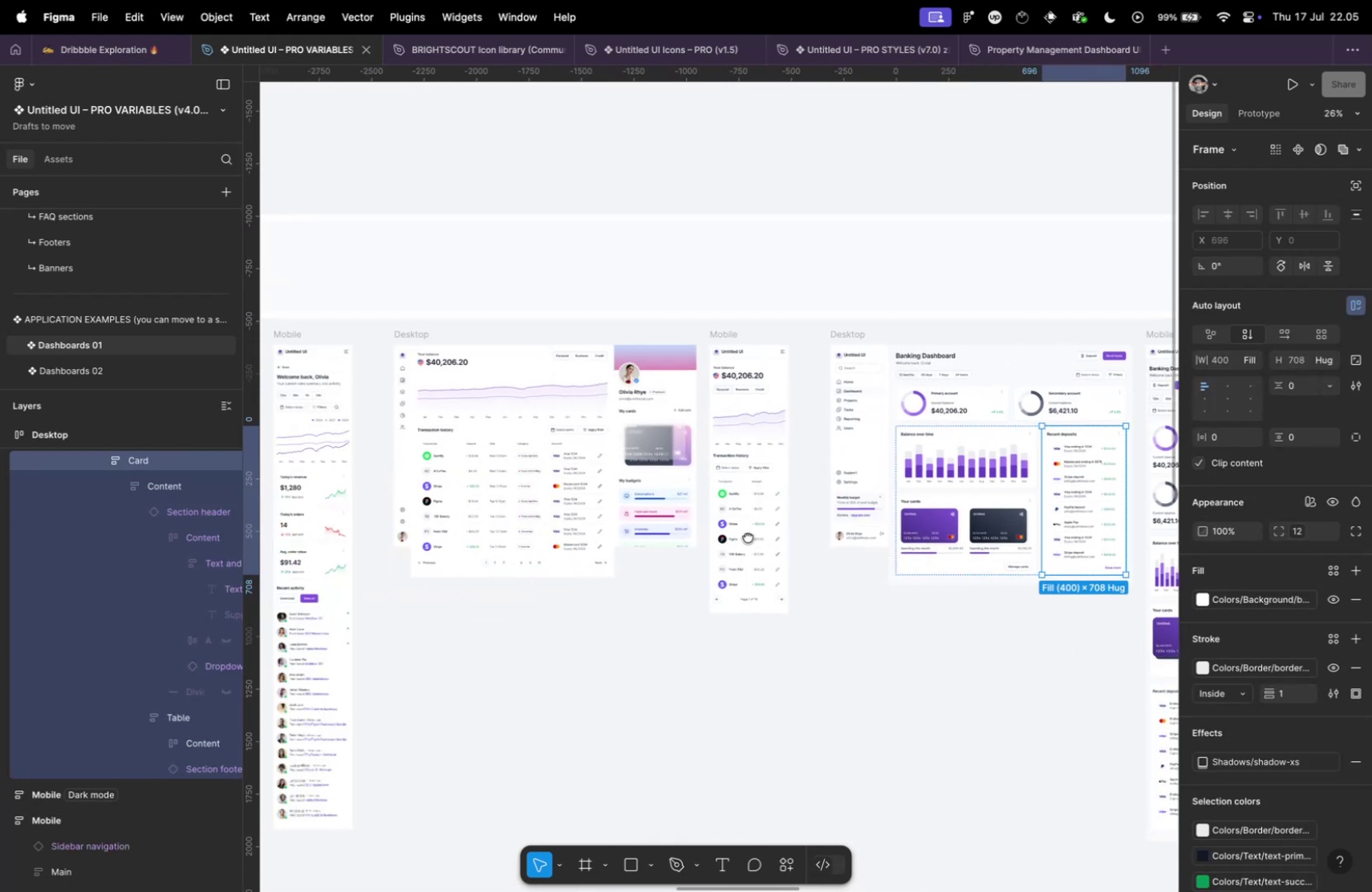 
hold_key(key=CommandLeft, duration=0.74)
scroll: coordinate [505, 579], scroll_direction: up, amount: 11.0
 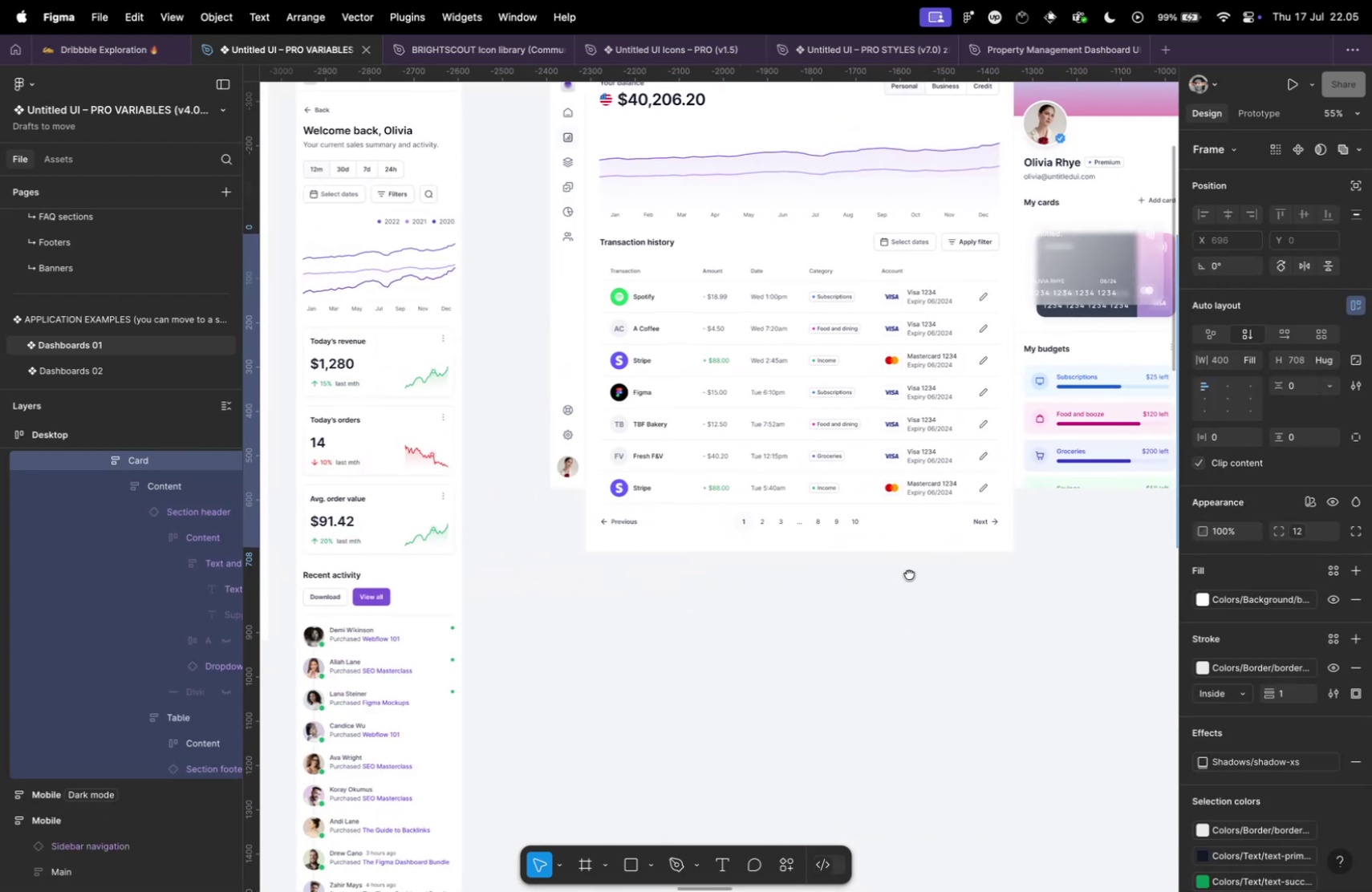 
hold_key(key=CommandLeft, duration=2.48)
scroll: coordinate [897, 568], scroll_direction: down, amount: 2.0
 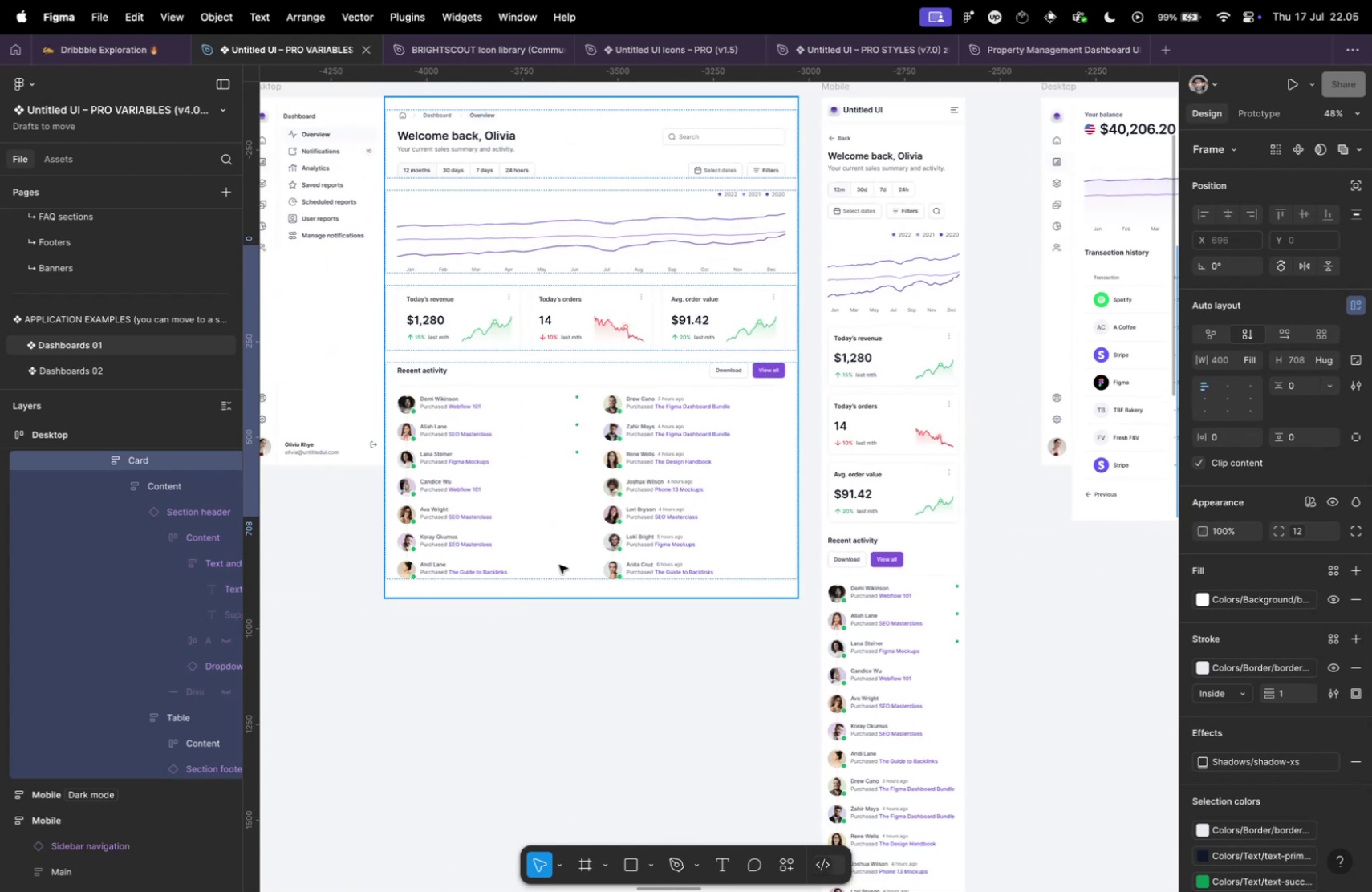 
hold_key(key=CommandLeft, duration=1.08)
scroll: coordinate [758, 392], scroll_direction: up, amount: 12.0
 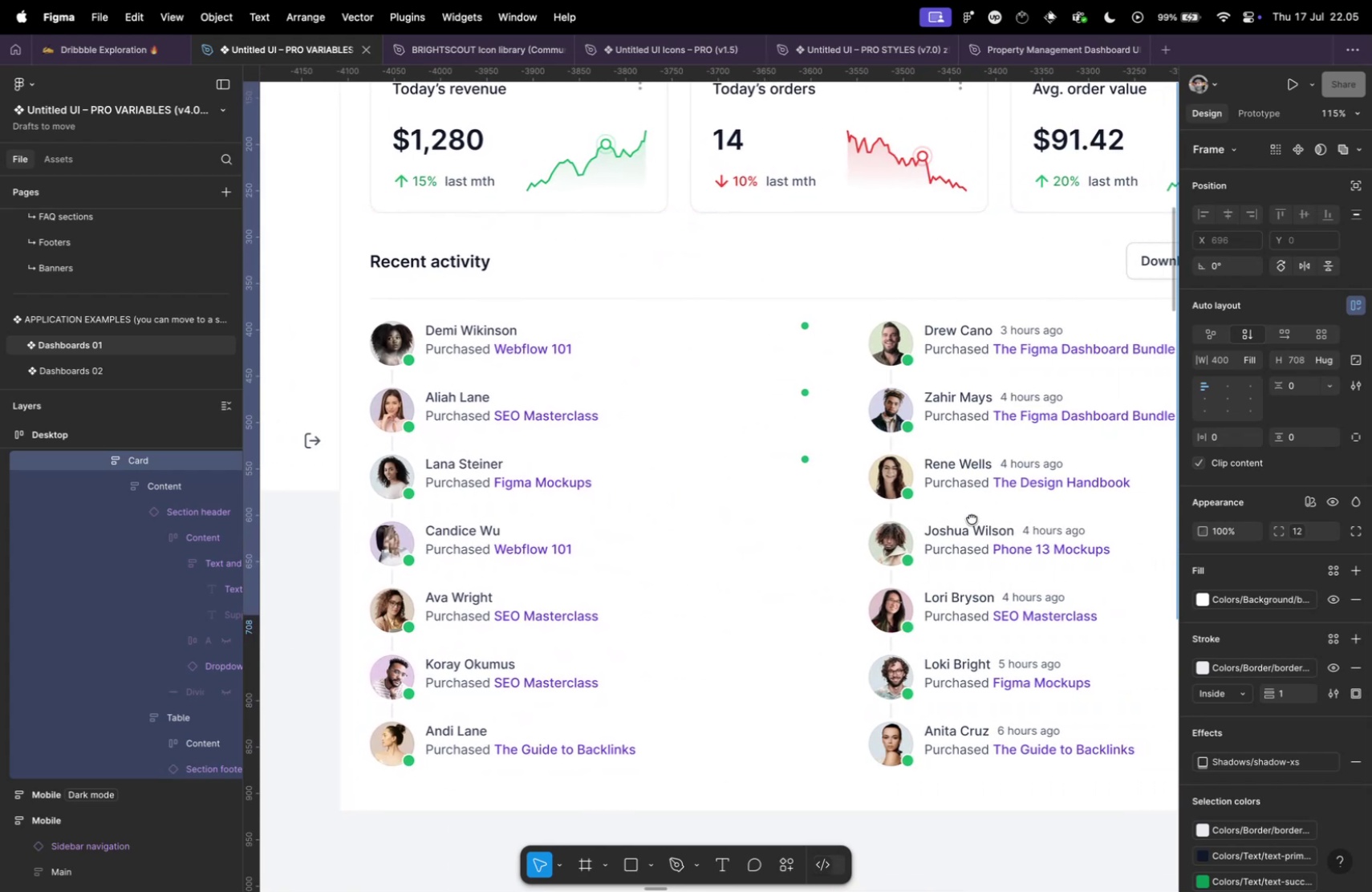 
hold_key(key=CommandLeft, duration=0.9)
scroll: coordinate [767, 447], scroll_direction: down, amount: 10.0
 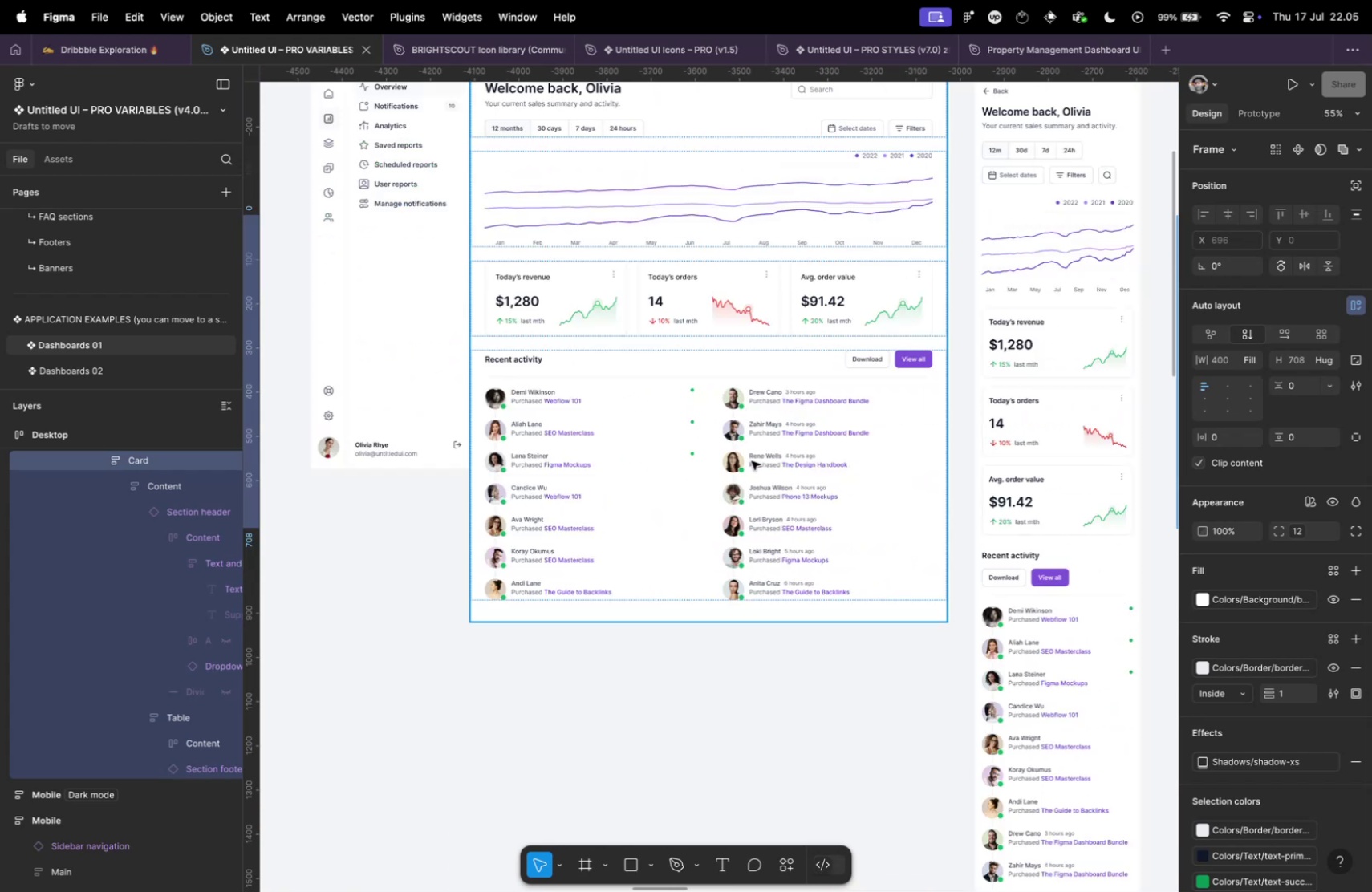 
key(Meta+CommandLeft)
 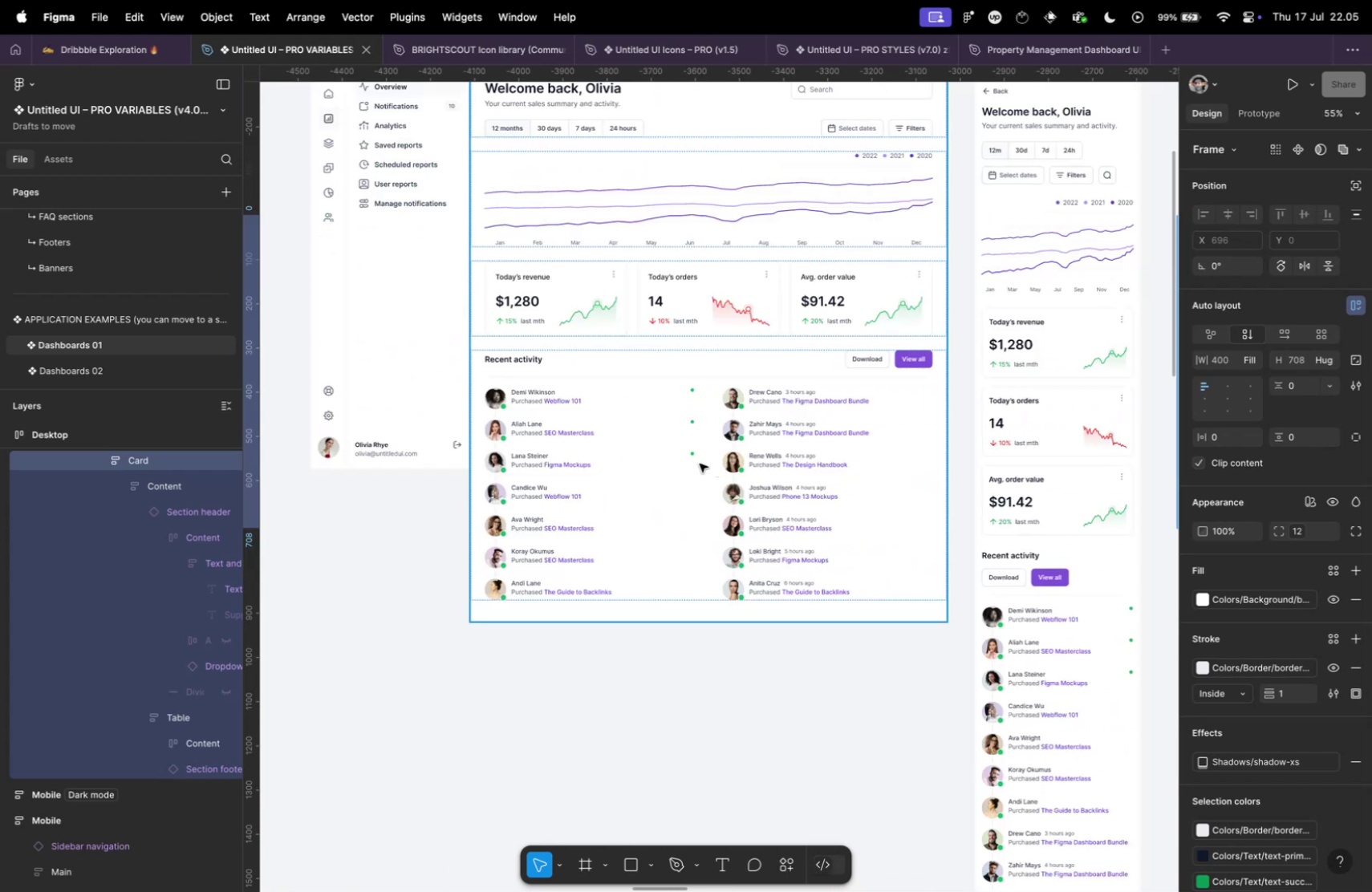 
key(Meta+Tab)
 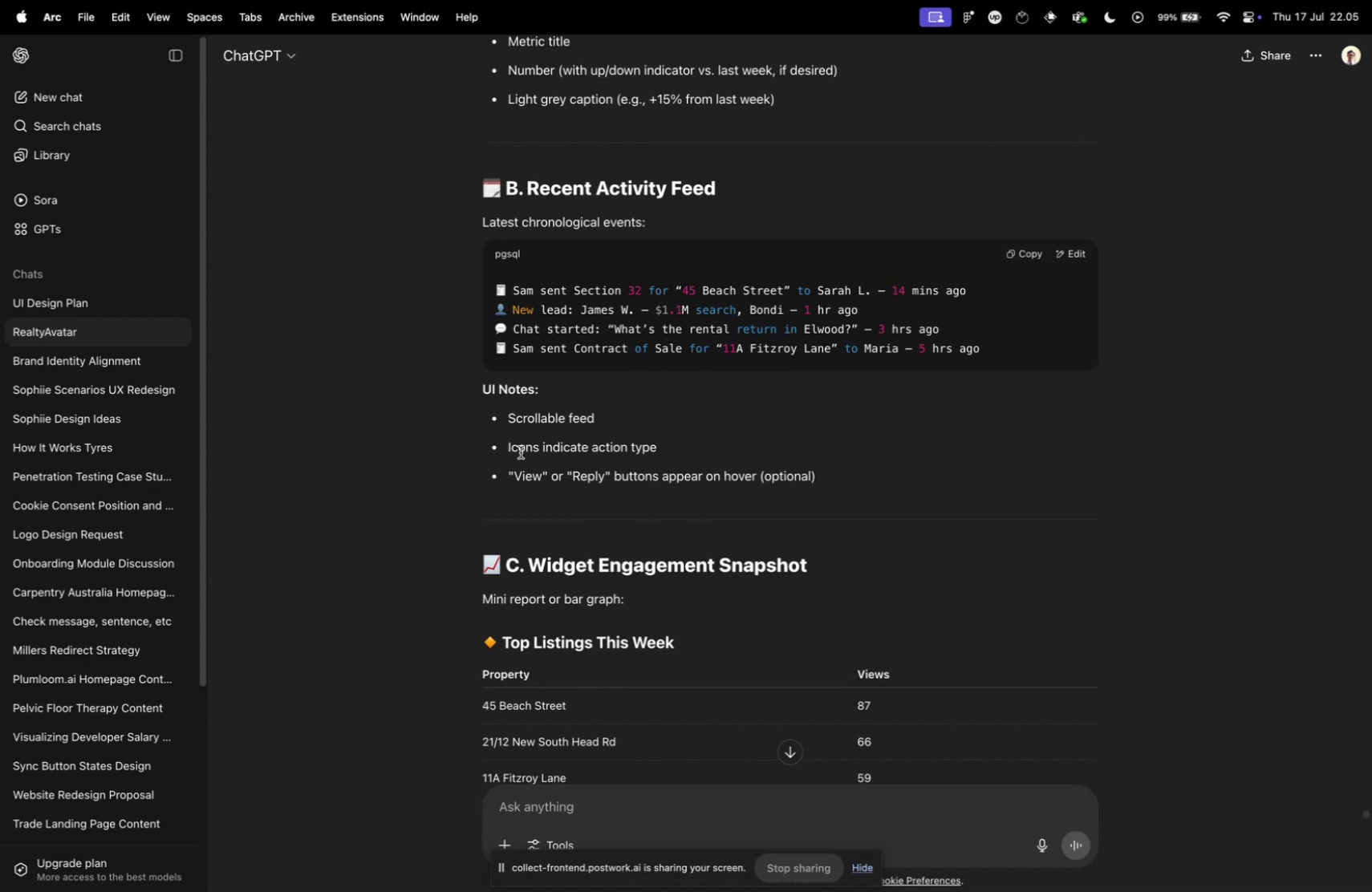 
key(Meta+CommandLeft)
 